 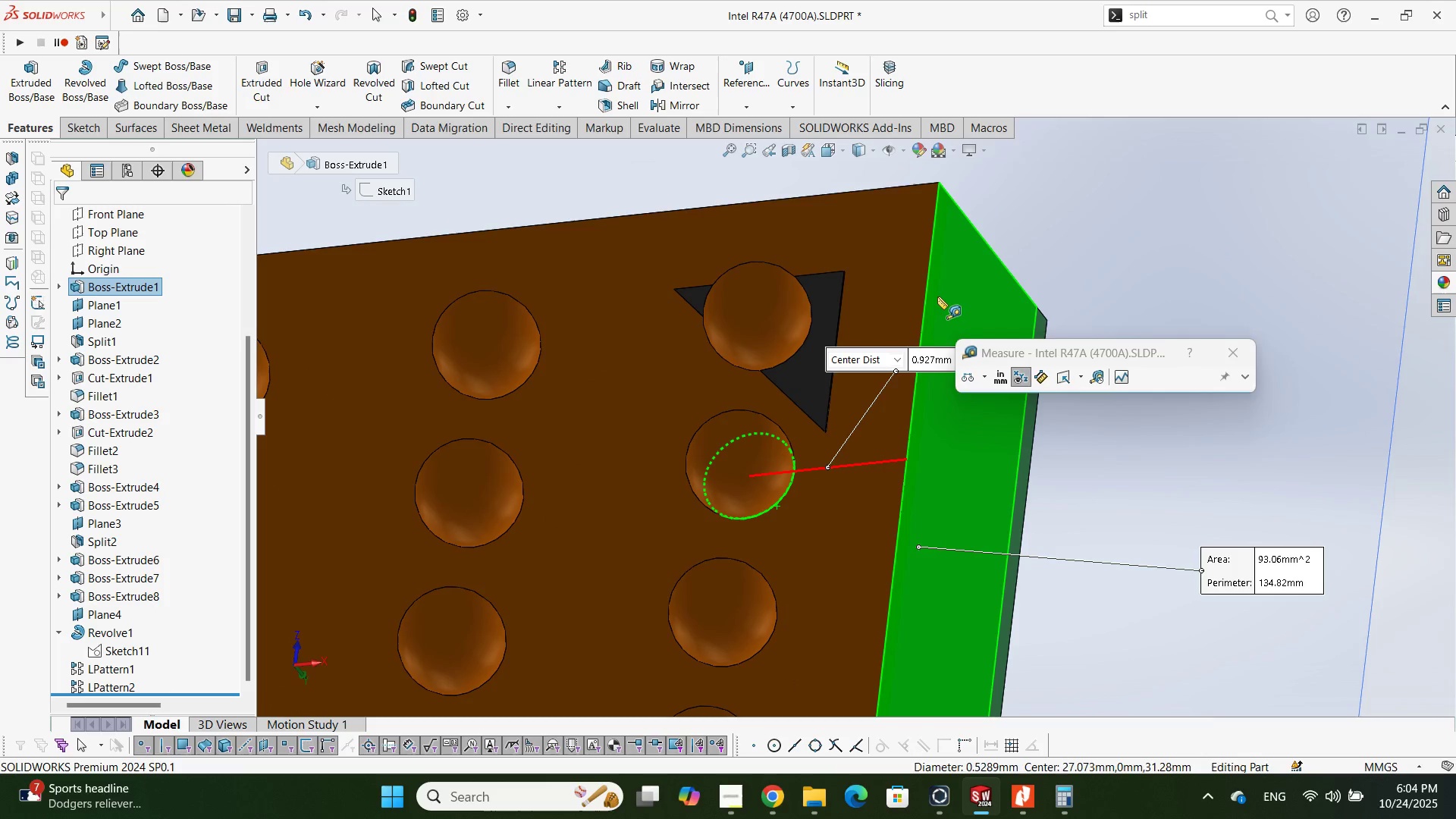 
key(Escape)
 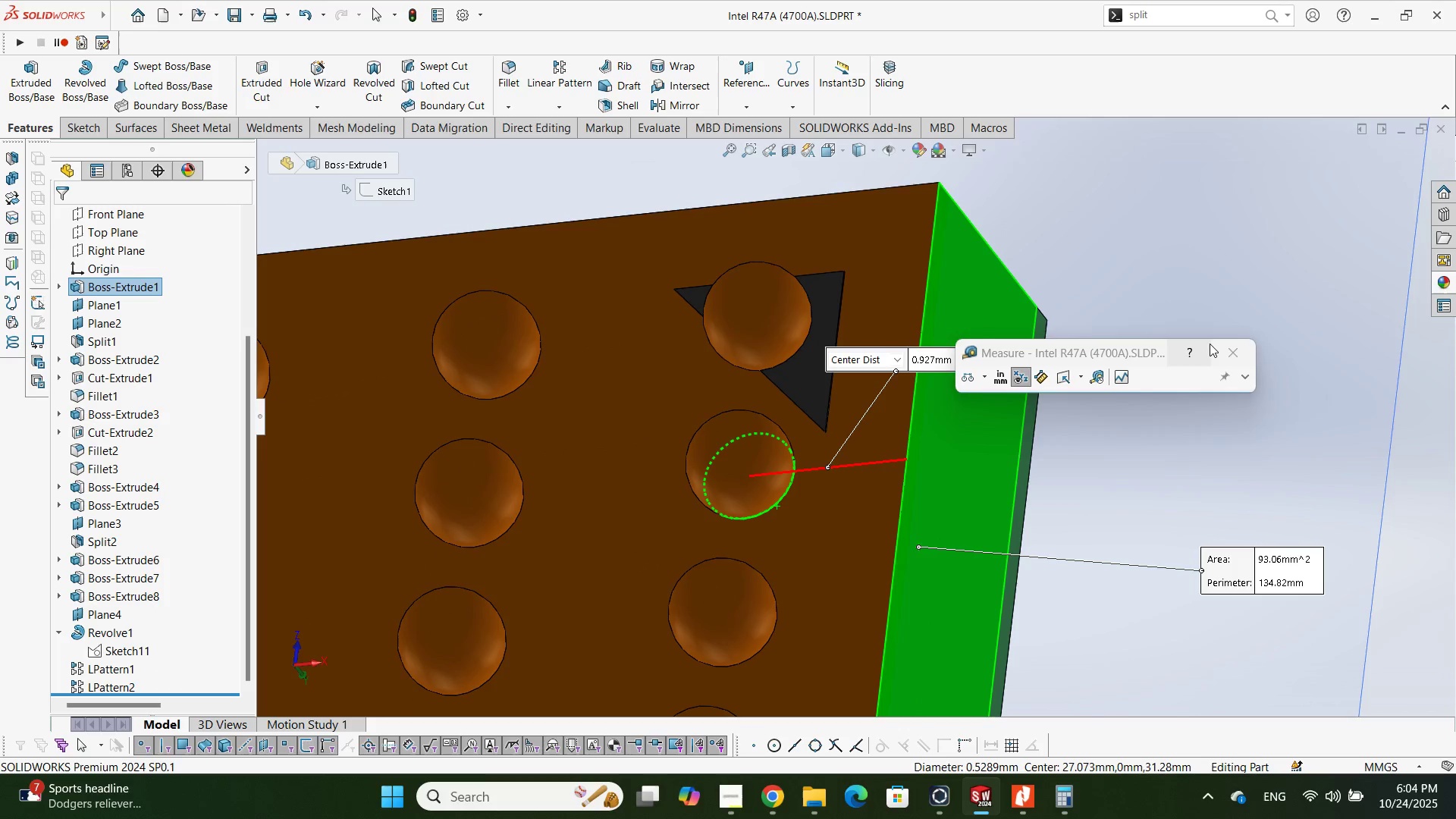 
left_click([1218, 346])
 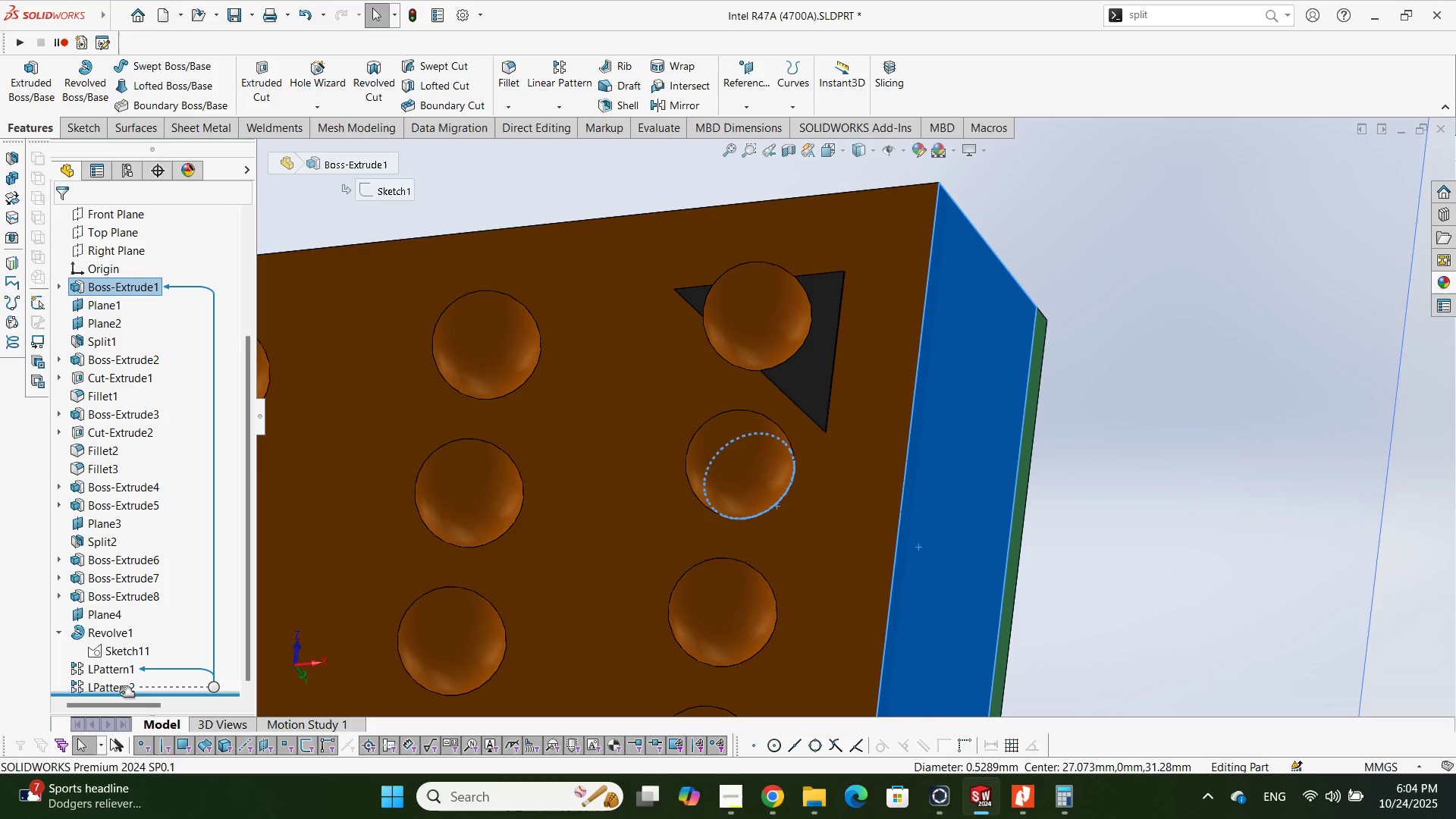 
left_click([122, 688])
 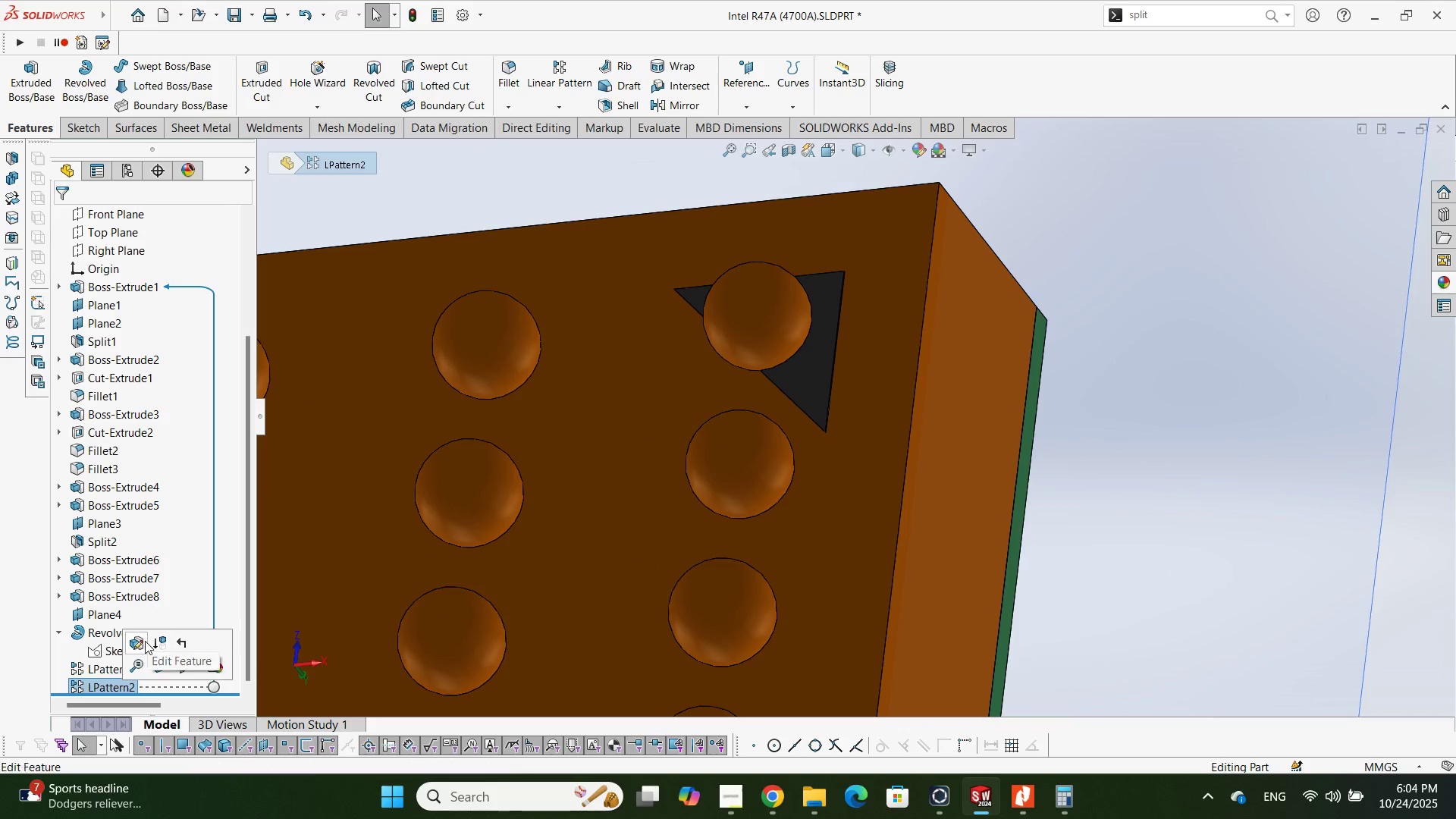 
left_click([145, 641])
 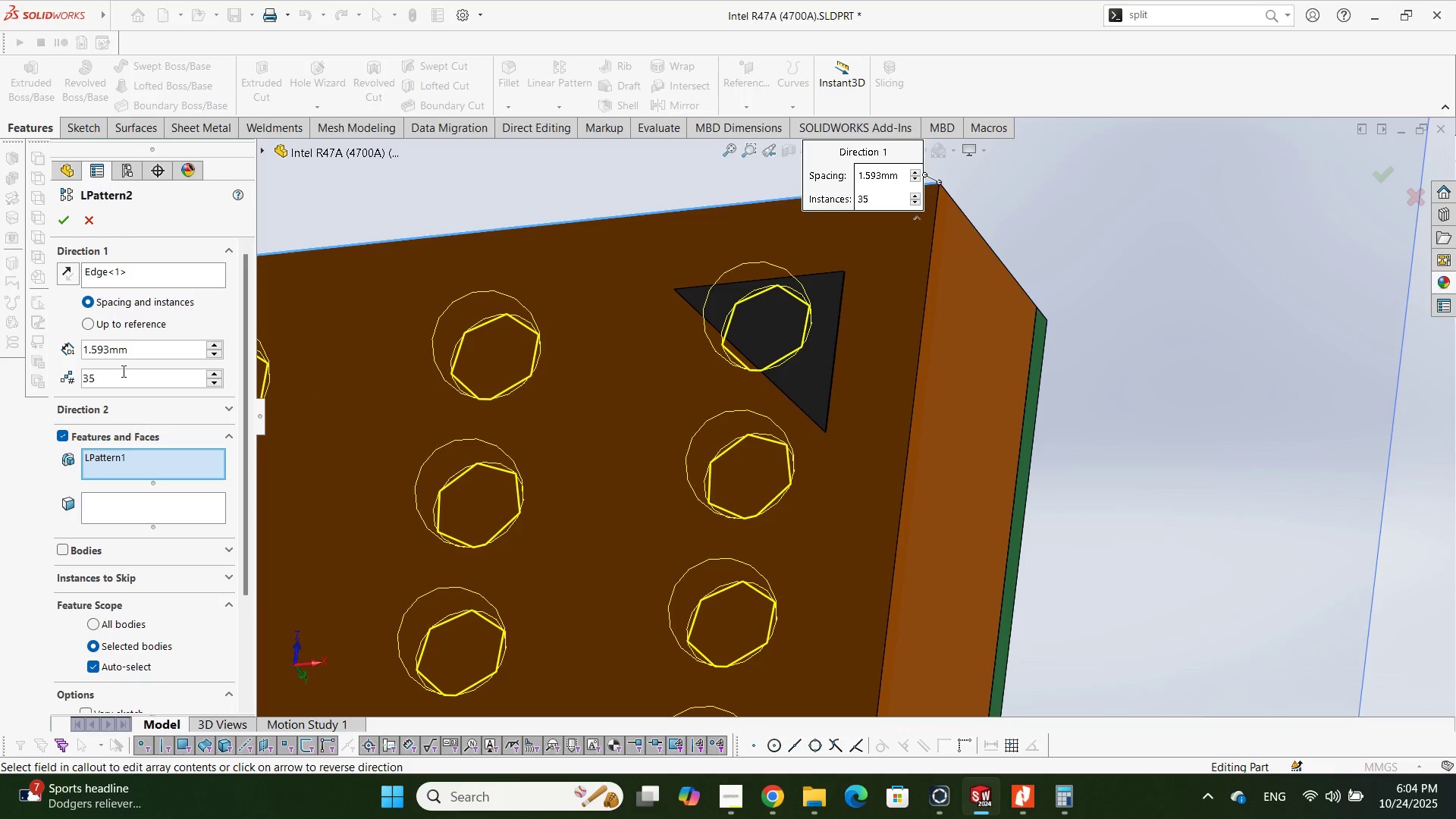 
left_click([129, 350])
 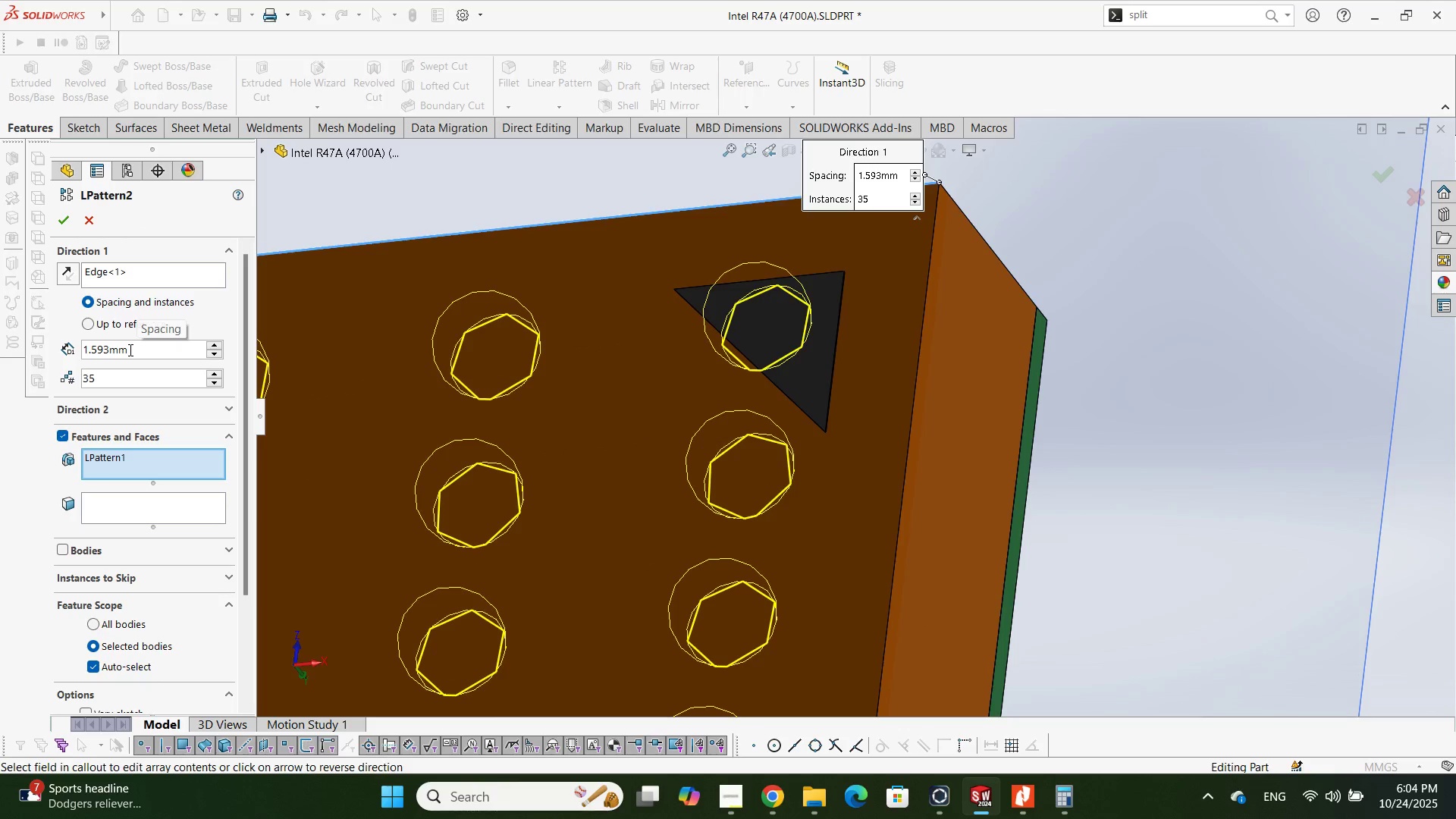 
key(ArrowLeft)
 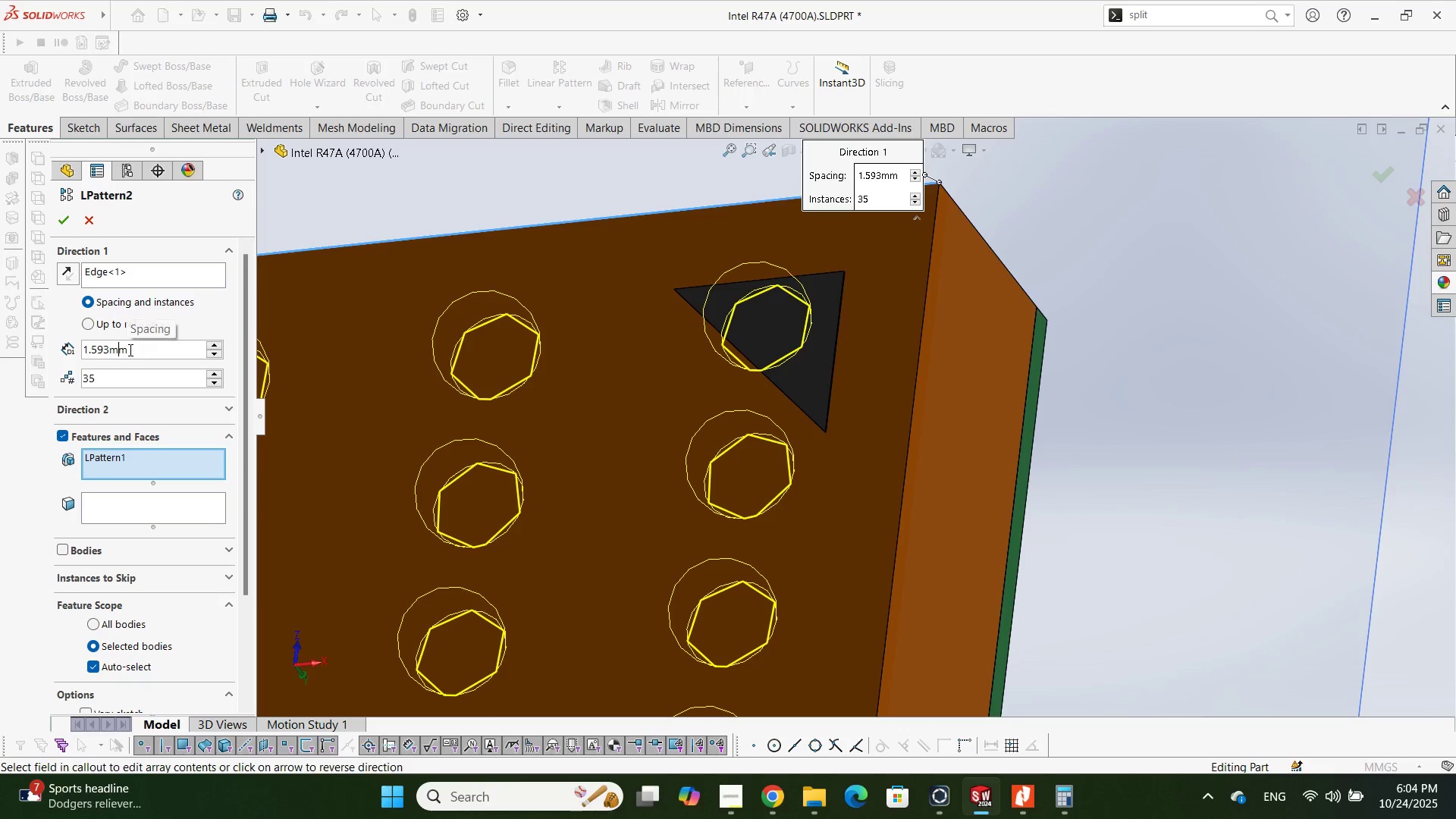 
key(ArrowLeft)
 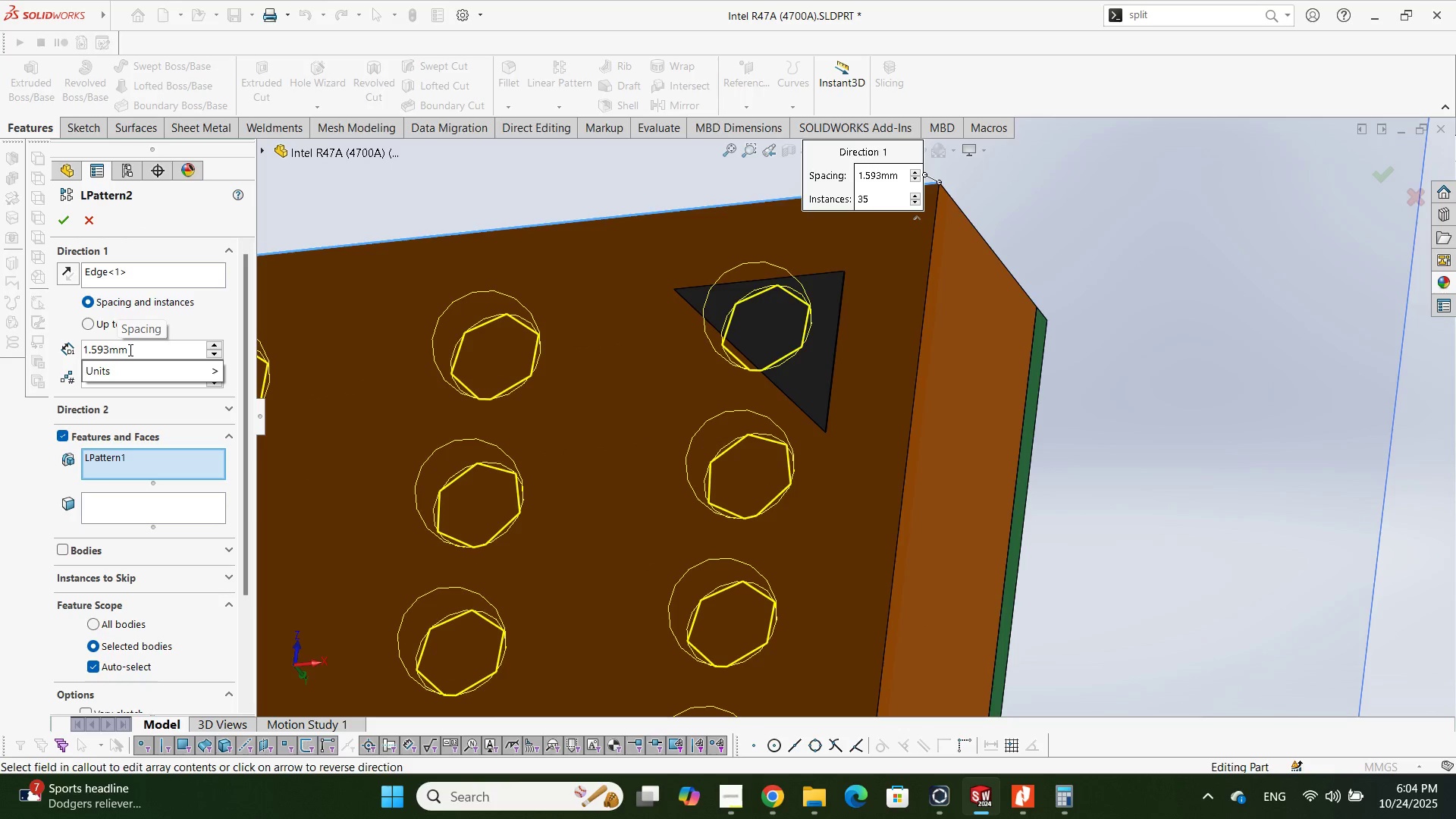 
key(Numpad5)
 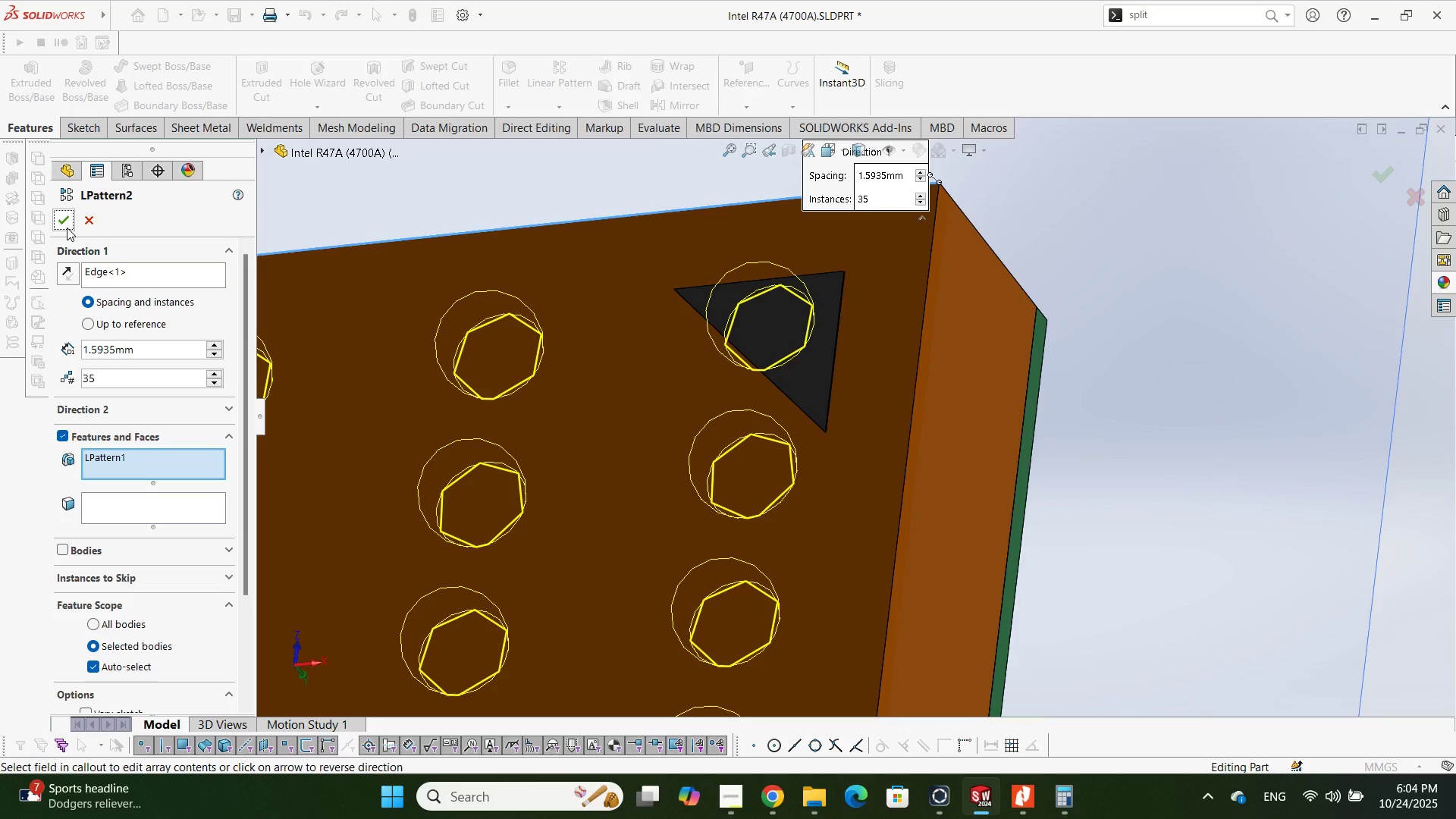 
left_click([67, 228])
 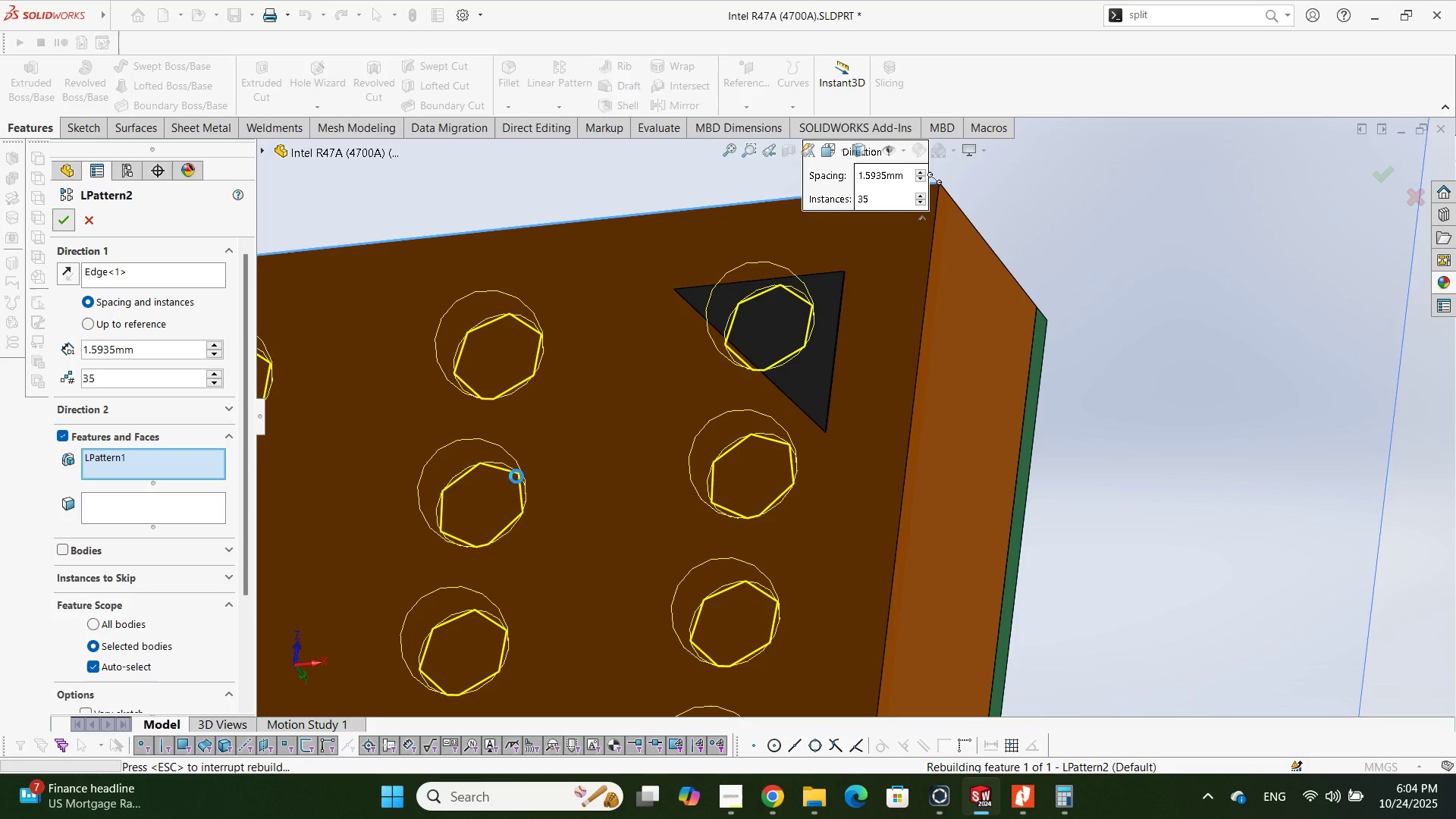 
wait(12.28)
 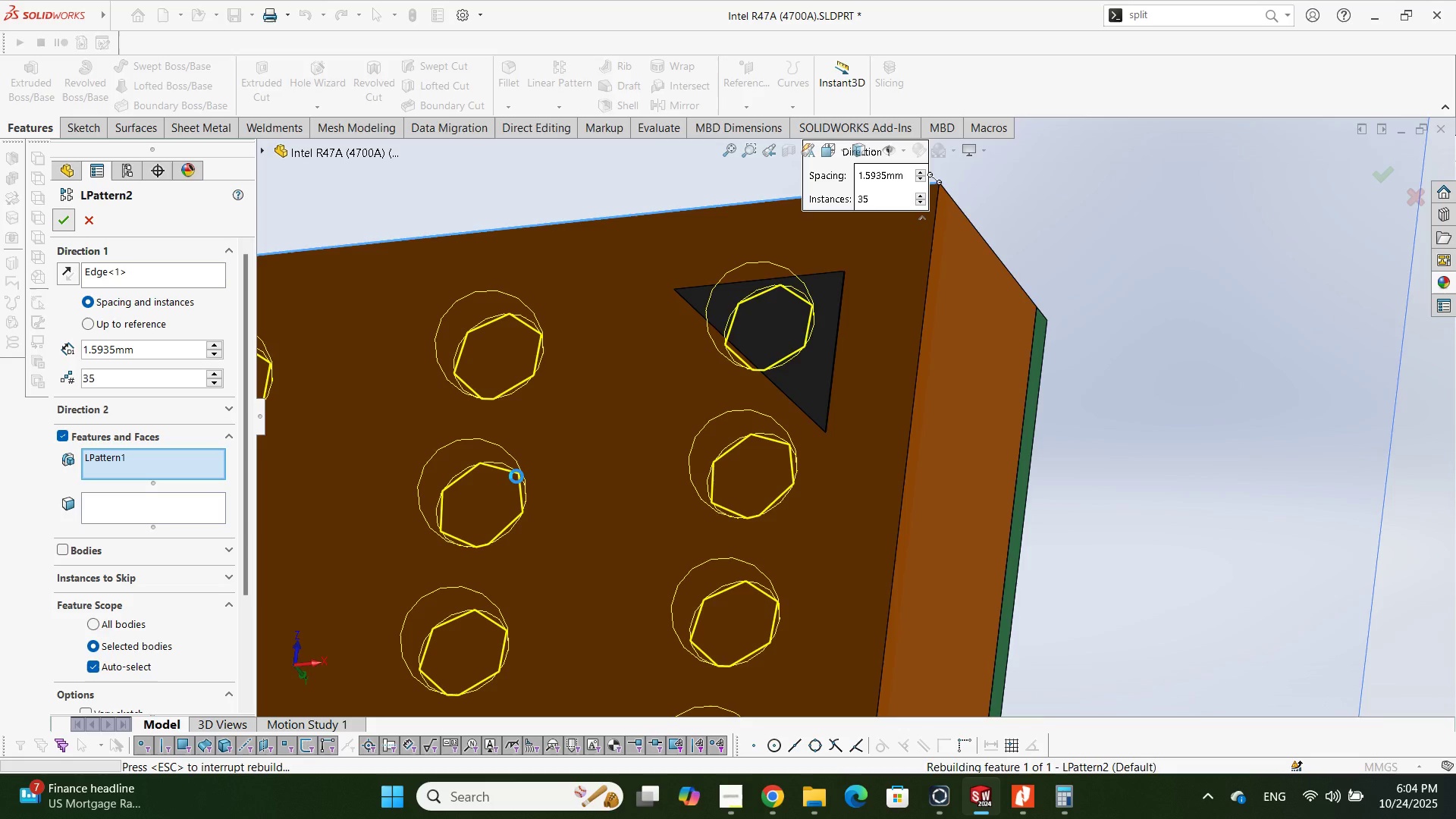 
scroll: coordinate [744, 526], scroll_direction: down, amount: 2.0
 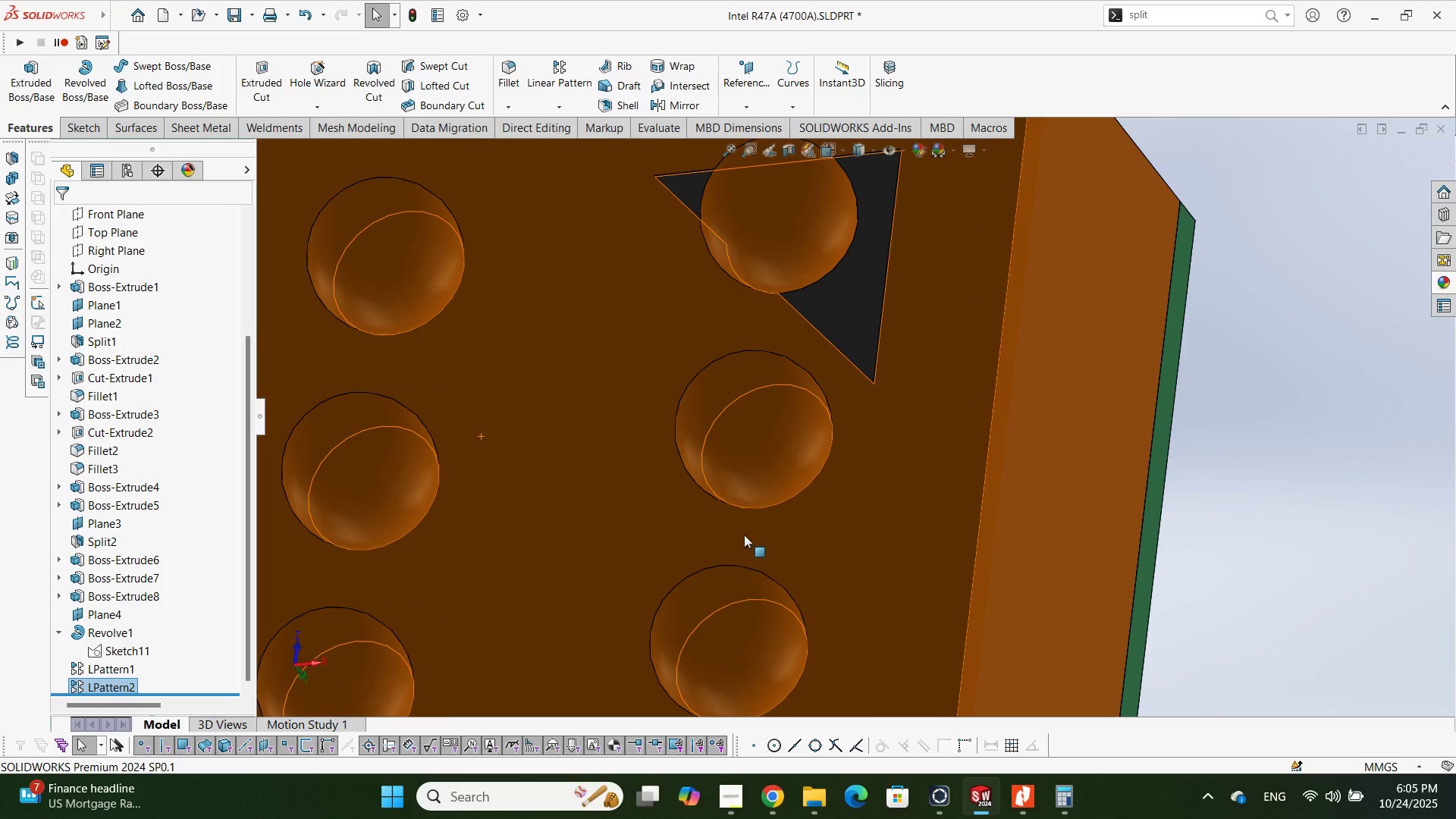 
left_click([800, 494])
 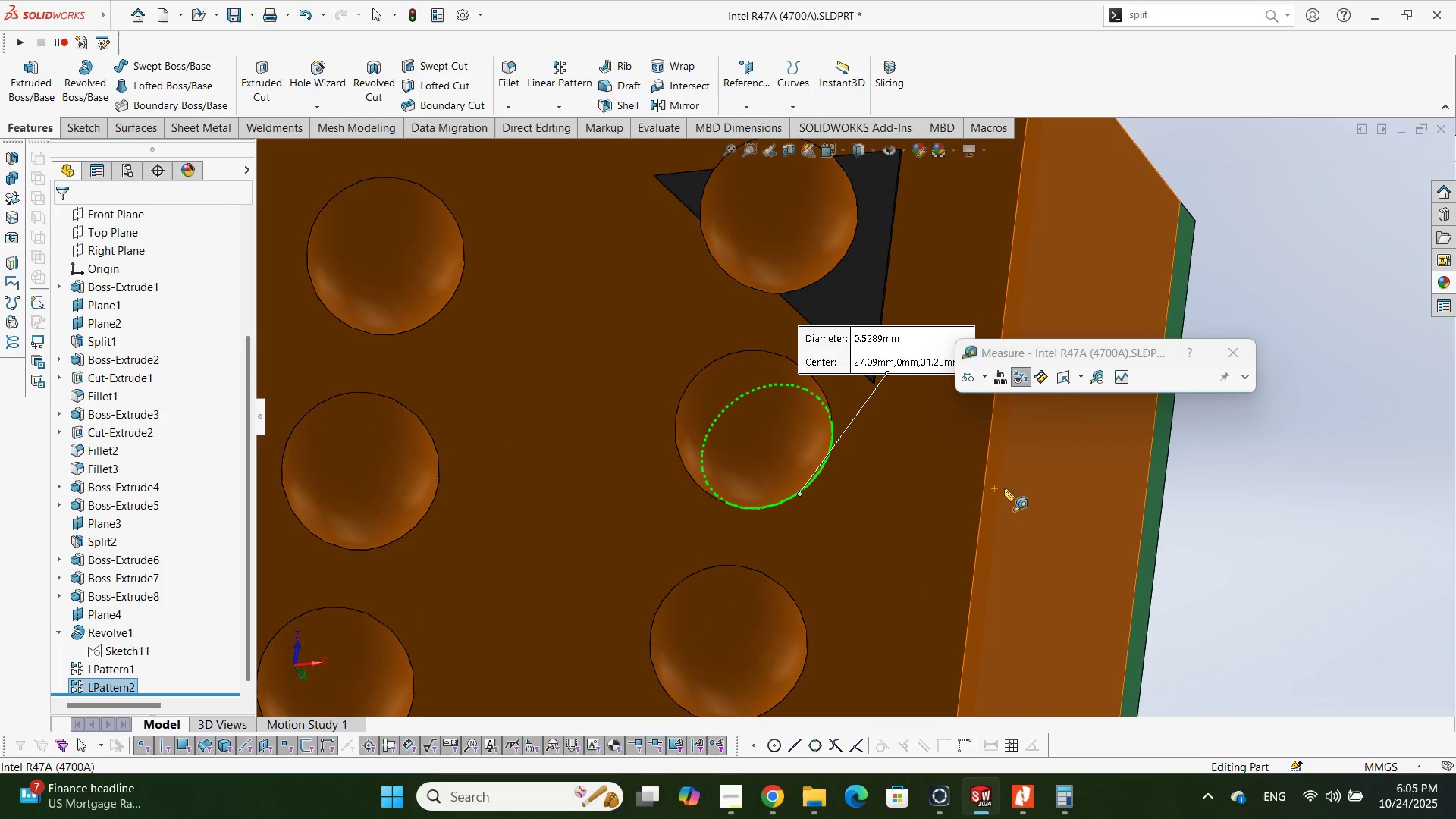 
left_click([1025, 488])
 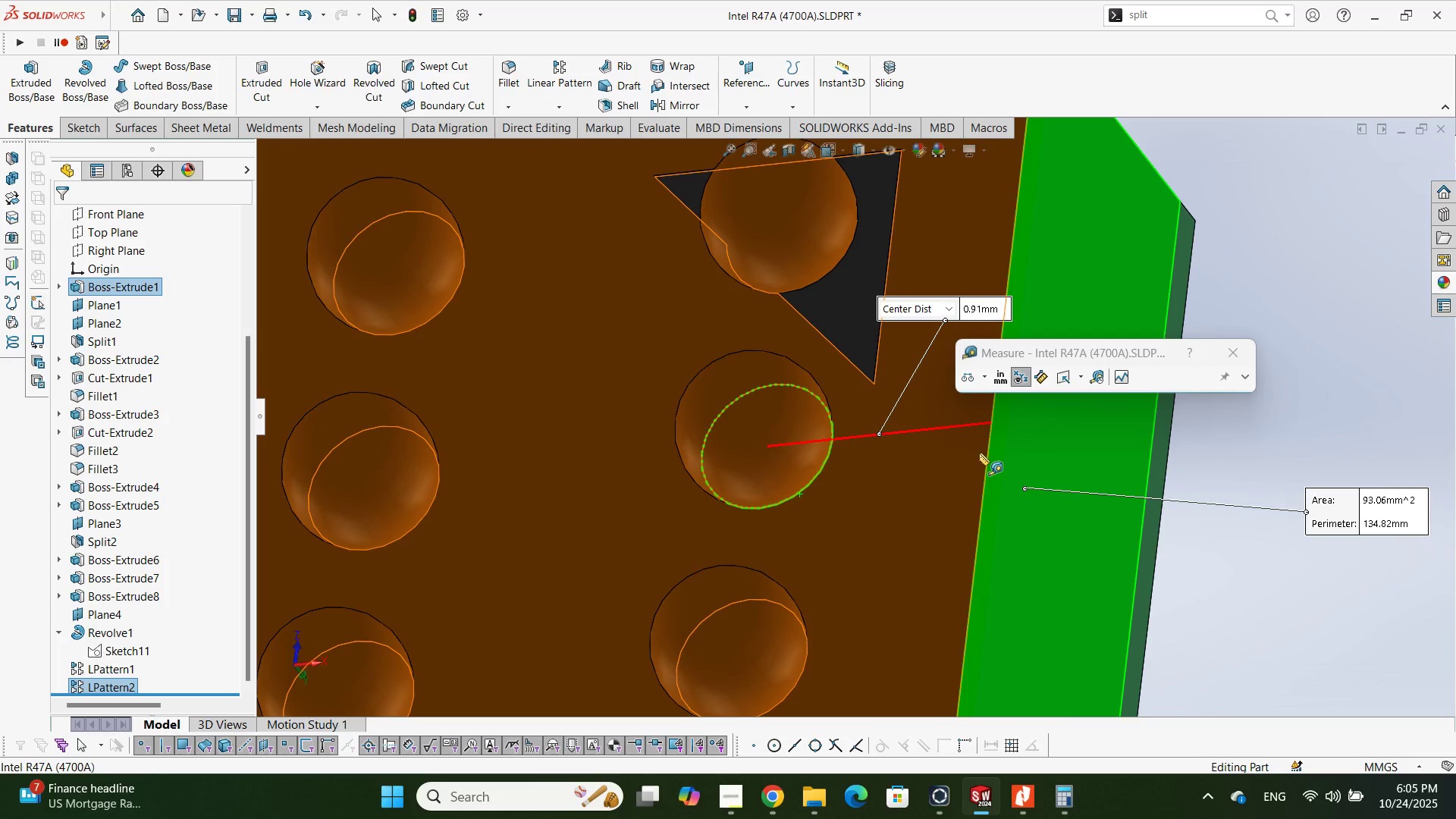 
scroll: coordinate [726, 509], scroll_direction: up, amount: 13.0
 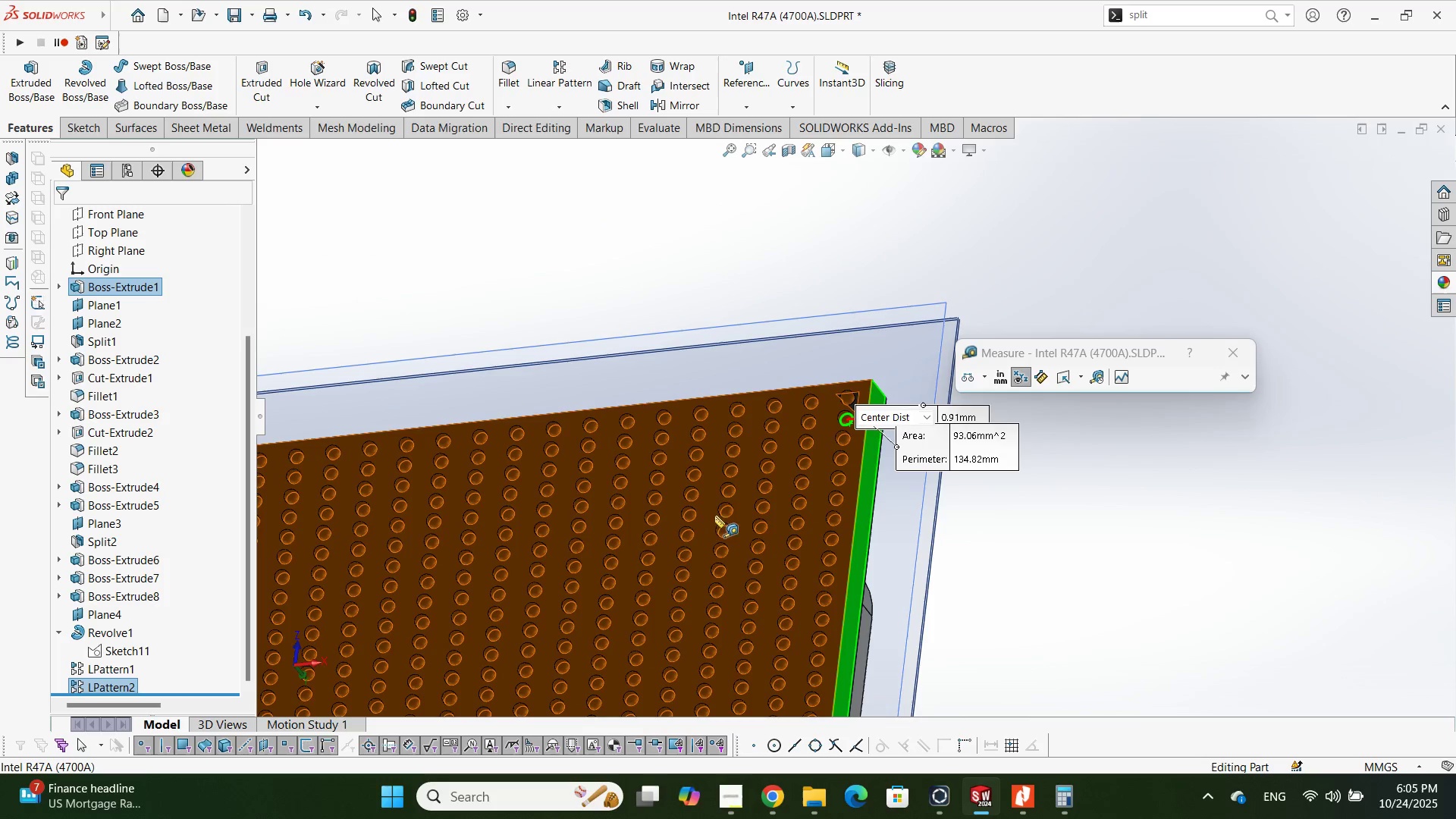 
key(Escape)
 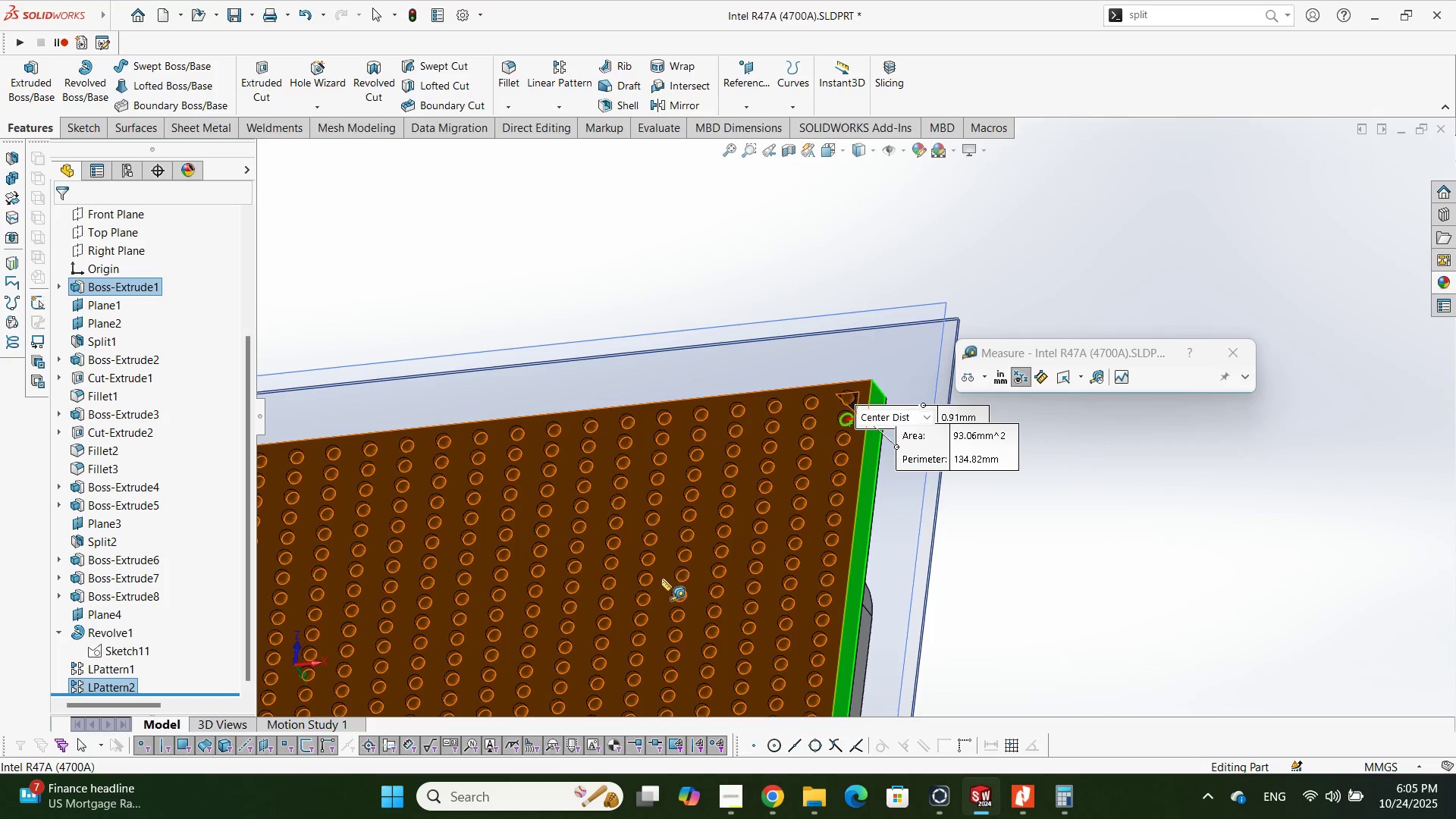 
scroll: coordinate [667, 578], scroll_direction: up, amount: 1.0
 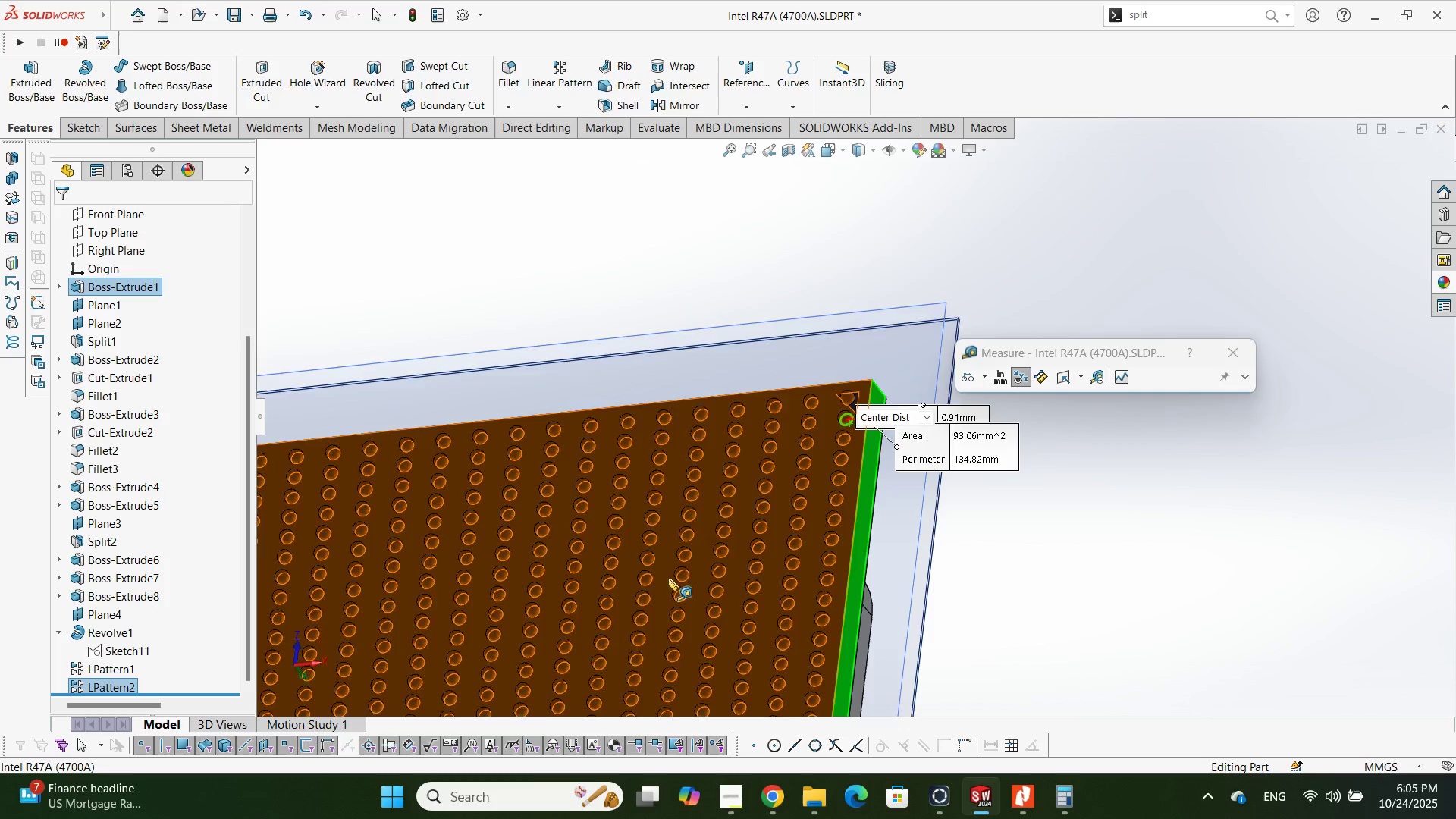 
key(Escape)
 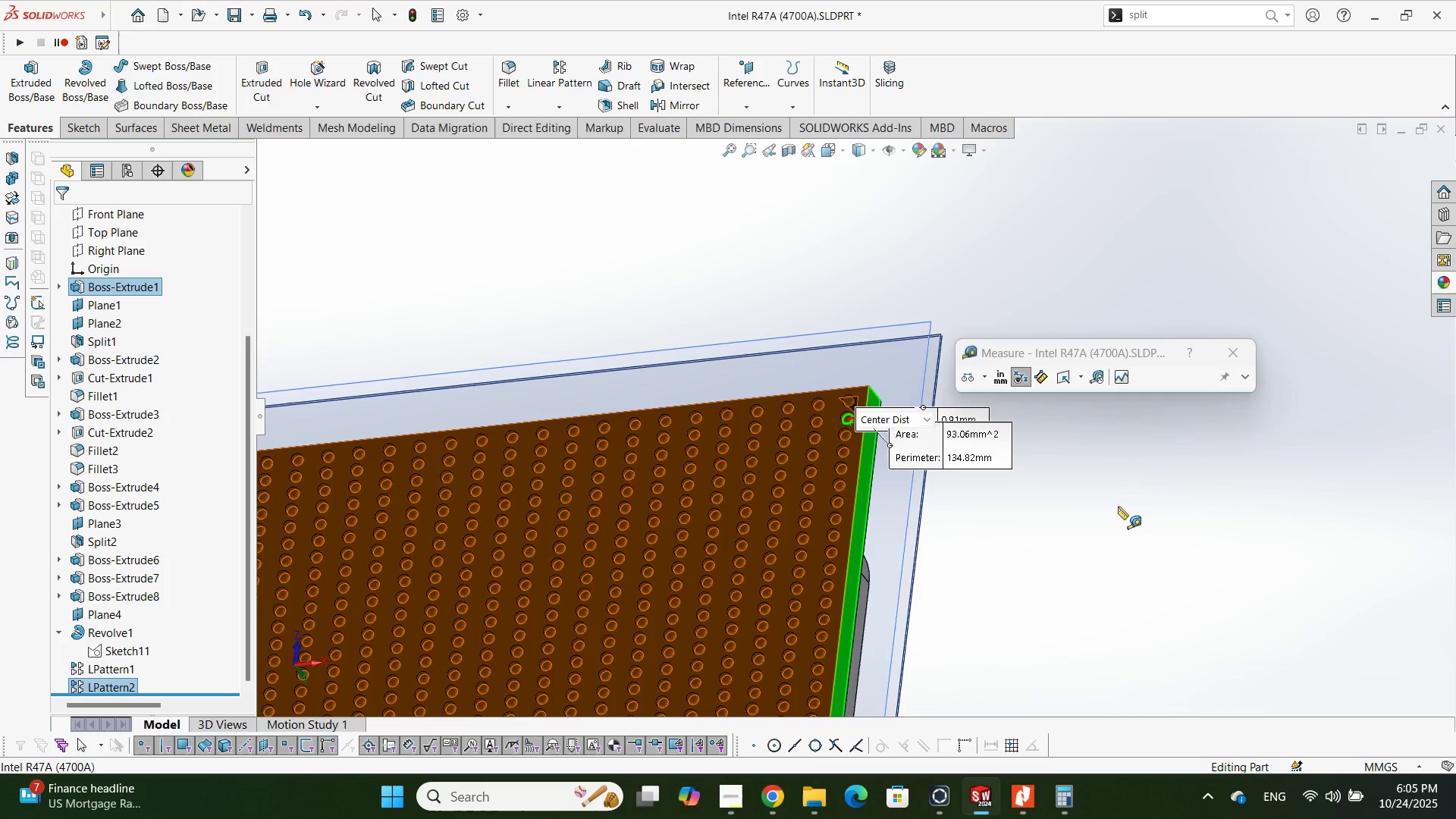 
left_click([1121, 507])
 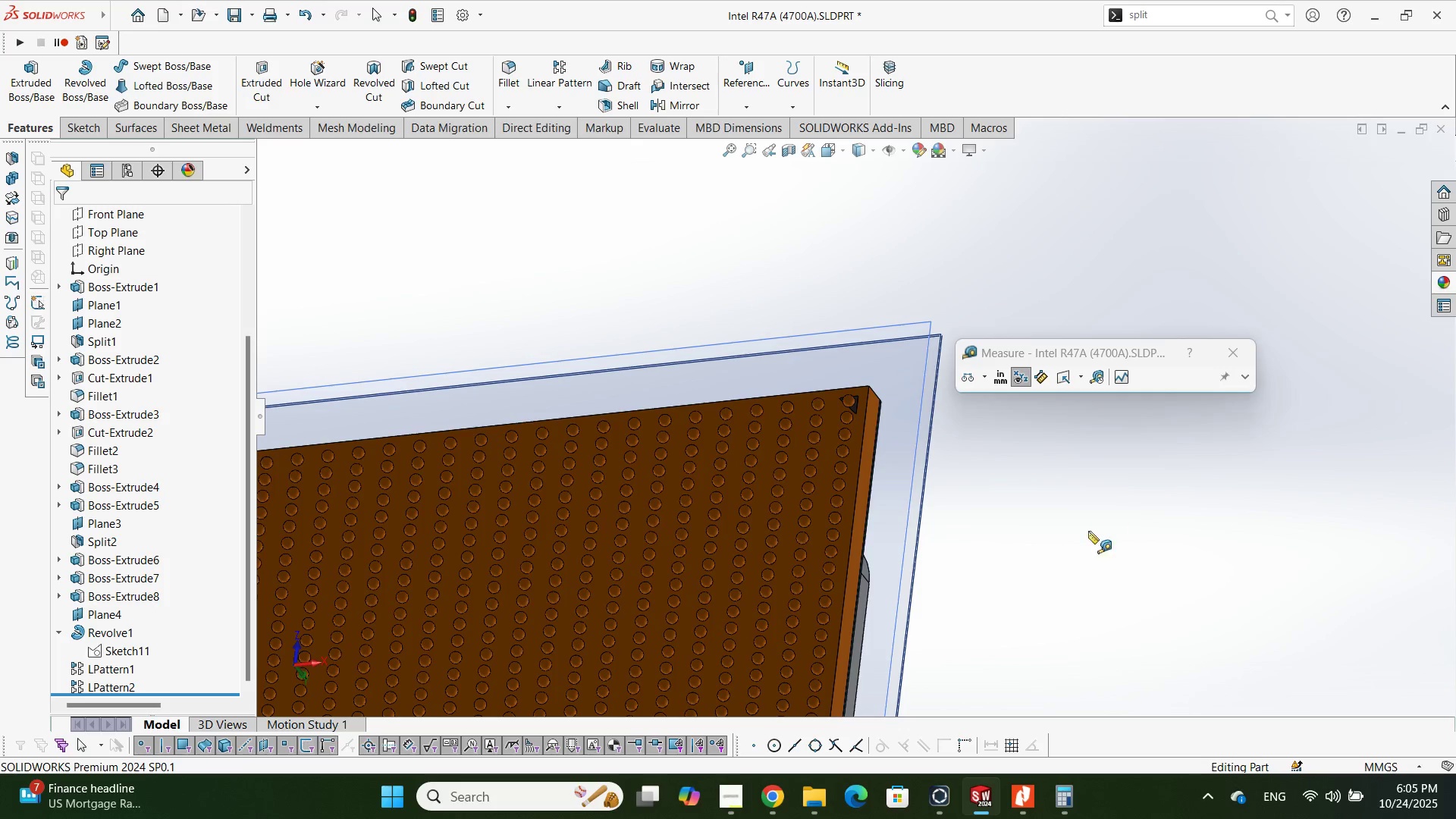 
key(Escape)
 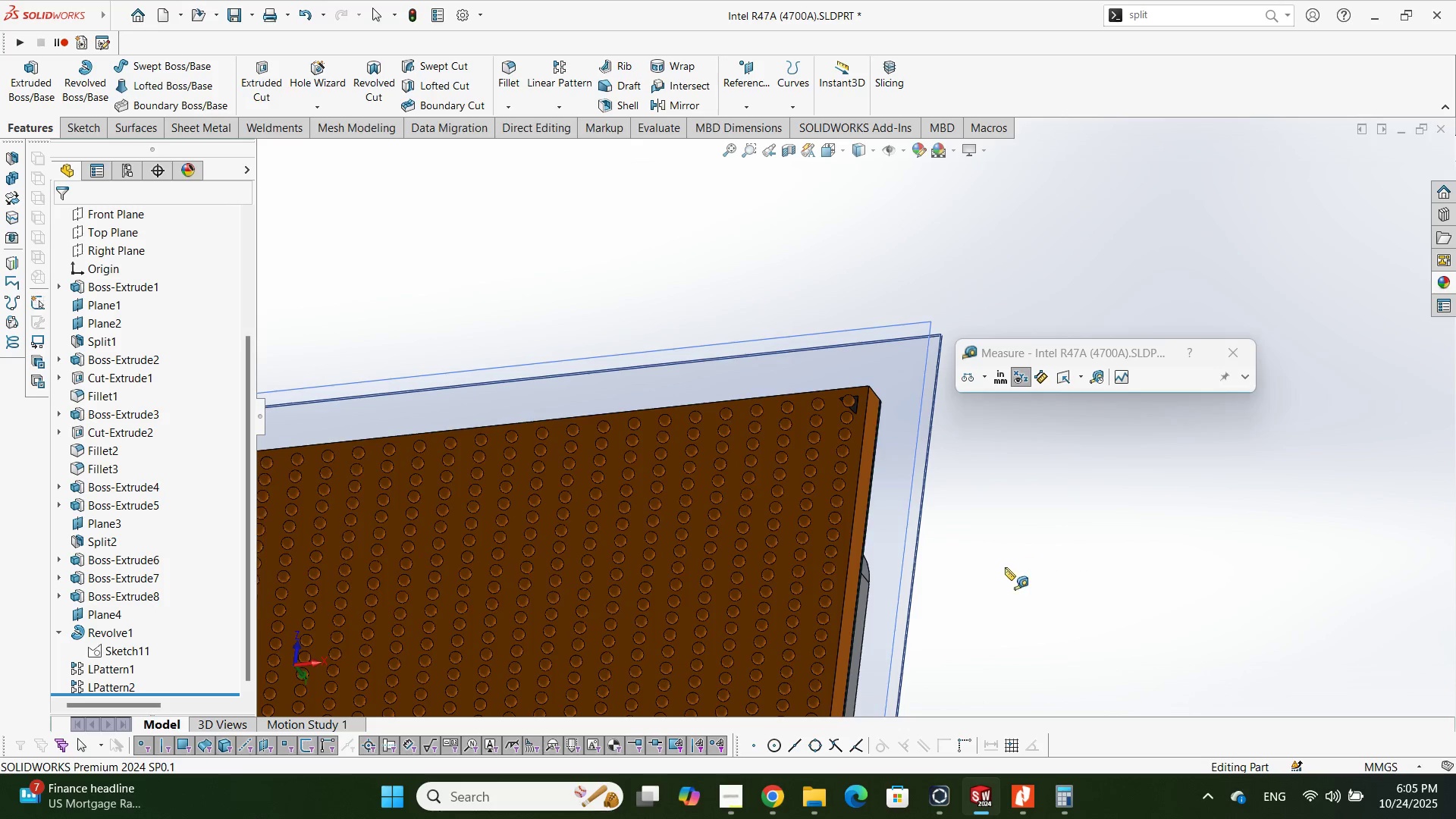 
scroll: coordinate [872, 626], scroll_direction: up, amount: 9.0
 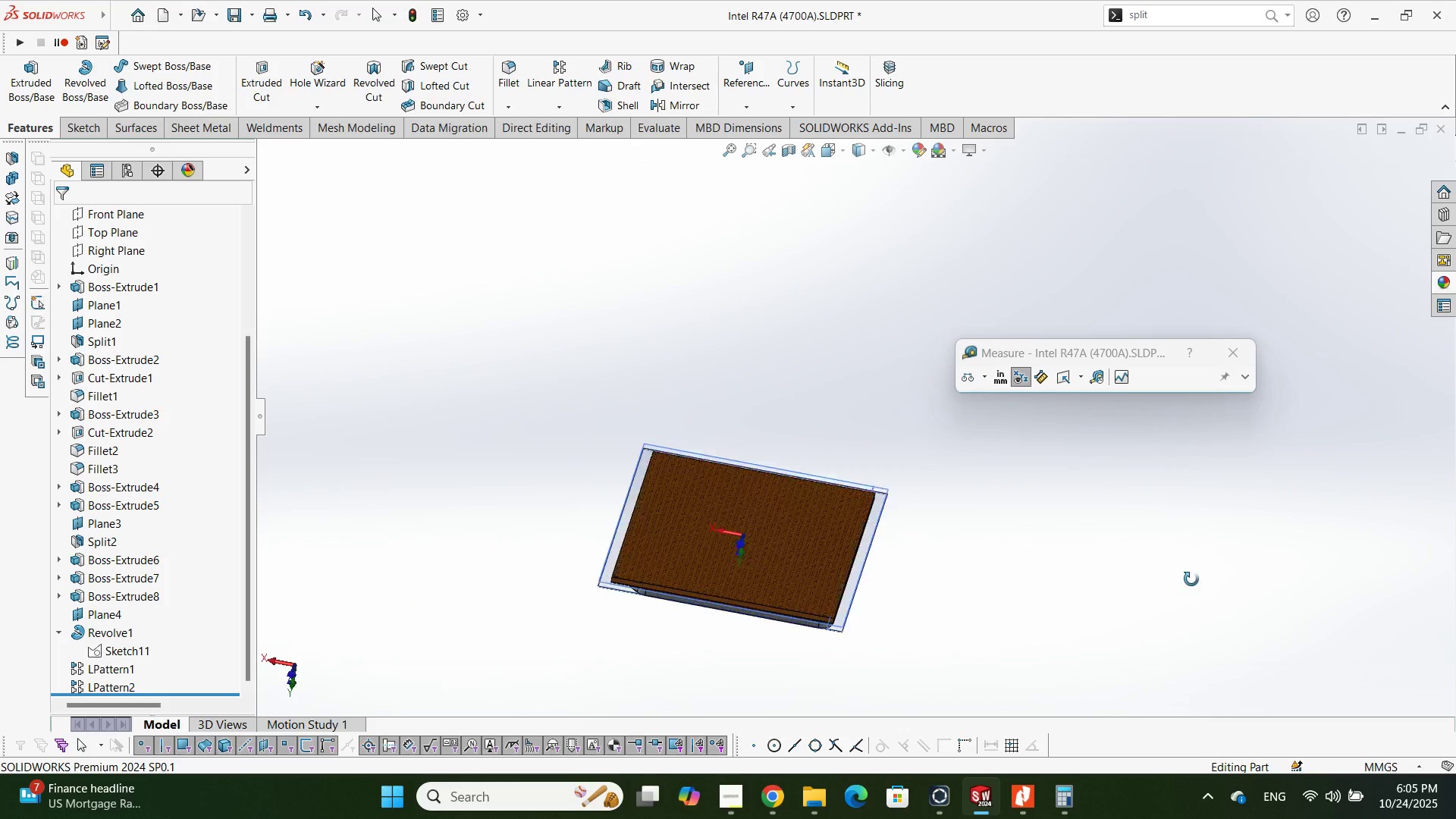 
key(Escape)
 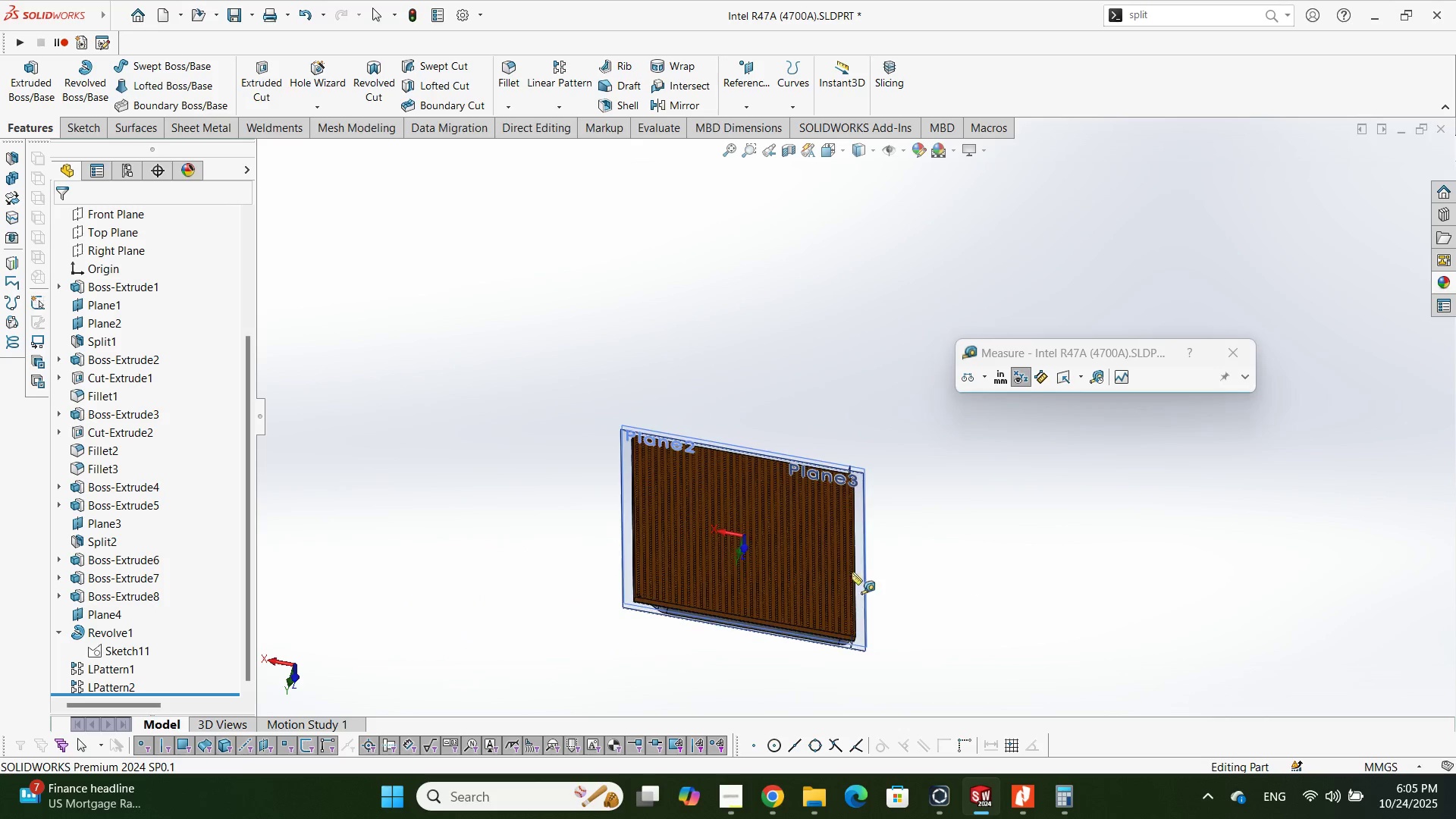 
key(Escape)
 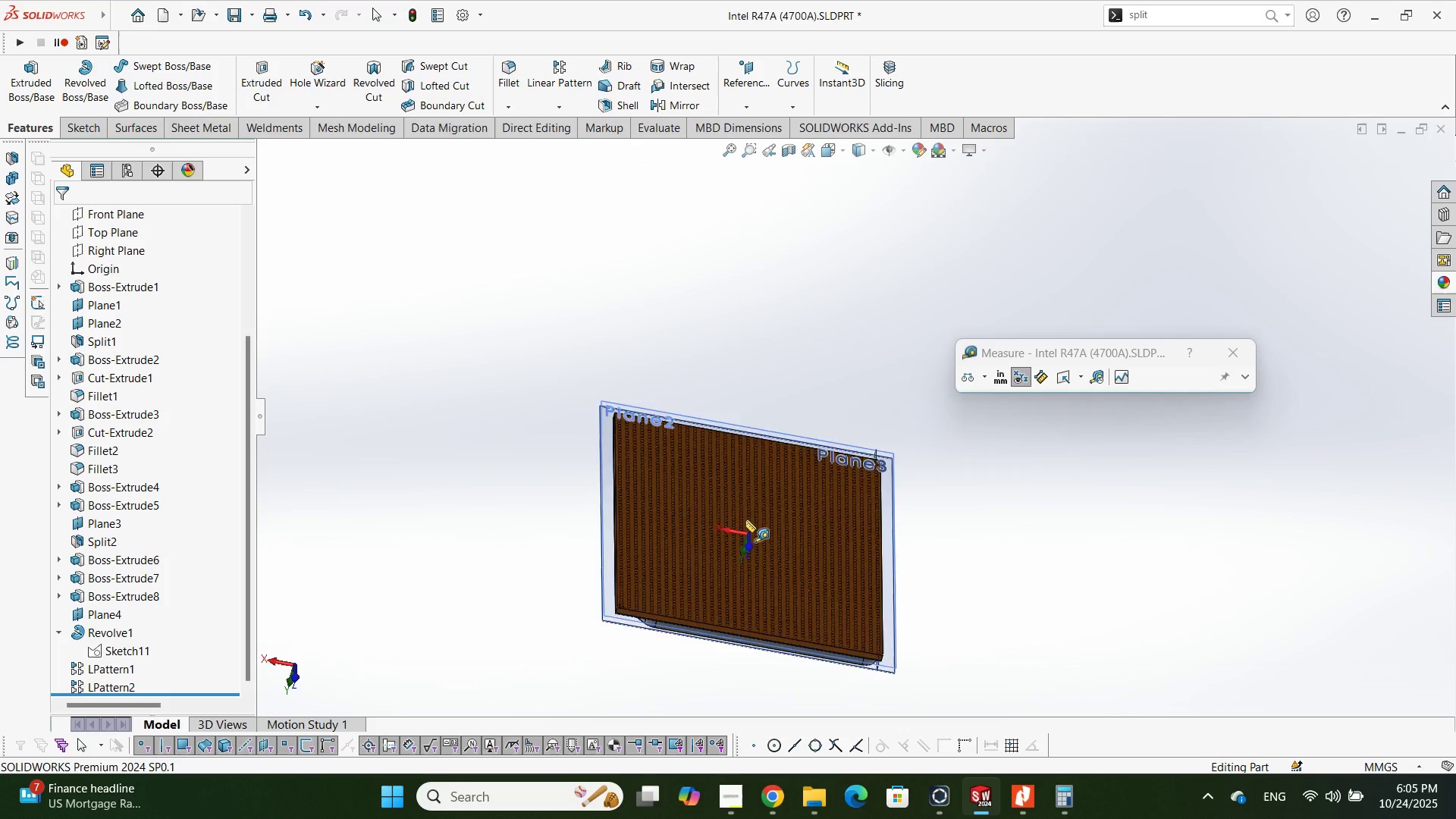 
scroll: coordinate [742, 519], scroll_direction: down, amount: 5.0
 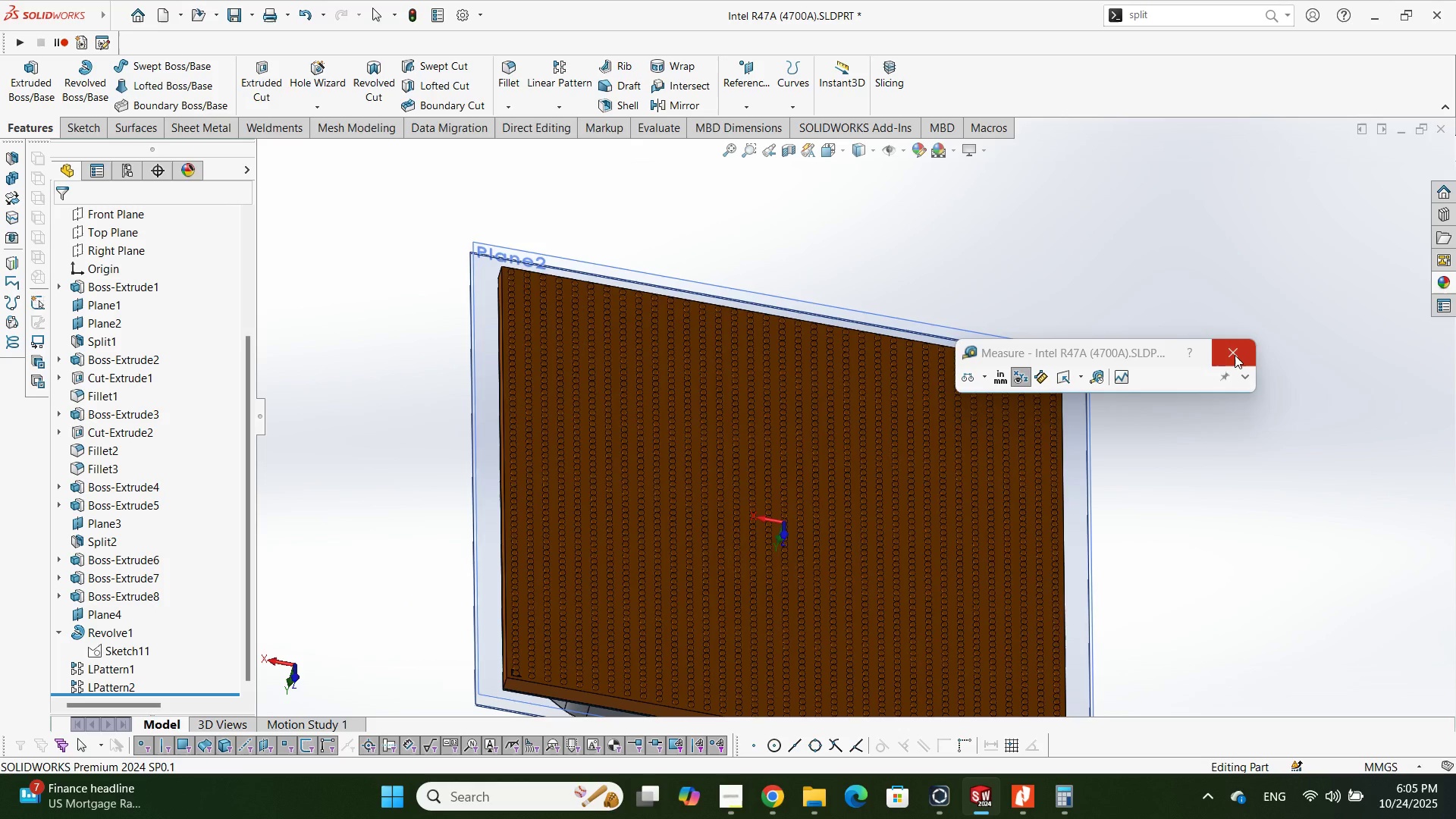 
left_click([1232, 355])
 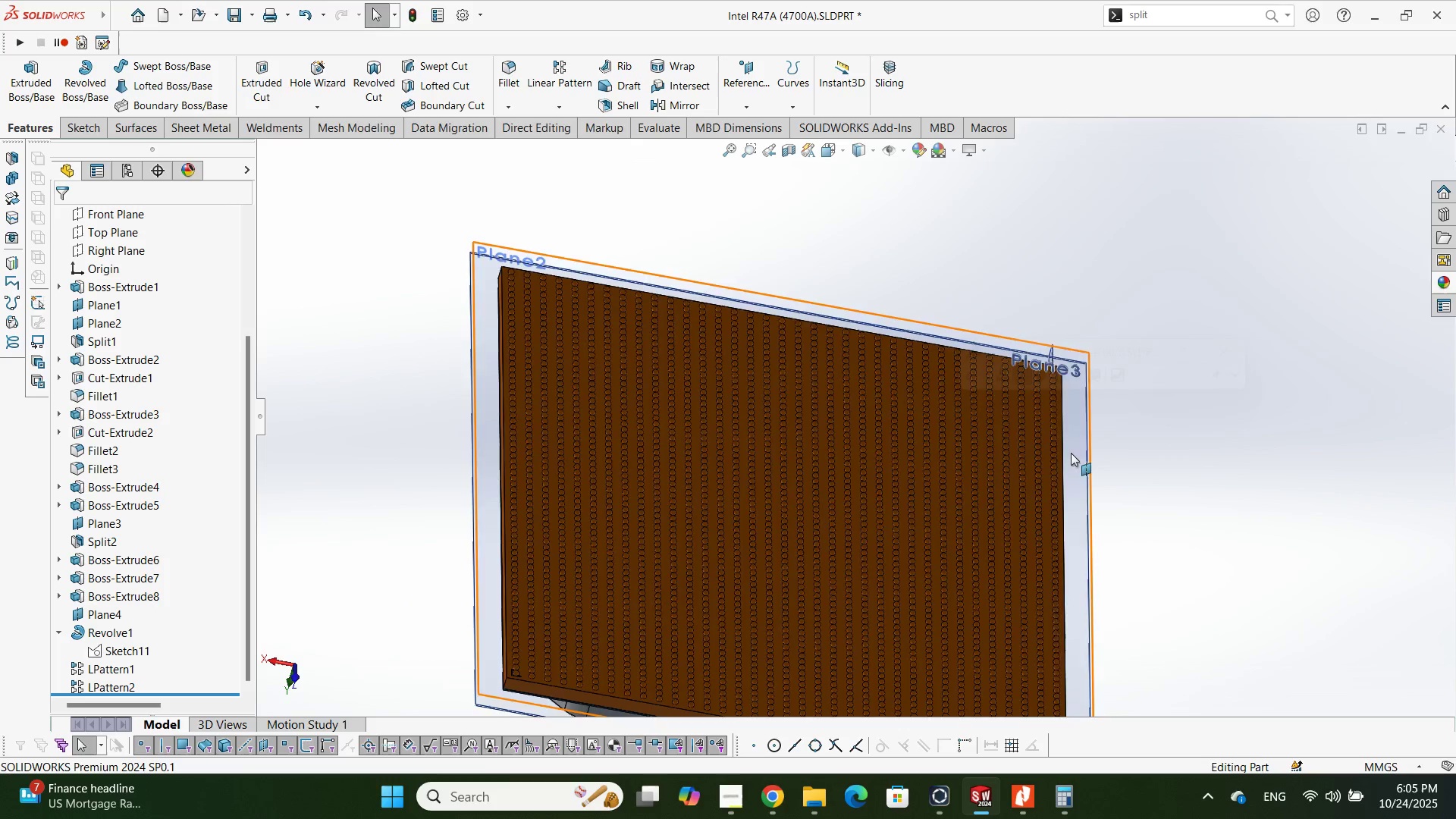 
scroll: coordinate [539, 496], scroll_direction: down, amount: 13.0
 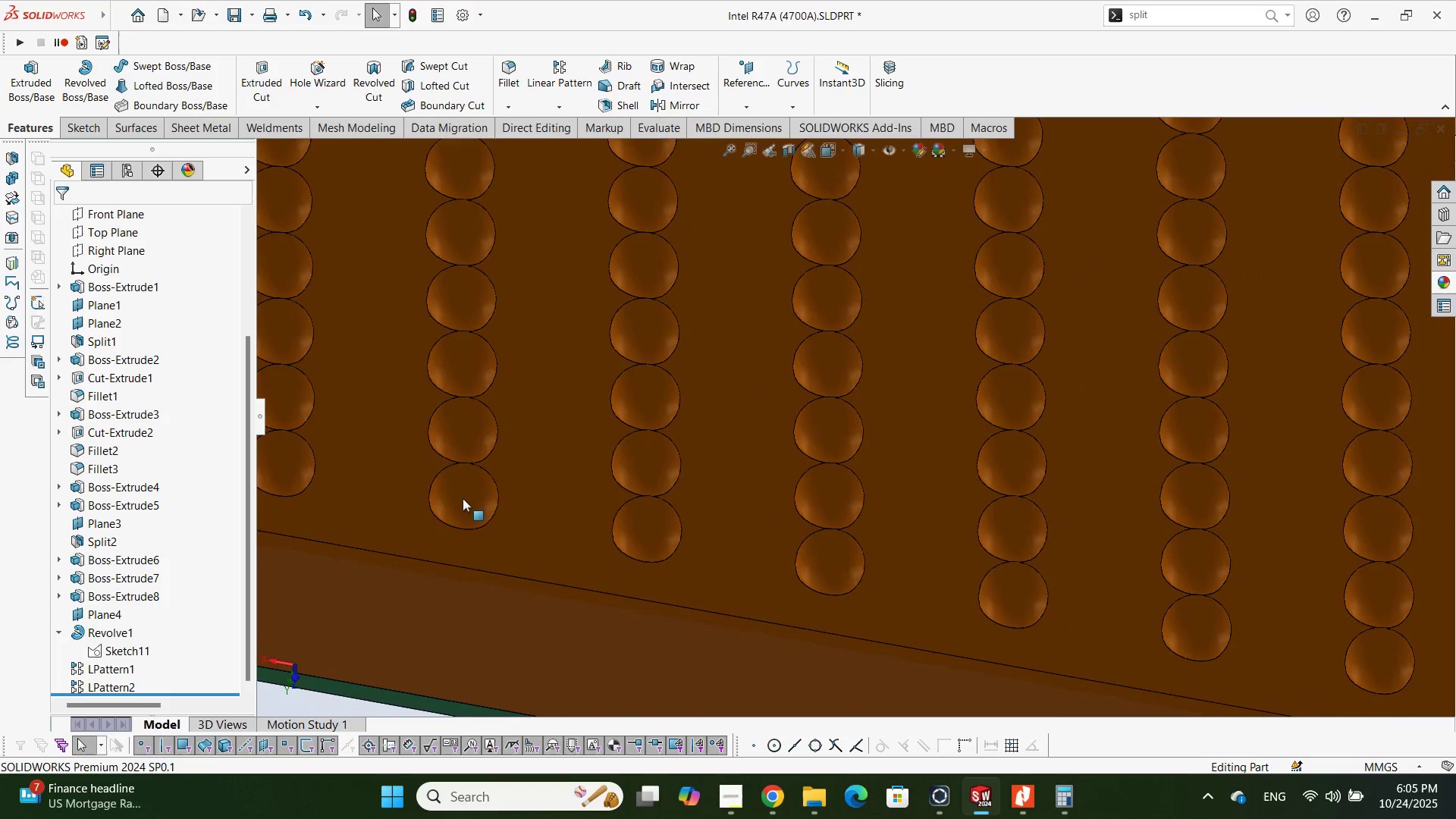 
left_click([464, 500])
 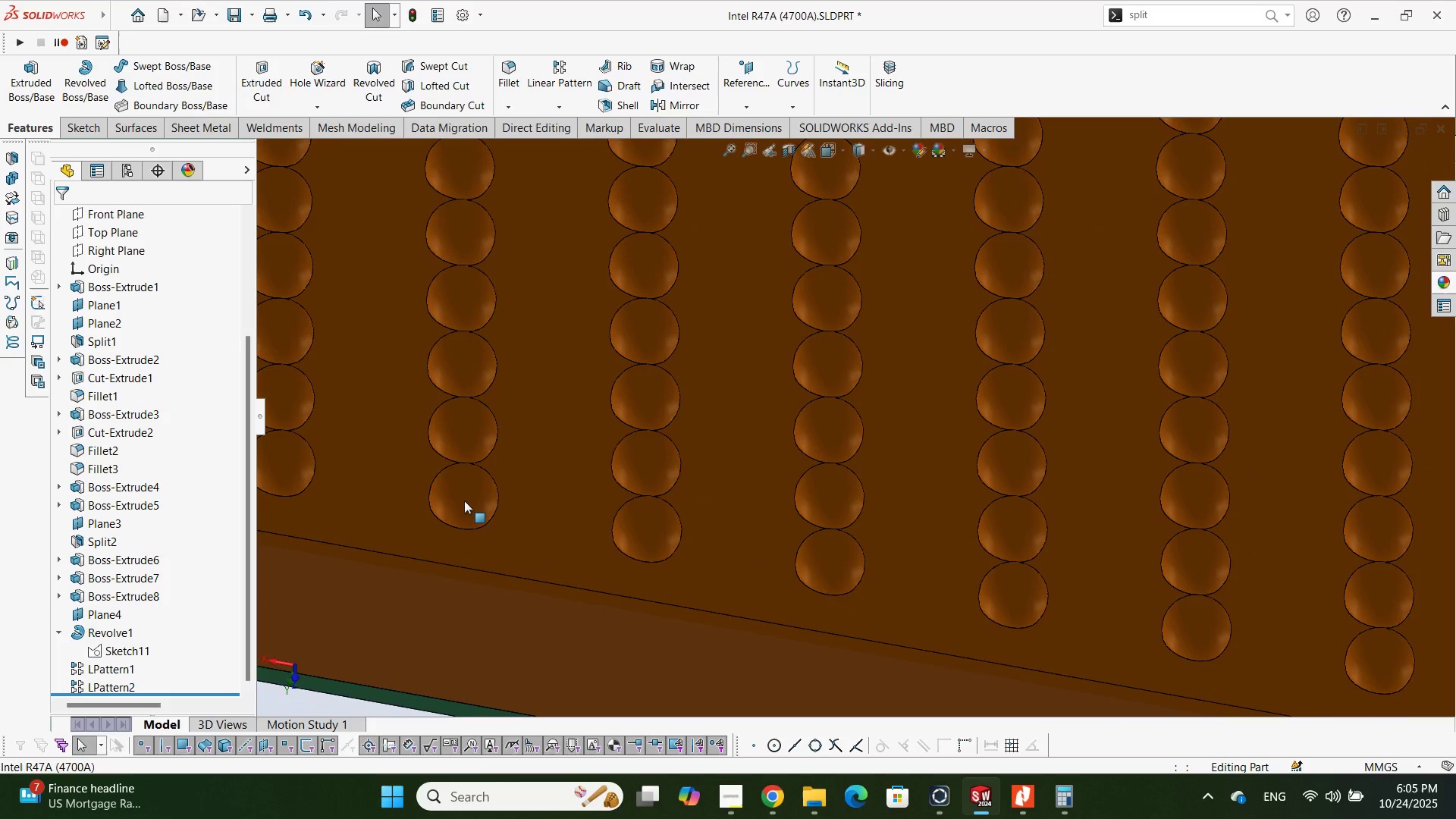 
left_click([464, 500])
 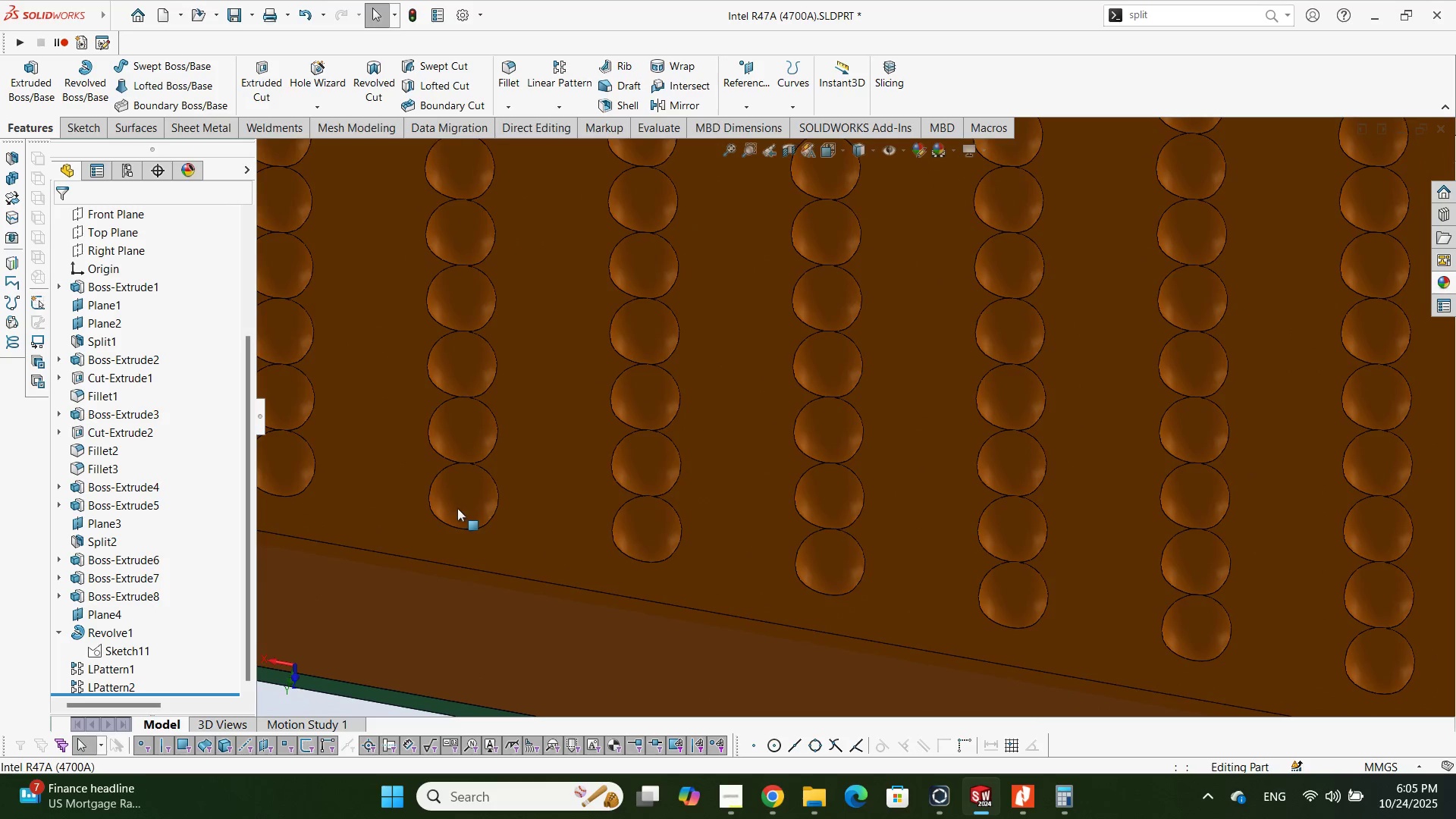 
scroll: coordinate [651, 394], scroll_direction: none, amount: 0.0
 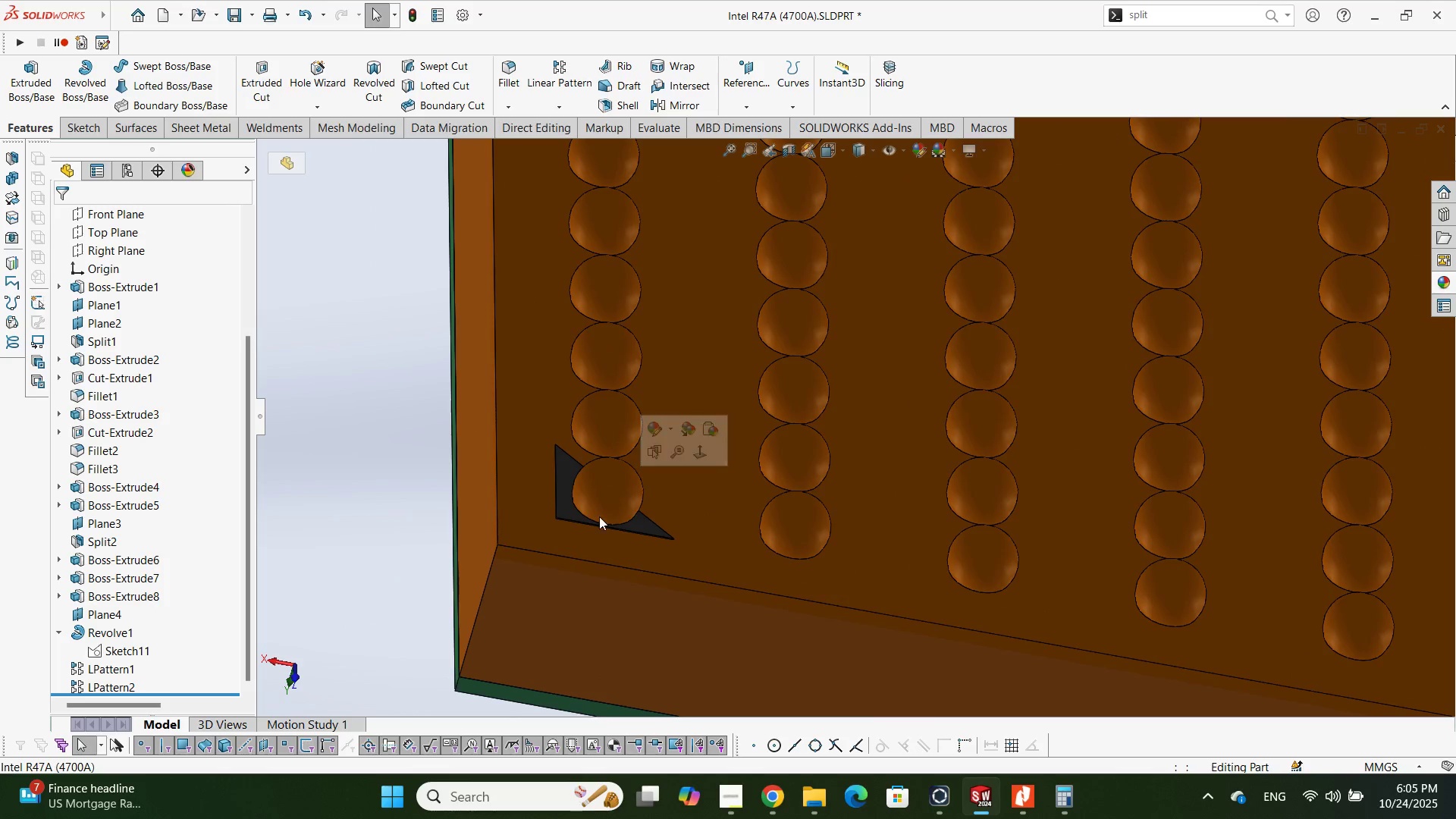 
left_click([598, 519])
 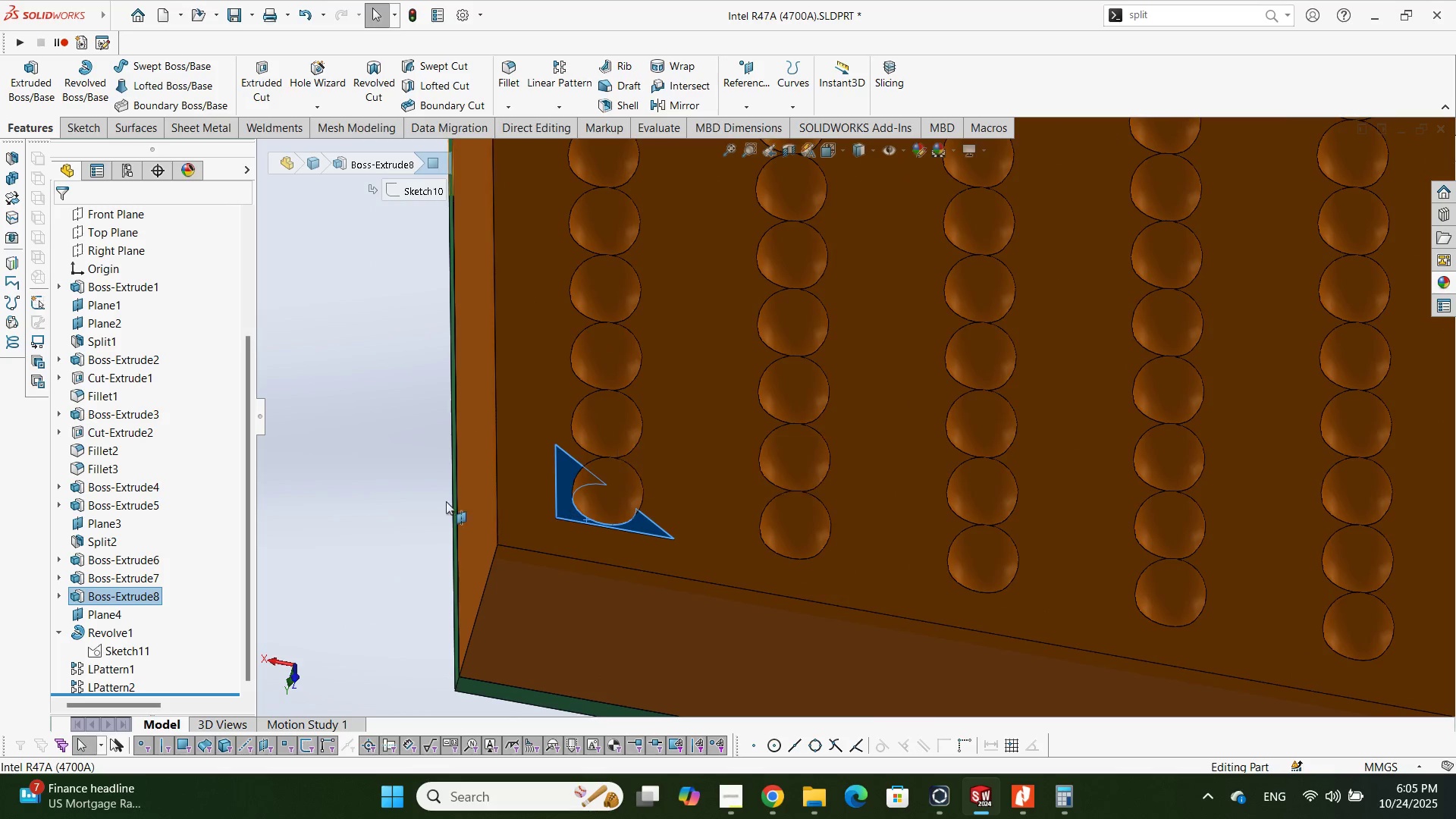 
left_click([441, 504])
 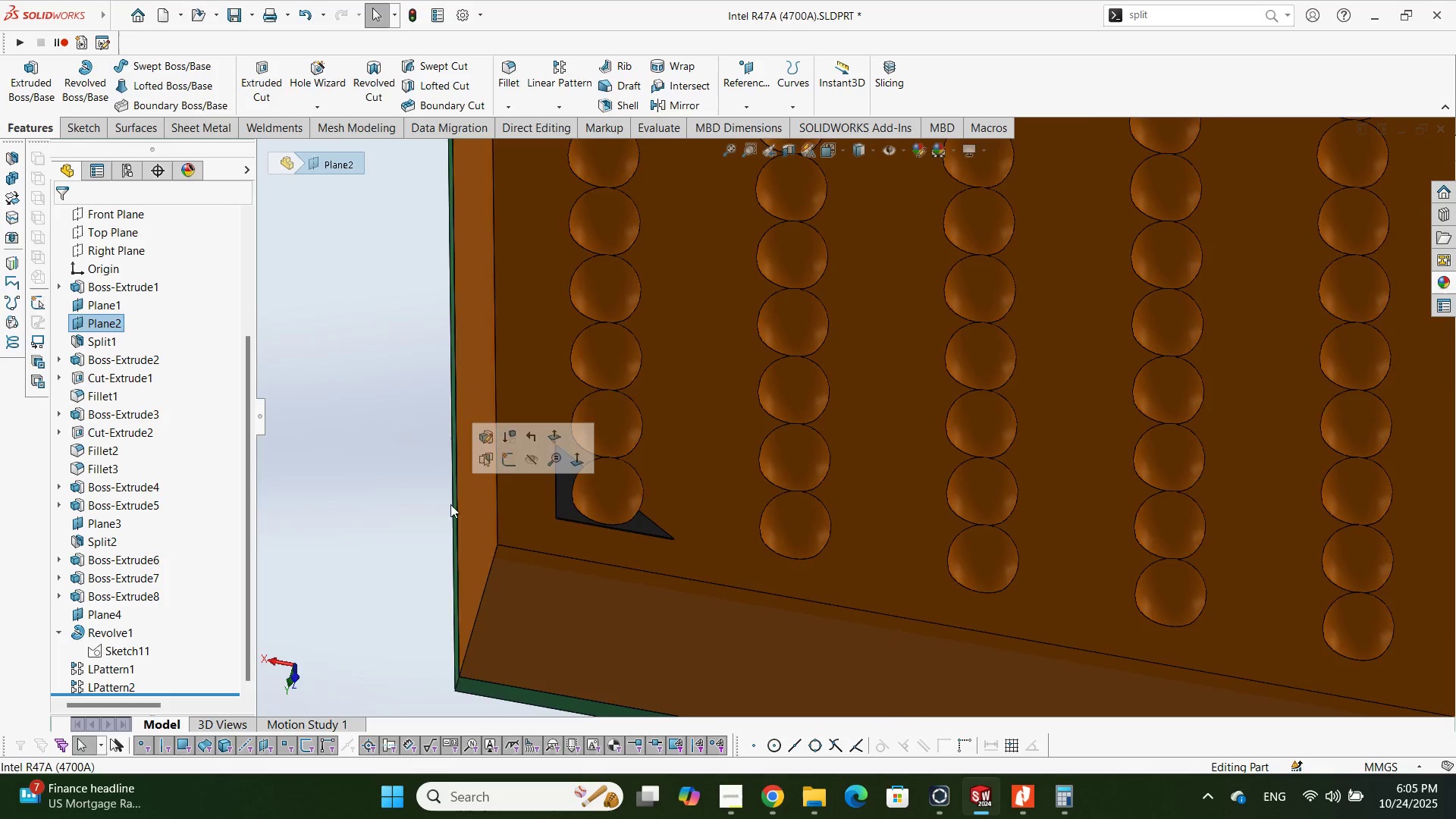 
scroll: coordinate [909, 466], scroll_direction: up, amount: 15.0
 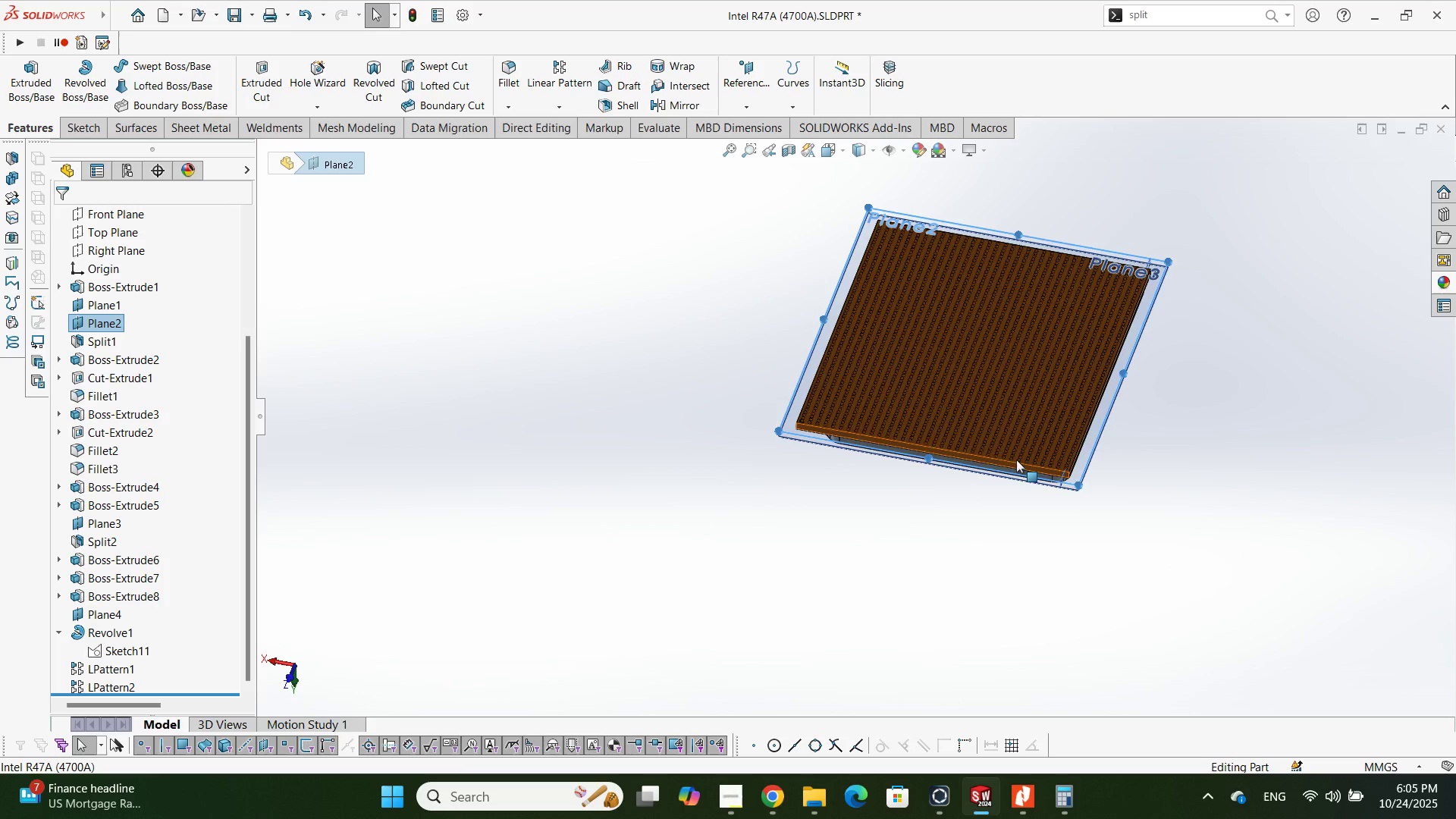 
scroll: coordinate [889, 634], scroll_direction: down, amount: 16.0
 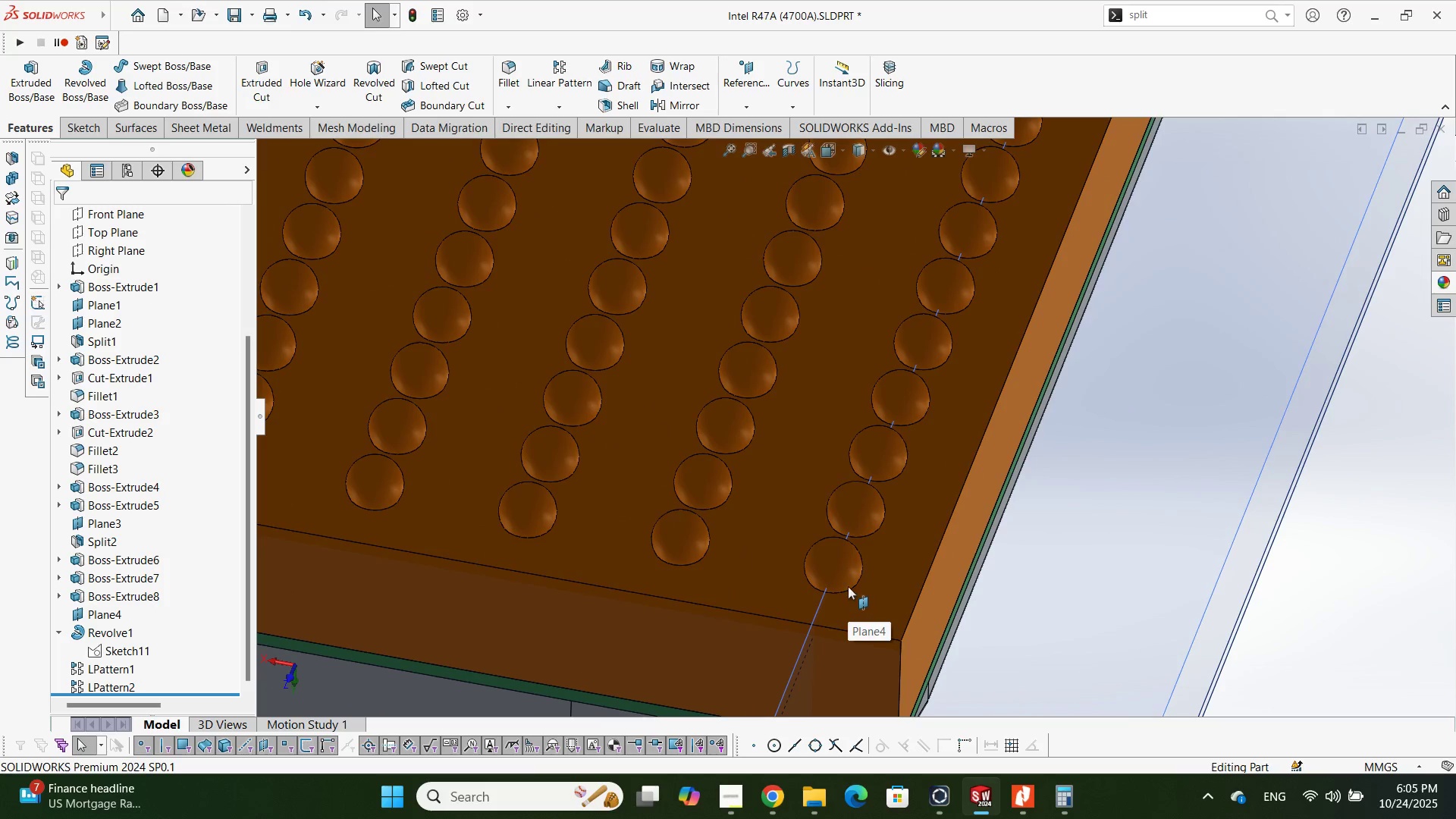 
left_click([848, 586])
 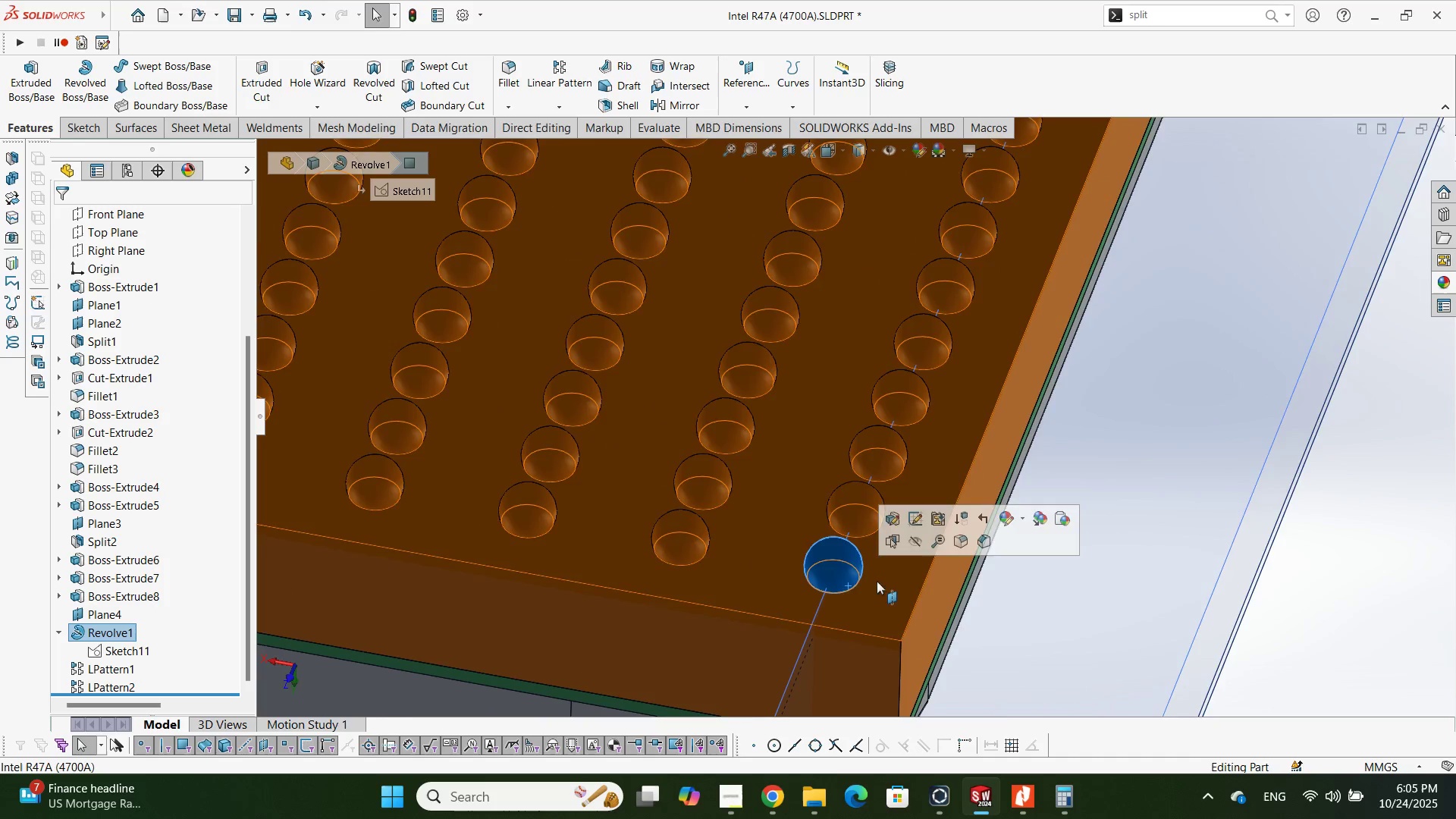 
scroll: coordinate [954, 592], scroll_direction: up, amount: 5.0
 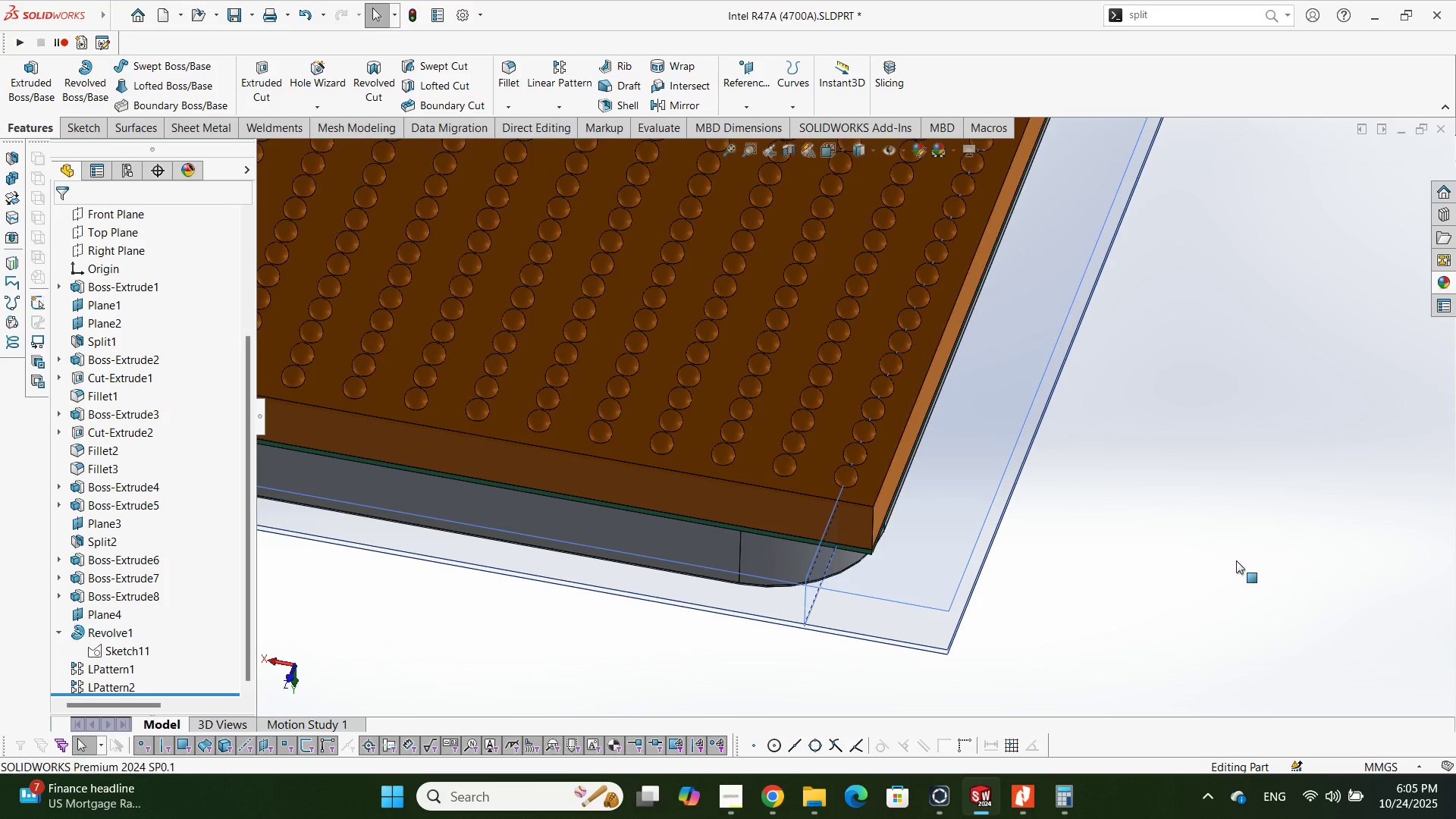 
left_click([1236, 560])
 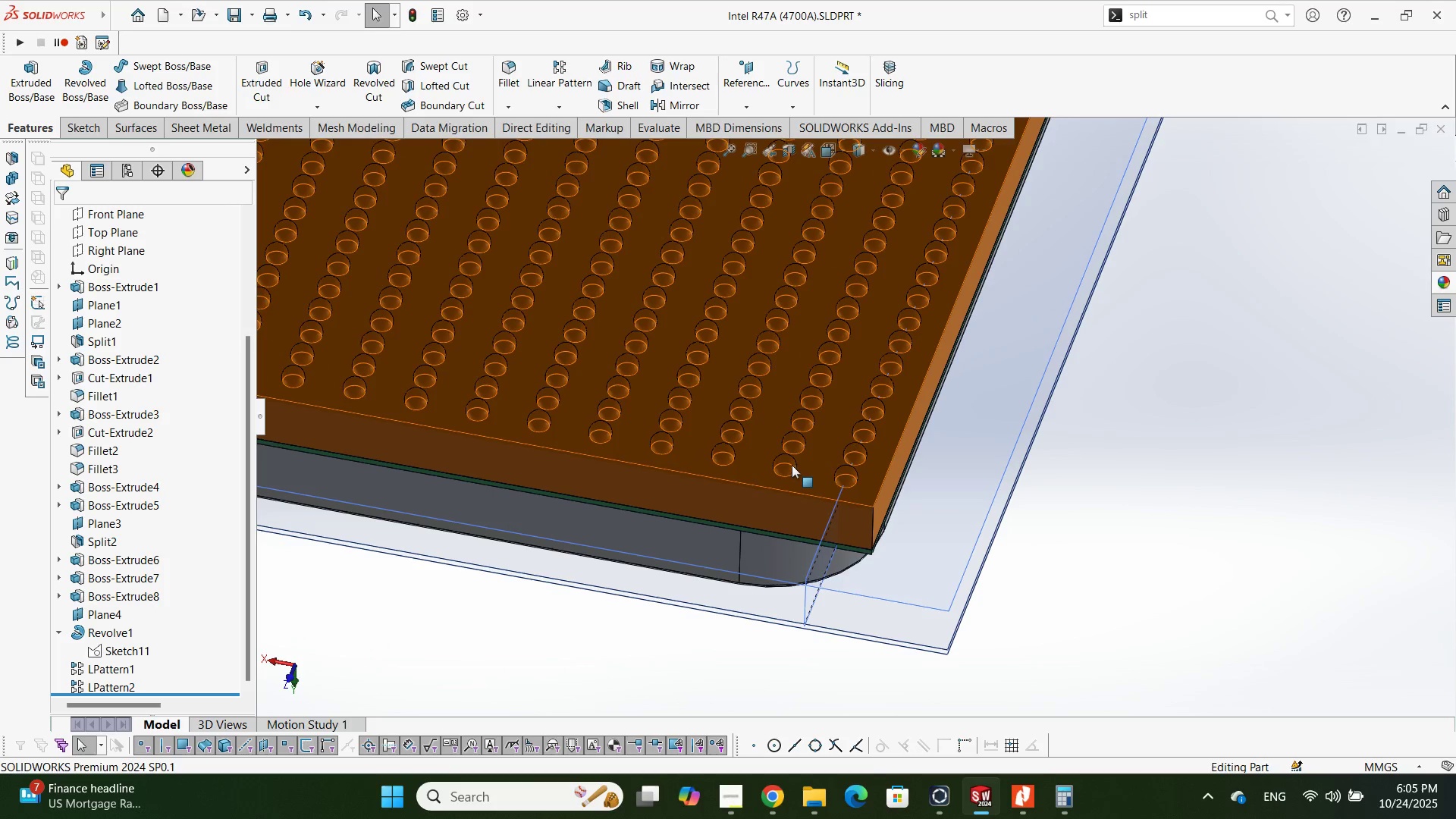 
left_click([792, 464])
 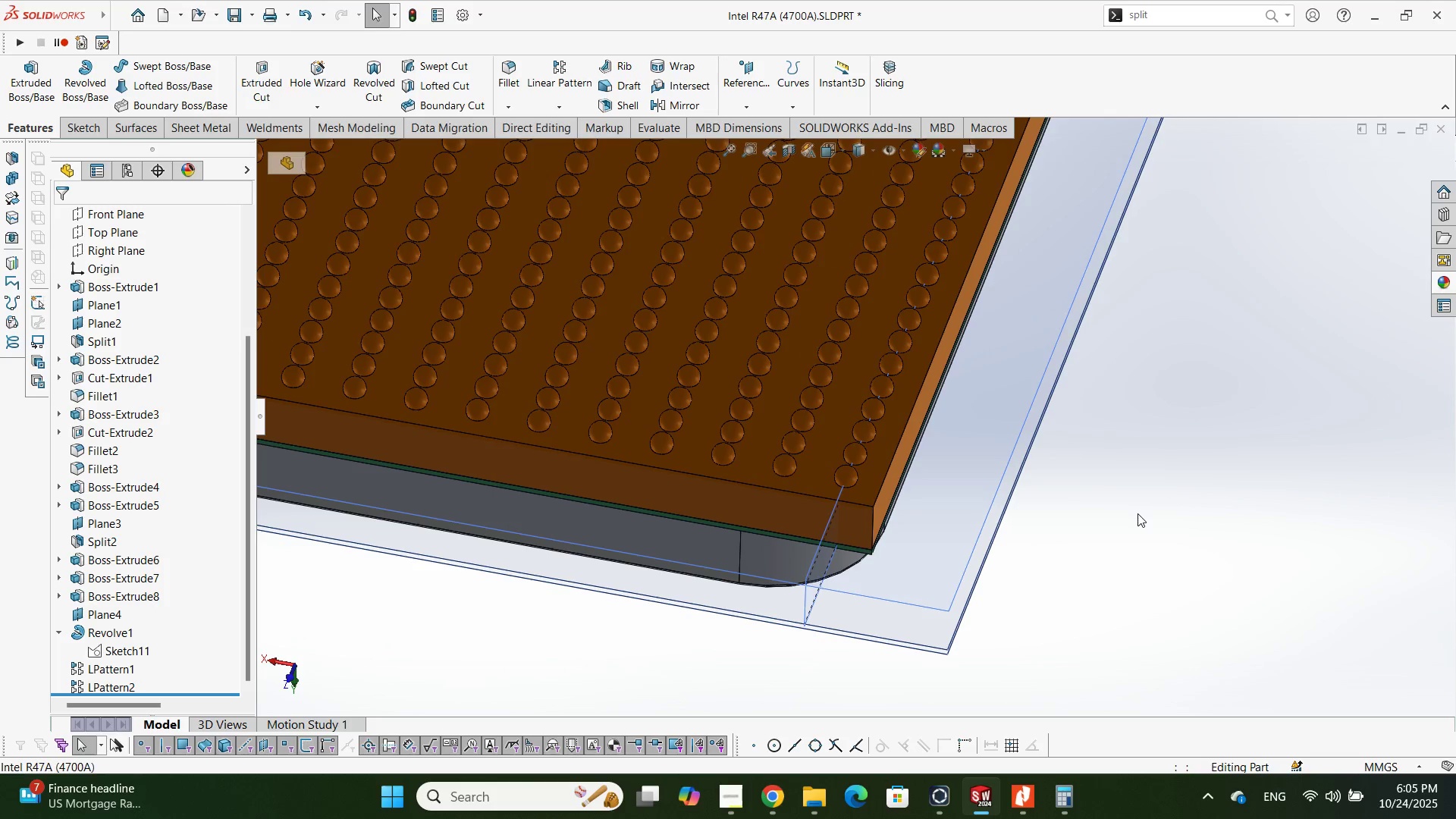 
left_click([1138, 513])
 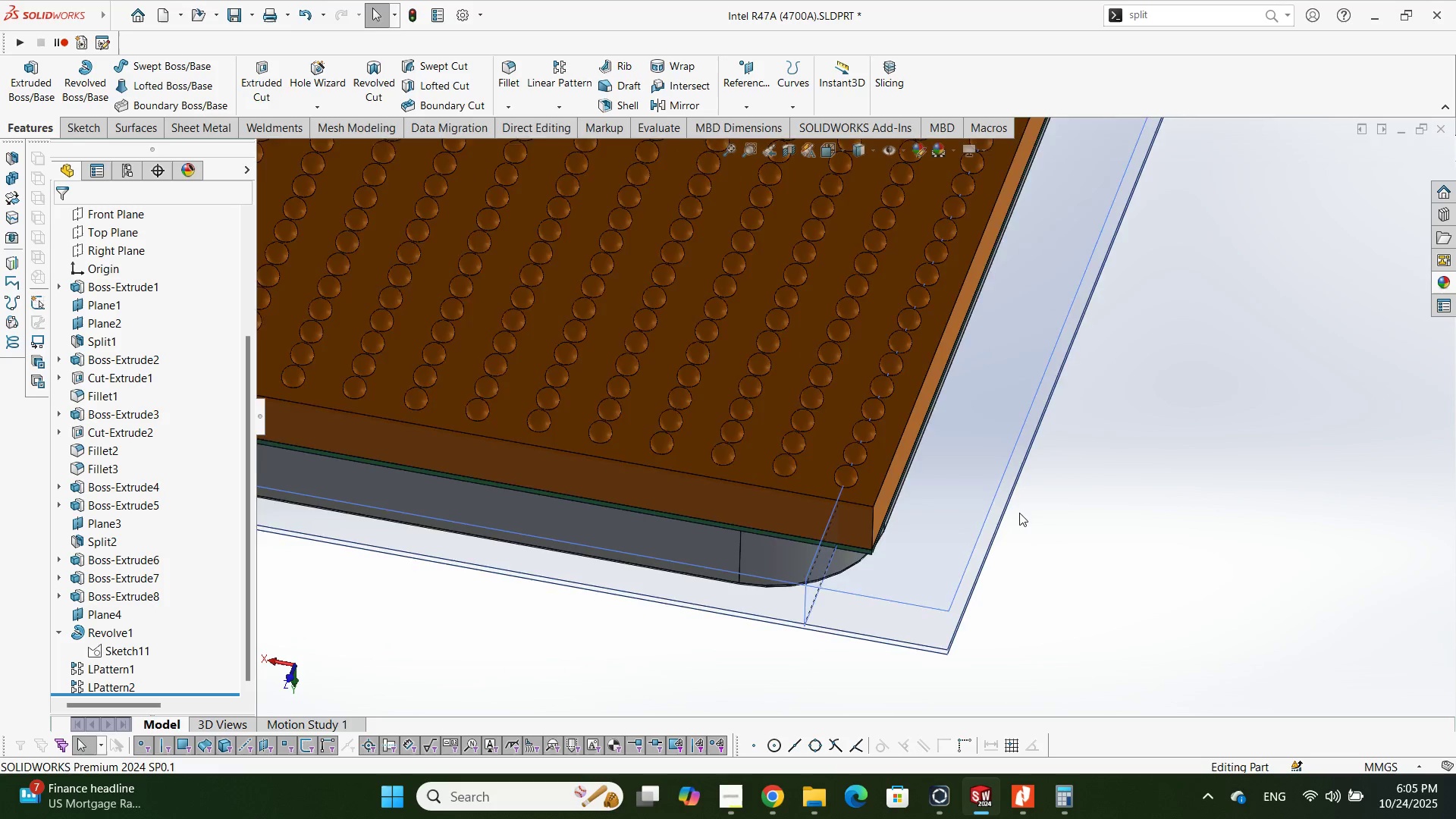 
scroll: coordinate [703, 259], scroll_direction: up, amount: 4.0
 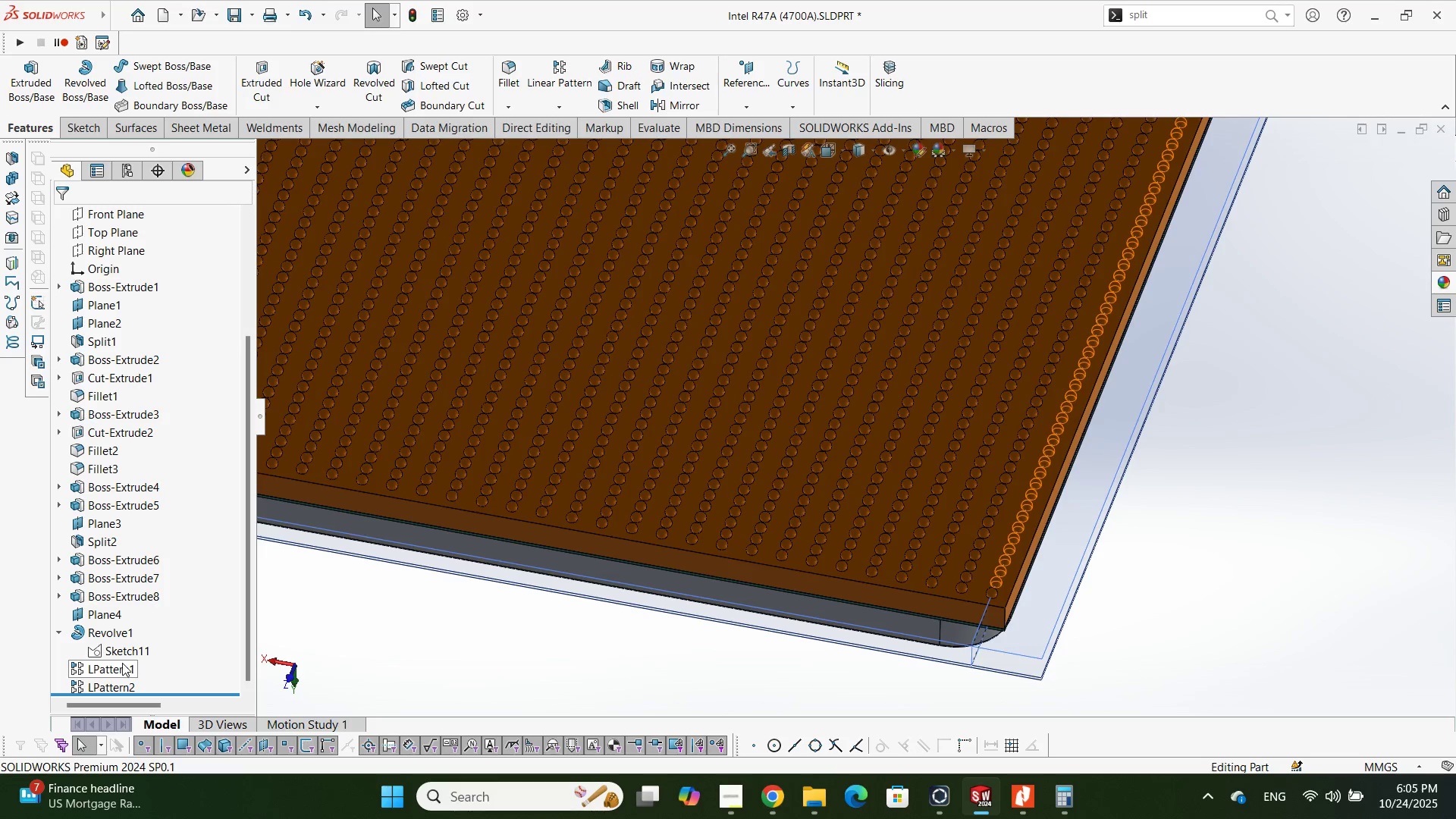 
left_click([119, 663])
 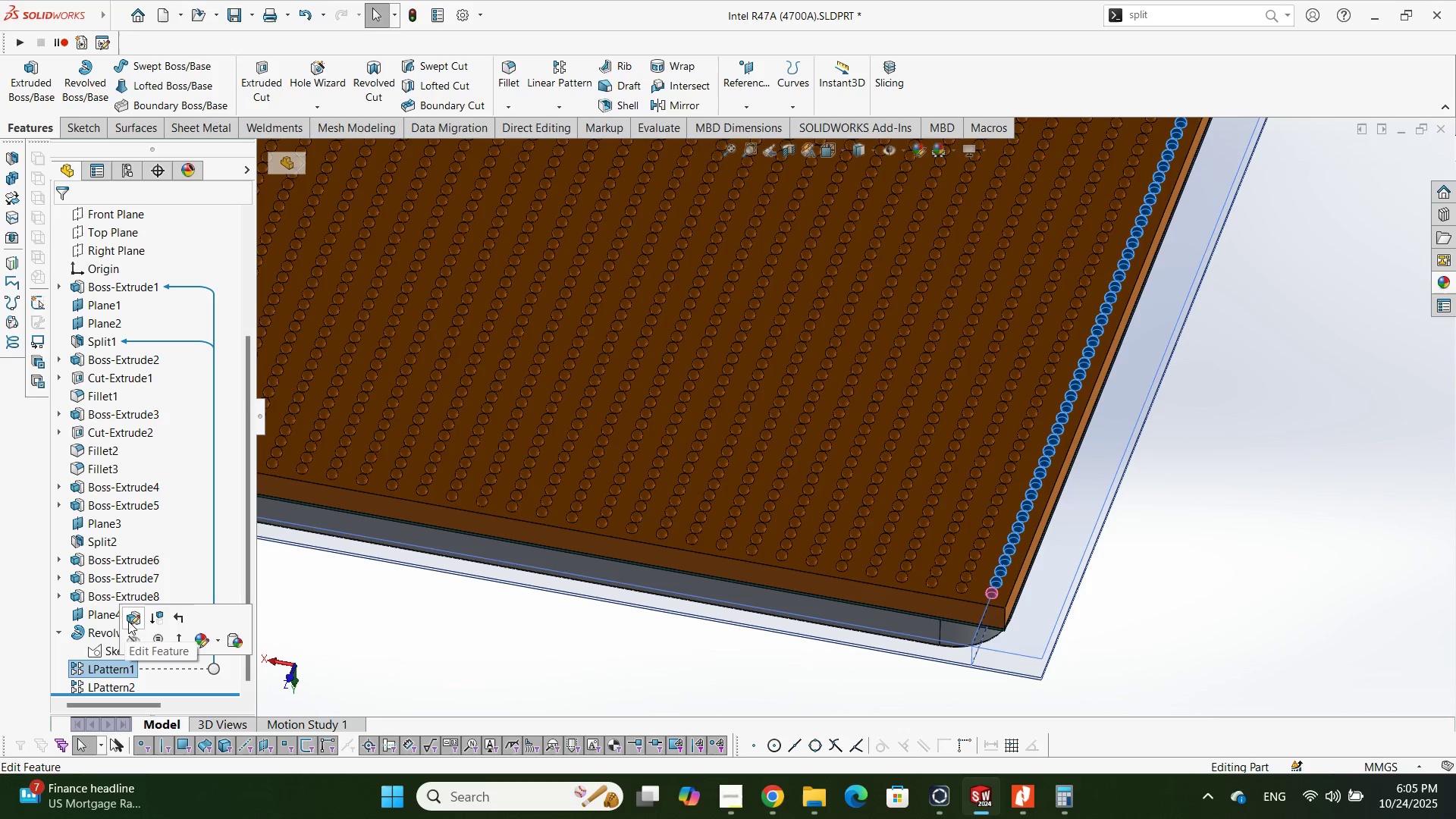 
scroll: coordinate [1122, 580], scroll_direction: down, amount: 2.0
 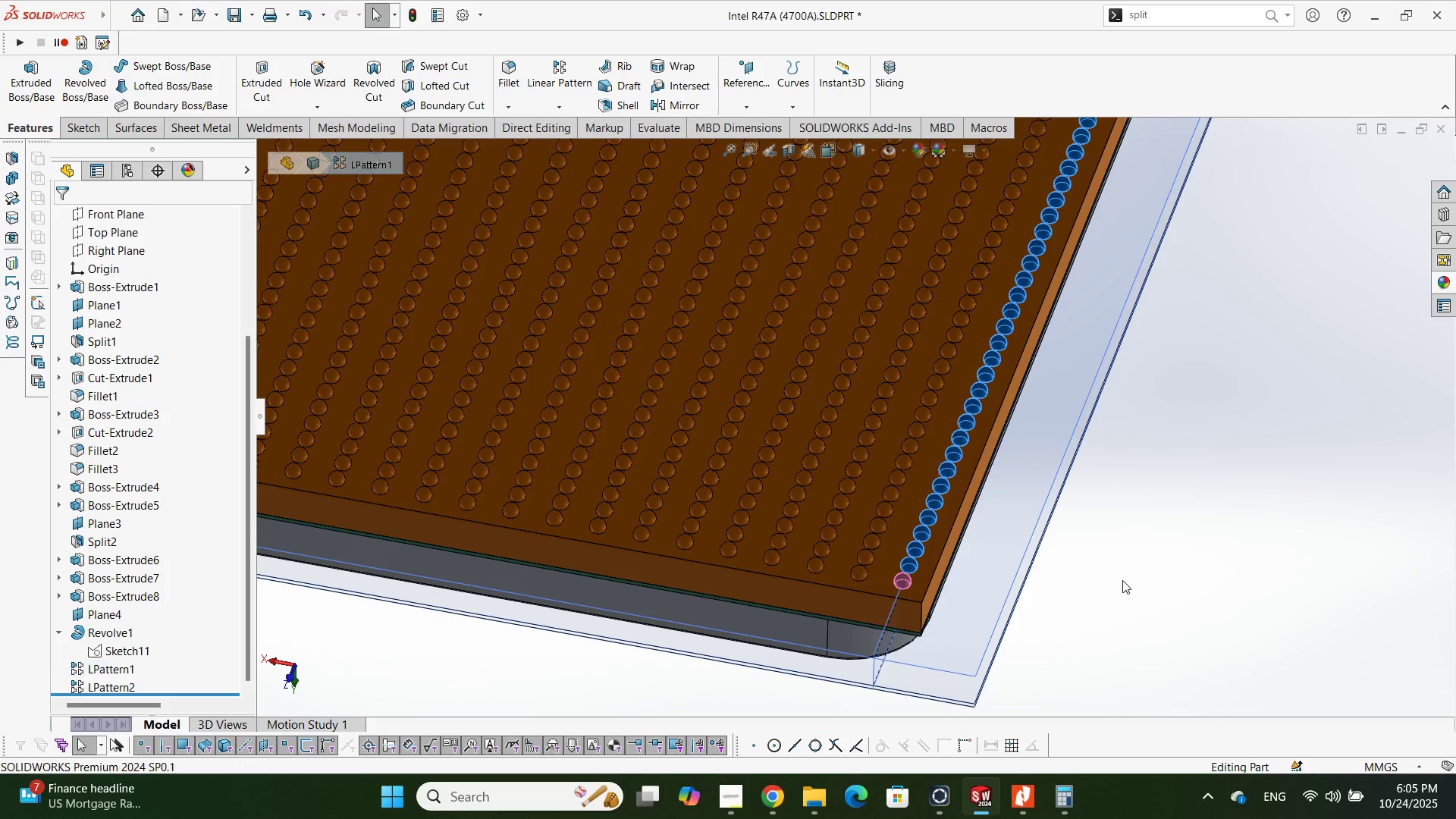 
left_click([1122, 580])
 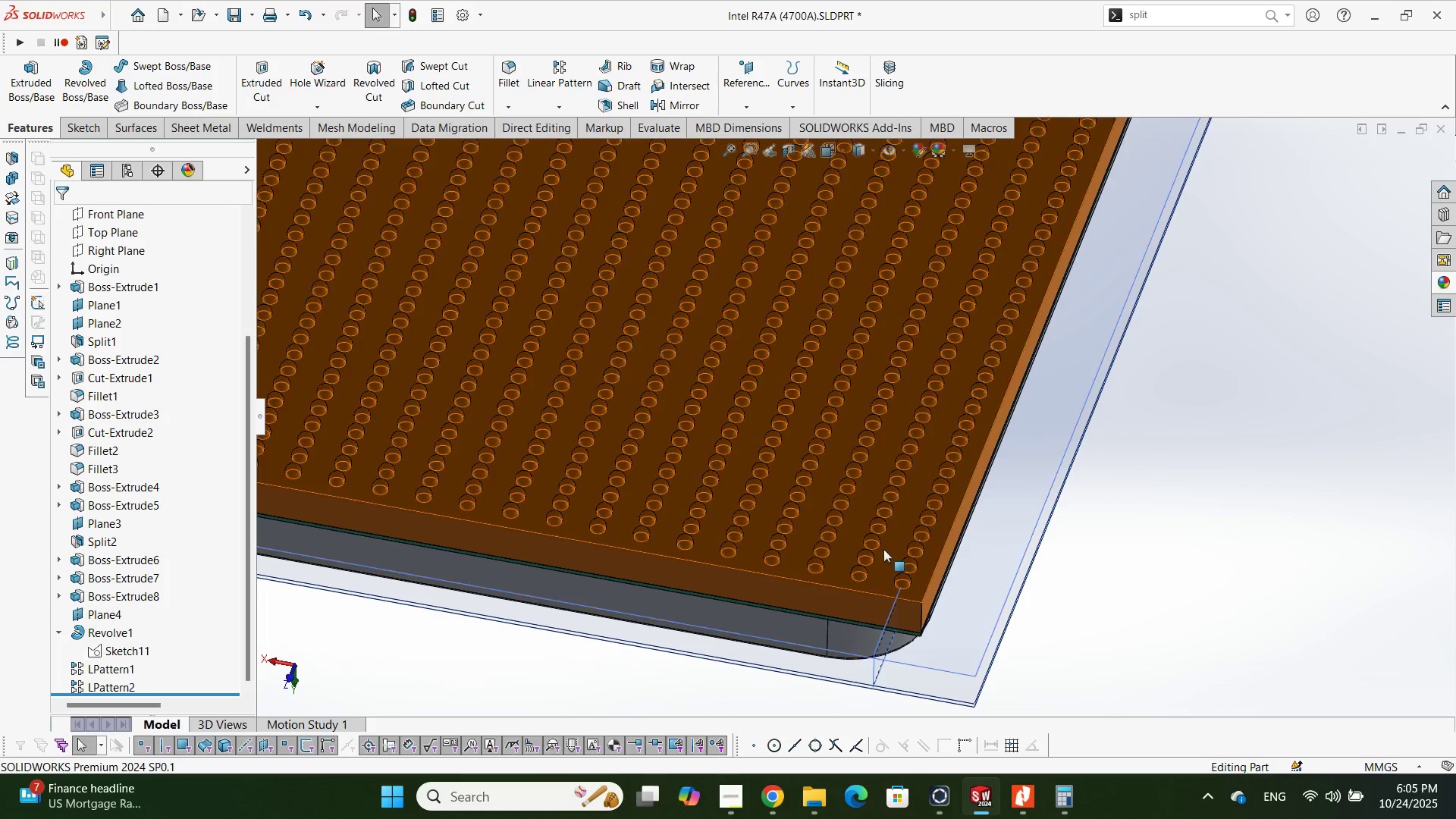 
scroll: coordinate [881, 549], scroll_direction: down, amount: 5.0
 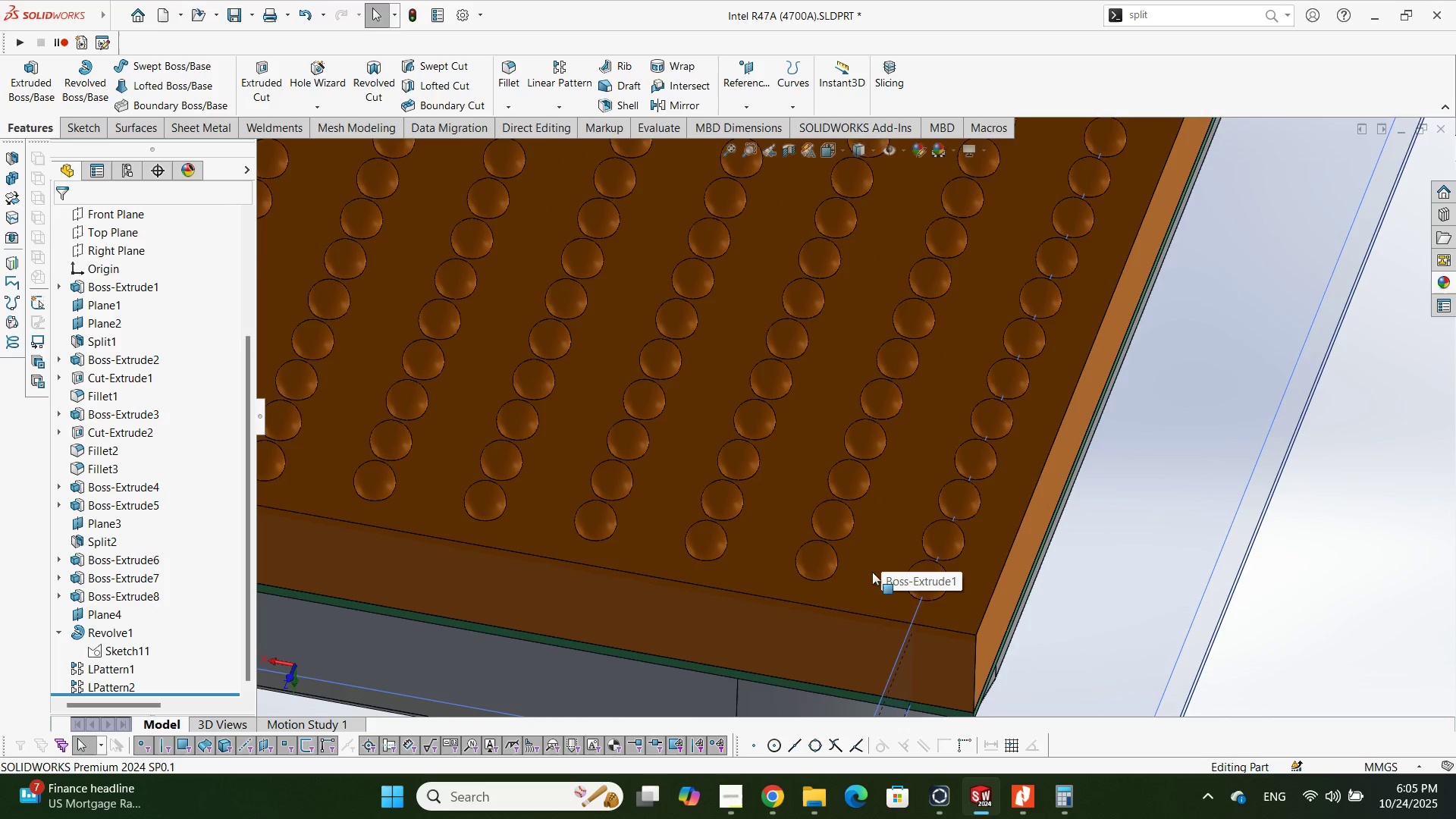 
scroll: coordinate [826, 342], scroll_direction: up, amount: 6.0
 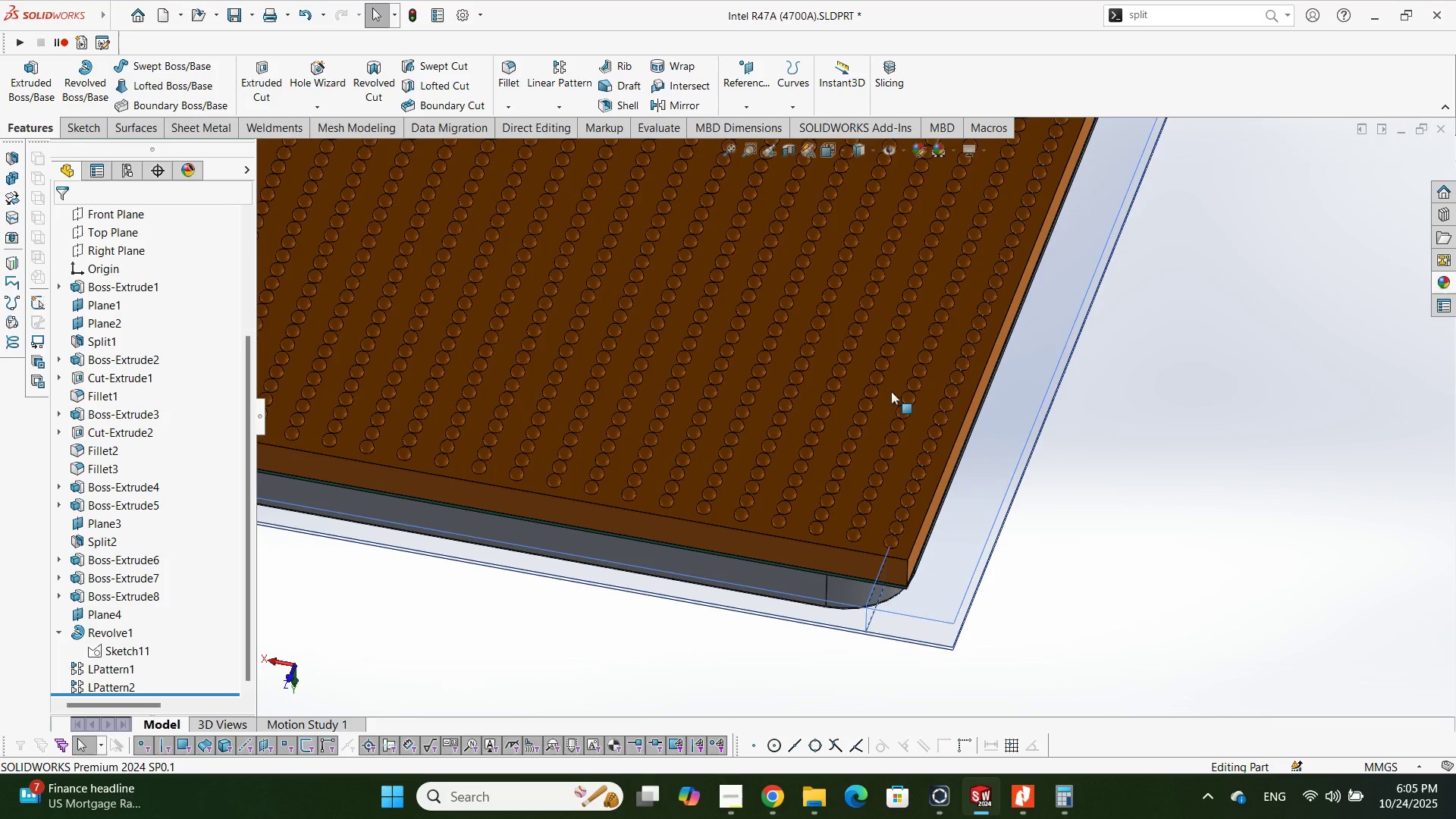 
scroll: coordinate [890, 434], scroll_direction: down, amount: 2.0
 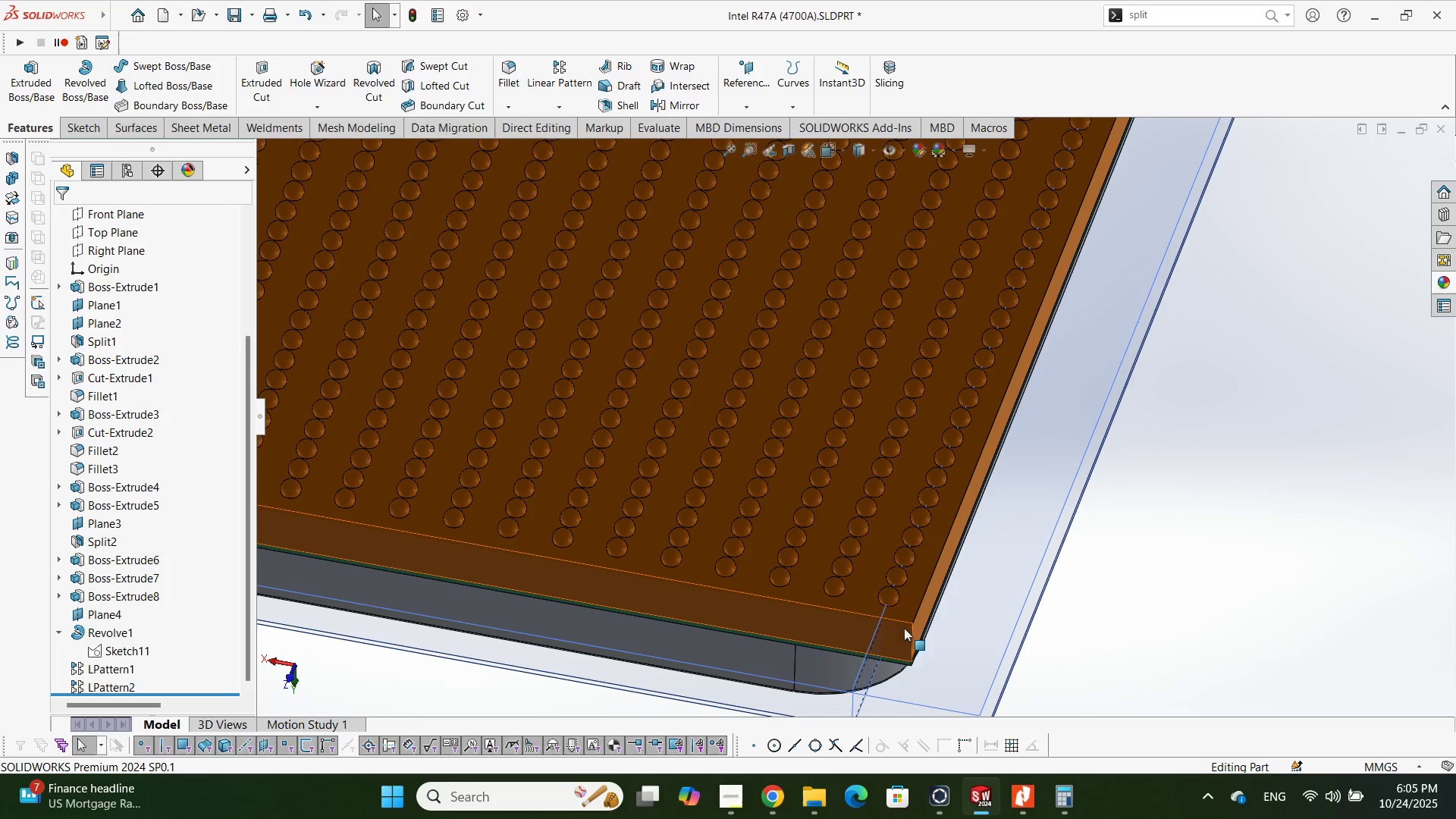 
left_click([900, 638])
 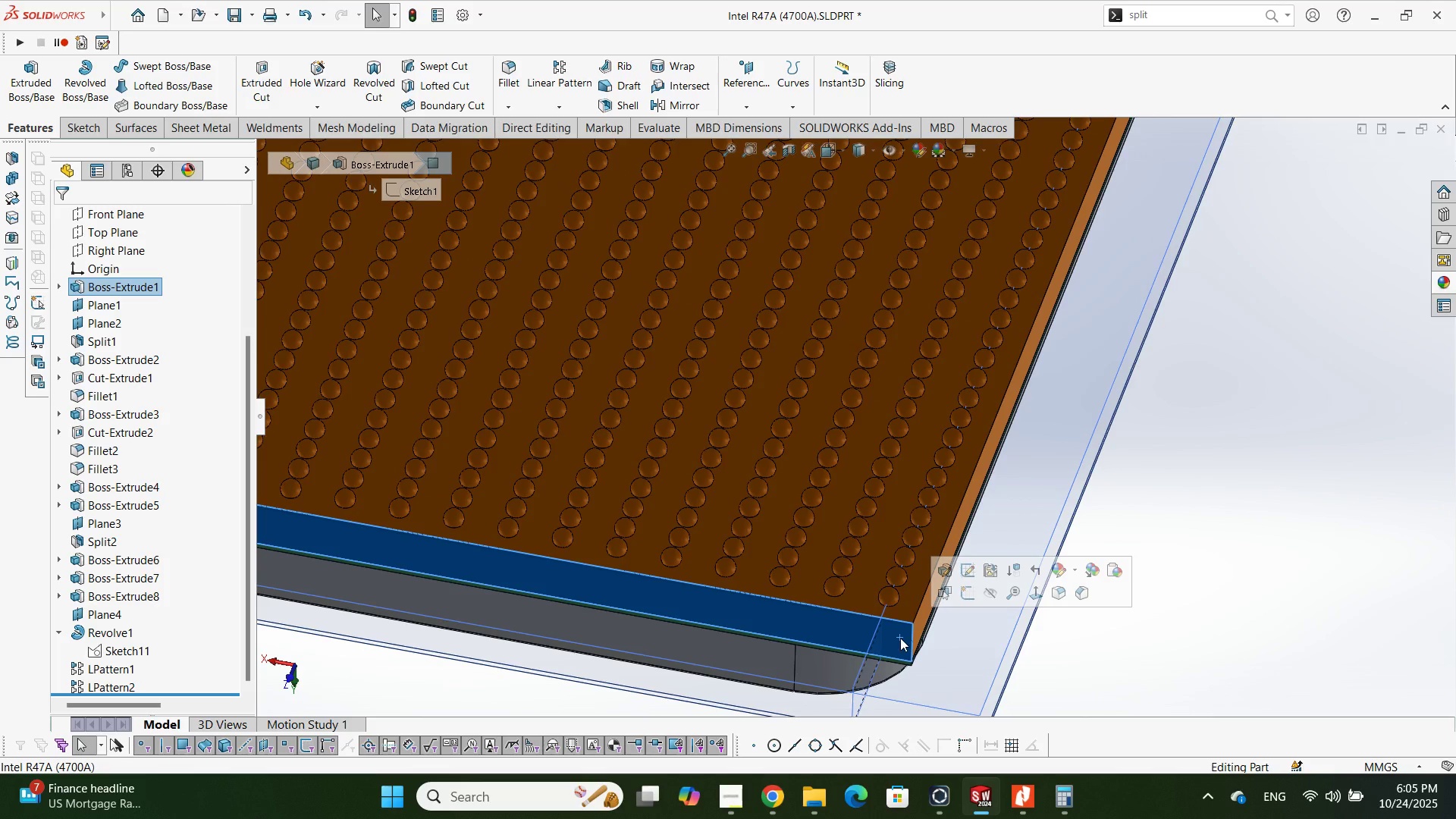 
key(P)
 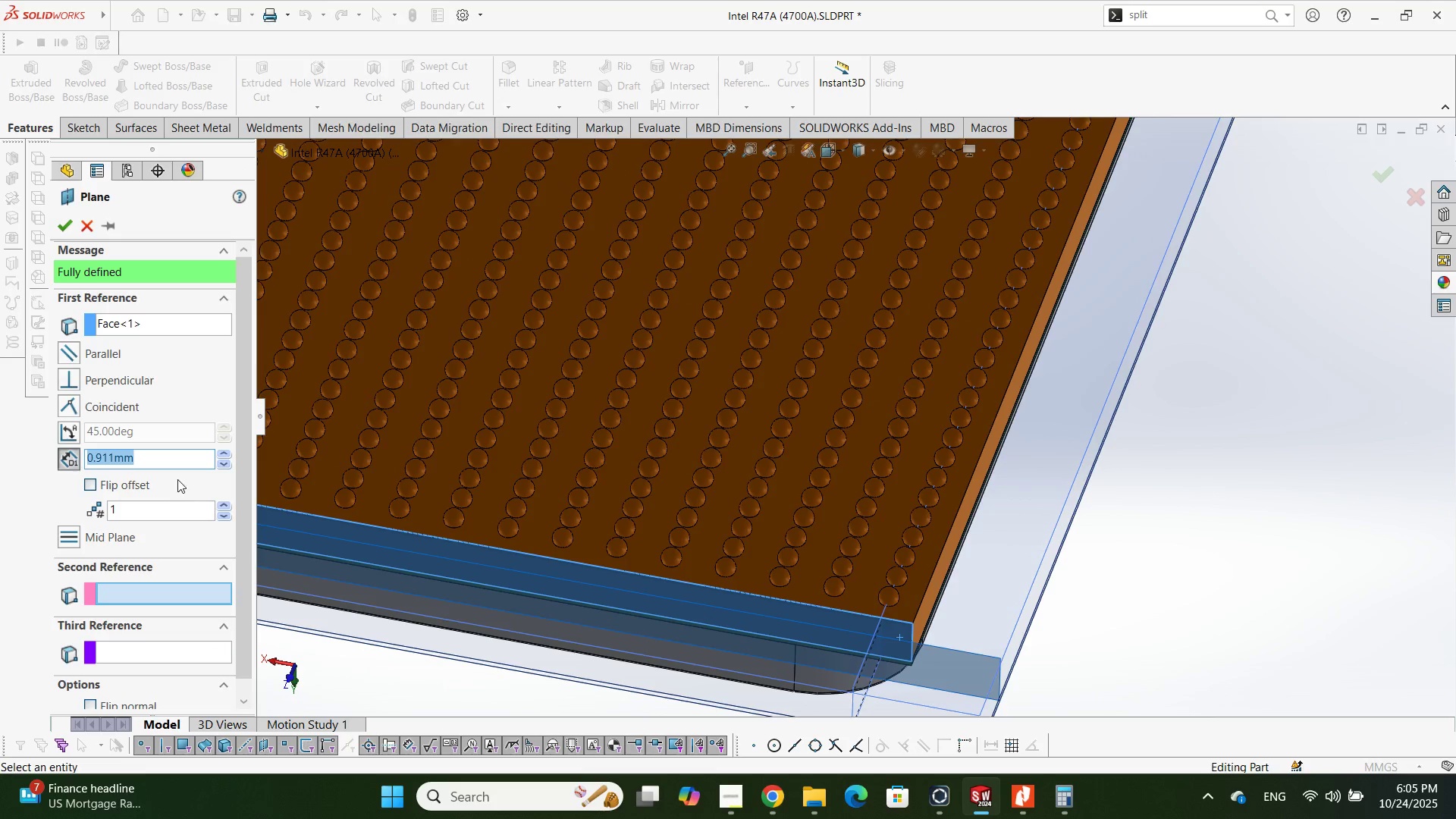 
key(Numpad0)
 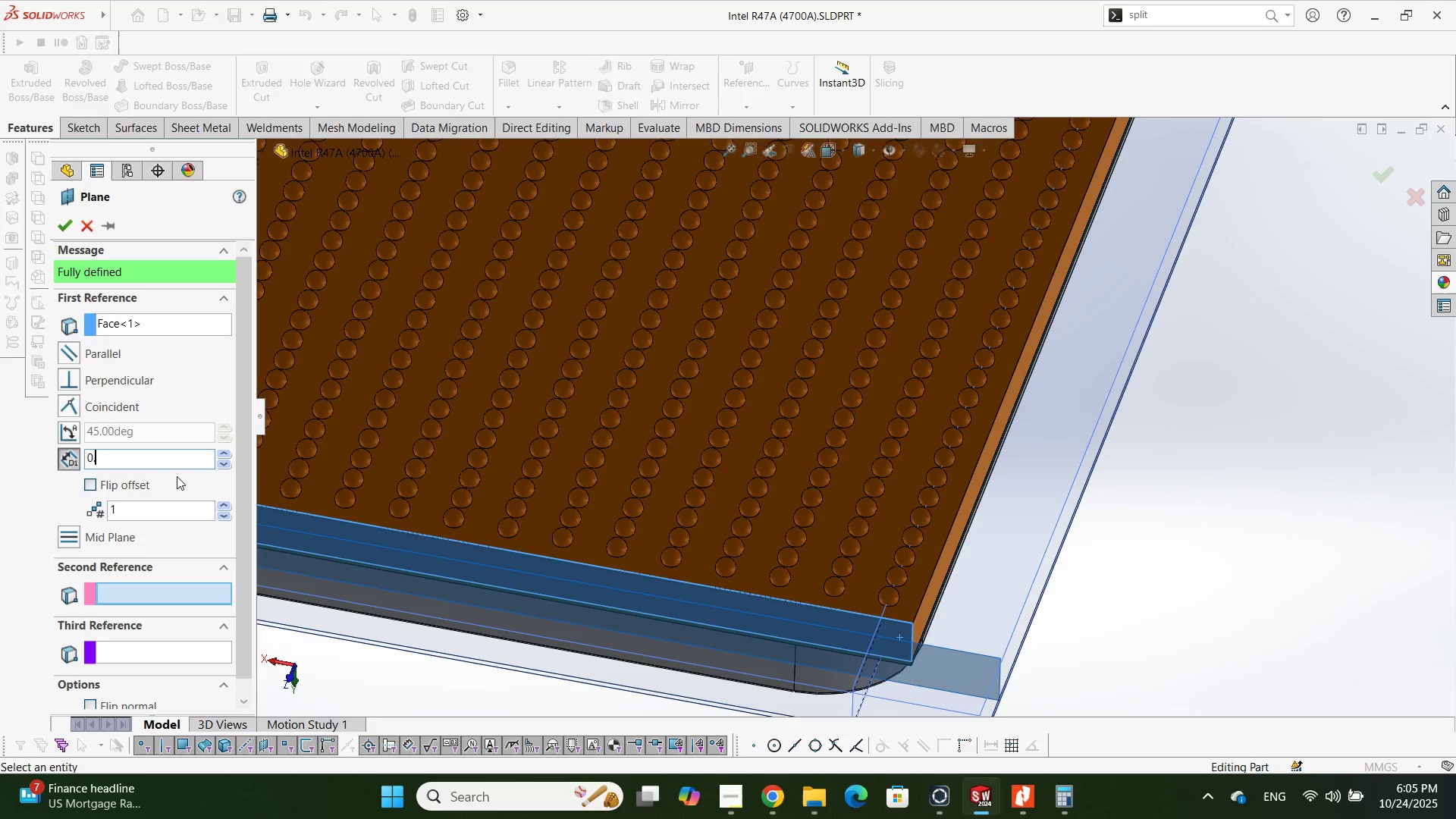 
key(NumpadDecimal)
 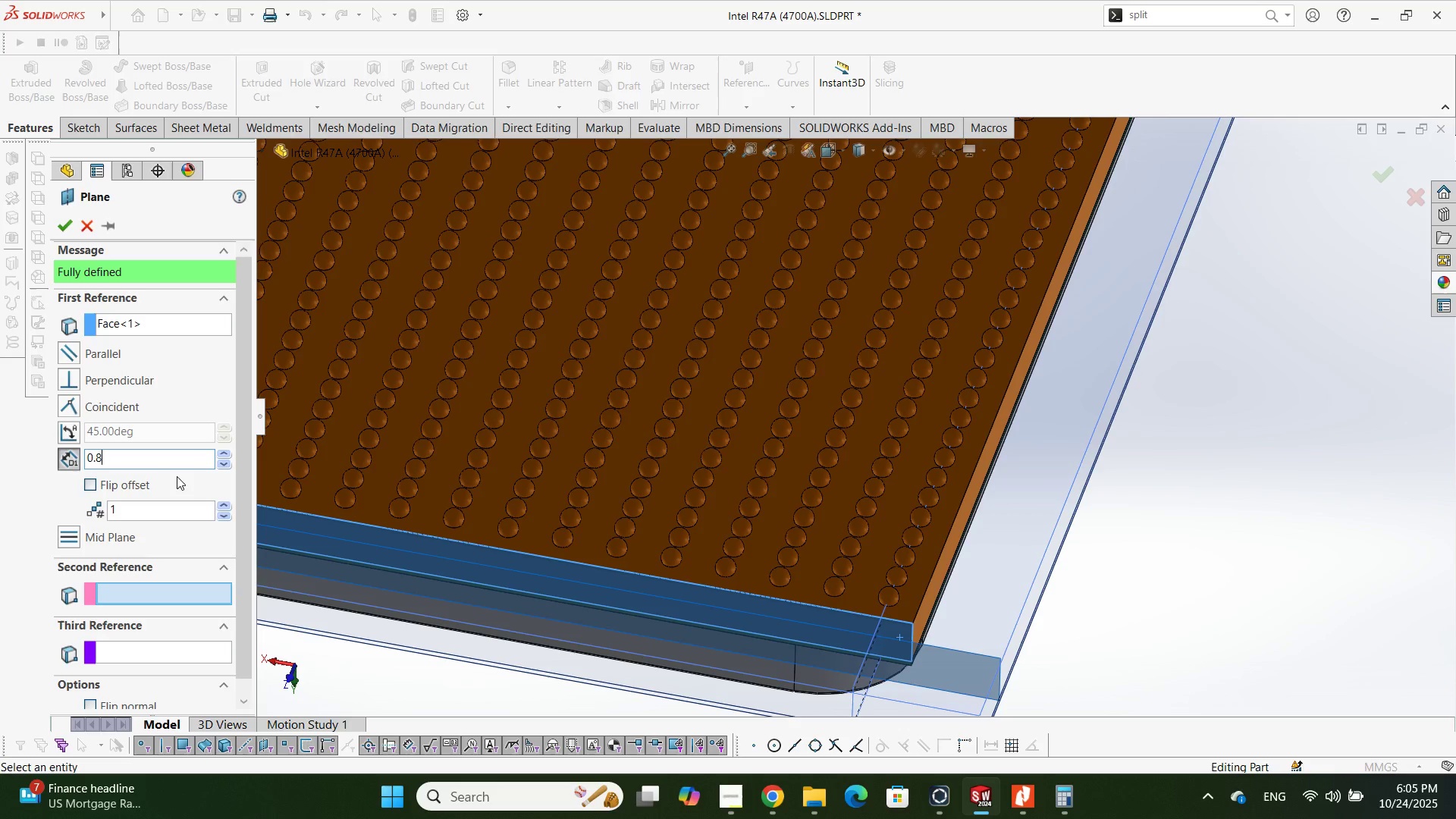 
key(Numpad8)
 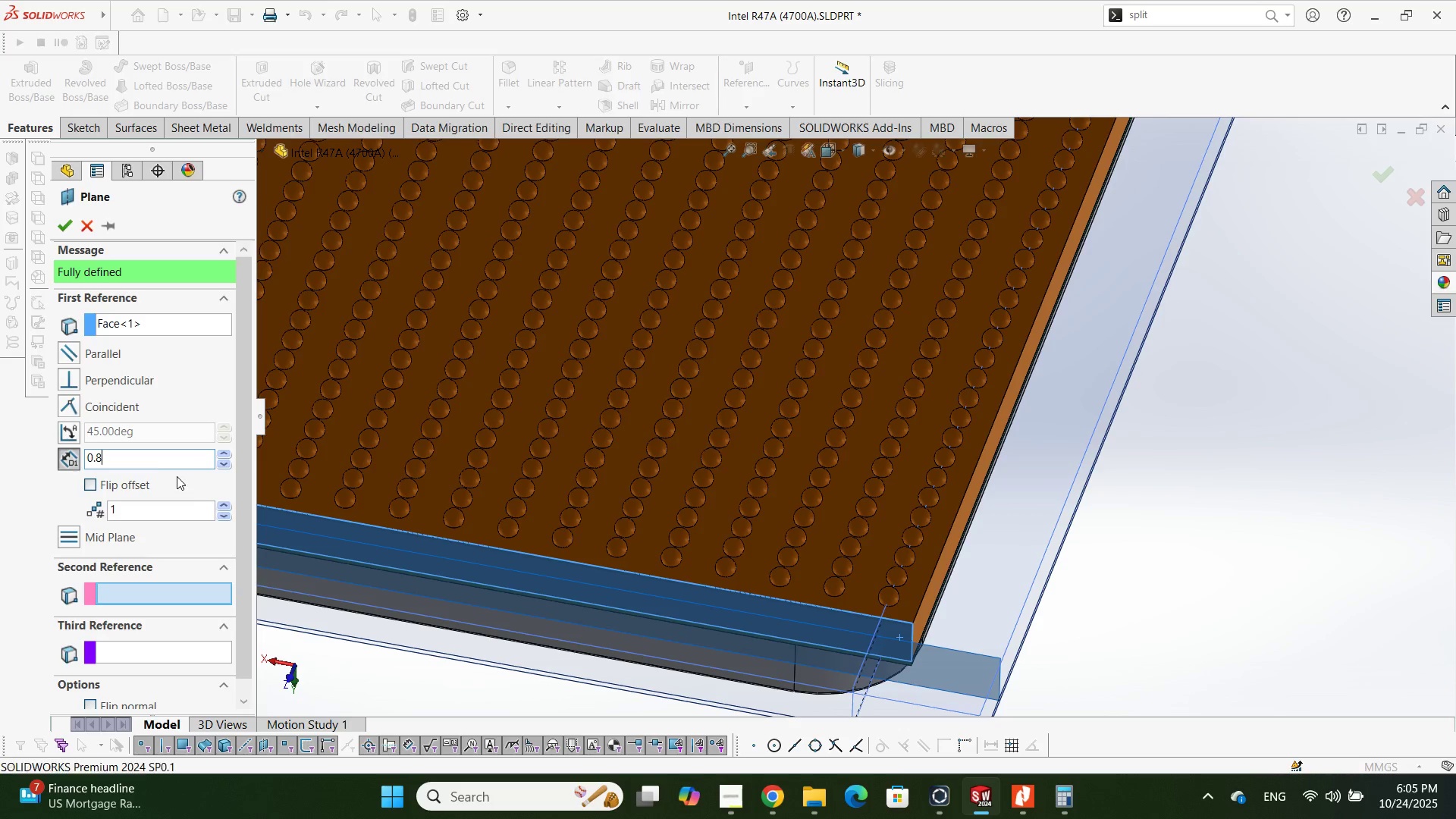 
key(NumpadEnter)
 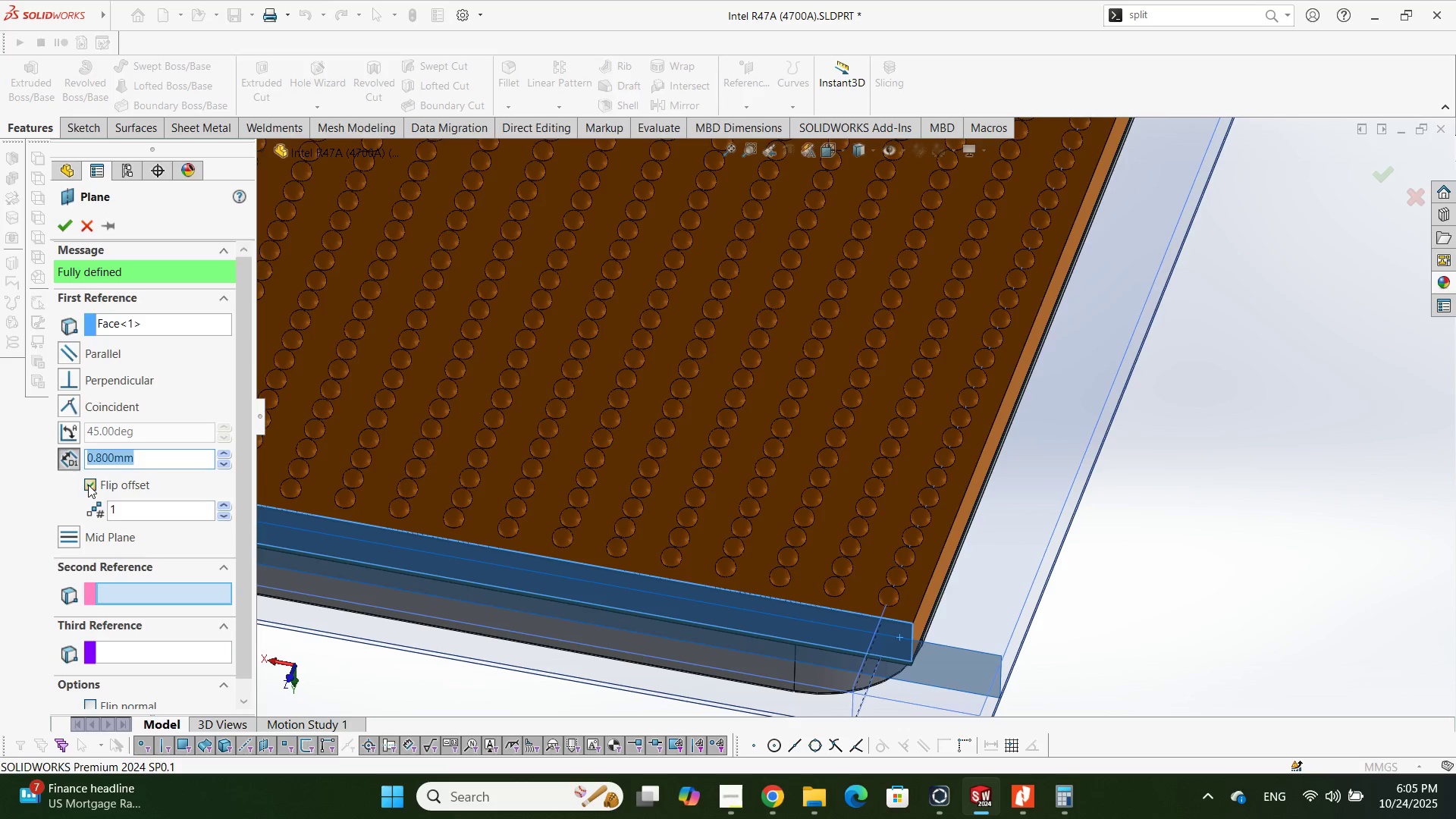 
scroll: coordinate [866, 372], scroll_direction: up, amount: 6.0
 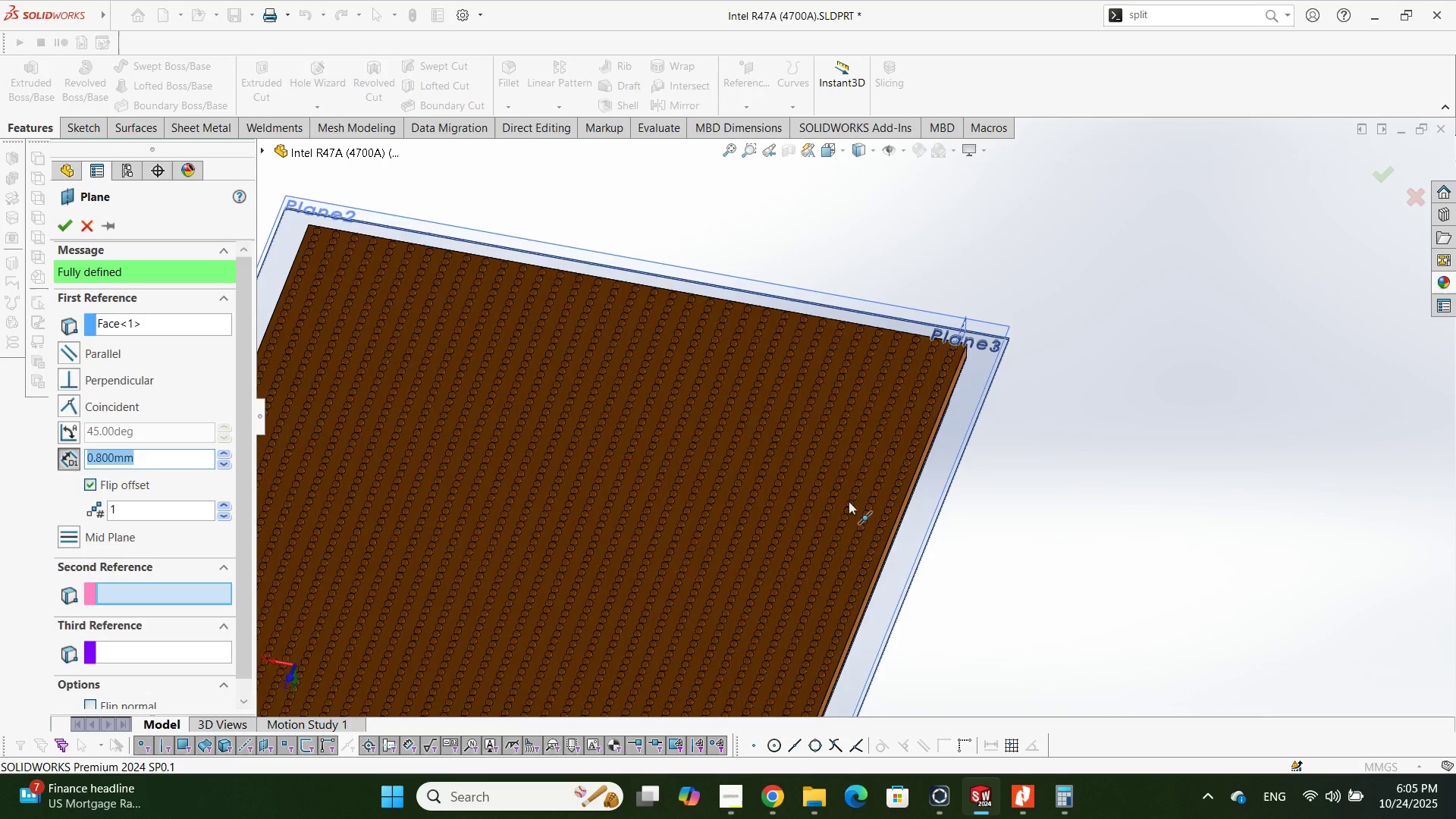 
scroll: coordinate [820, 538], scroll_direction: down, amount: 11.0
 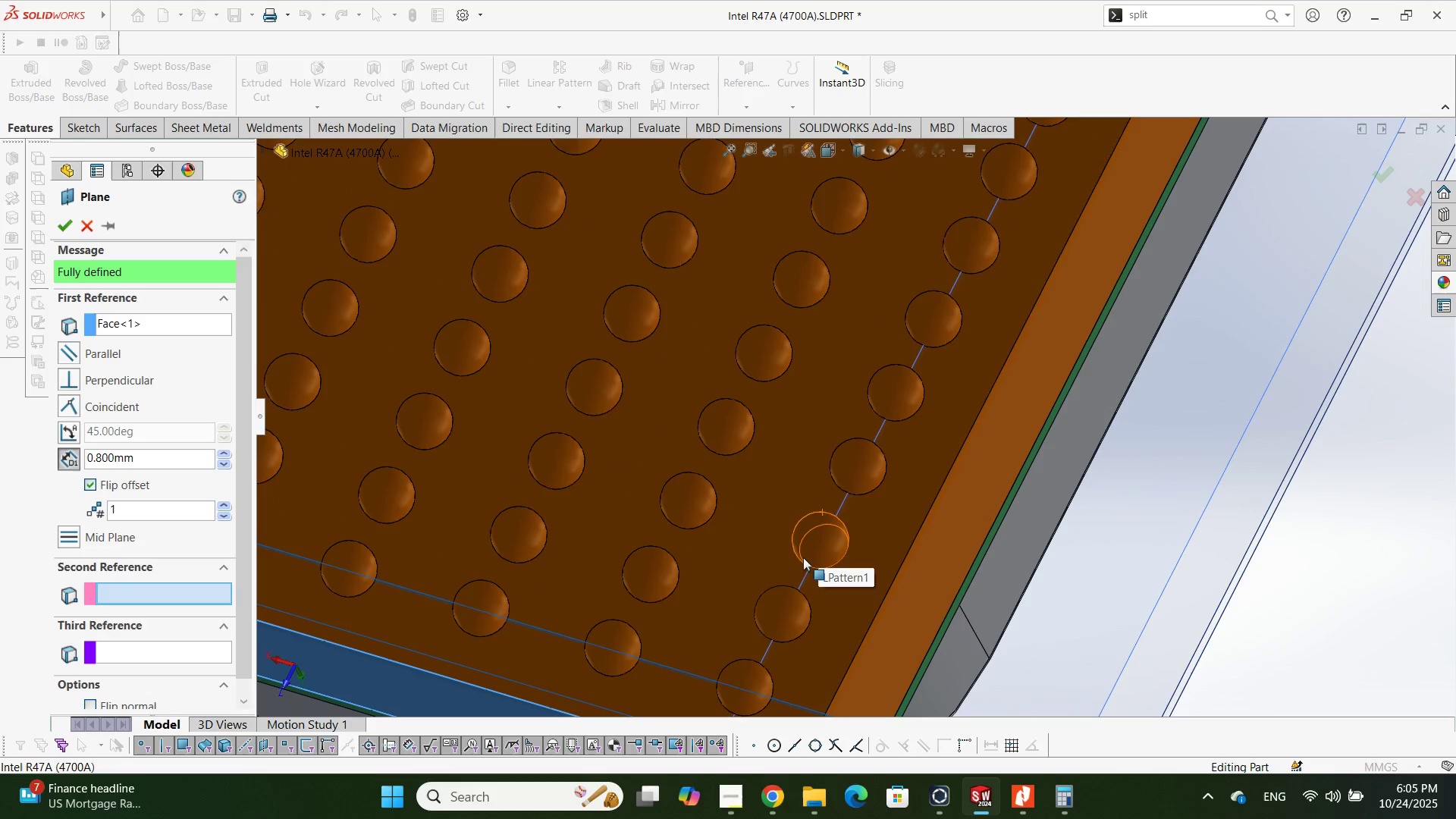 
scroll: coordinate [777, 581], scroll_direction: up, amount: 2.0
 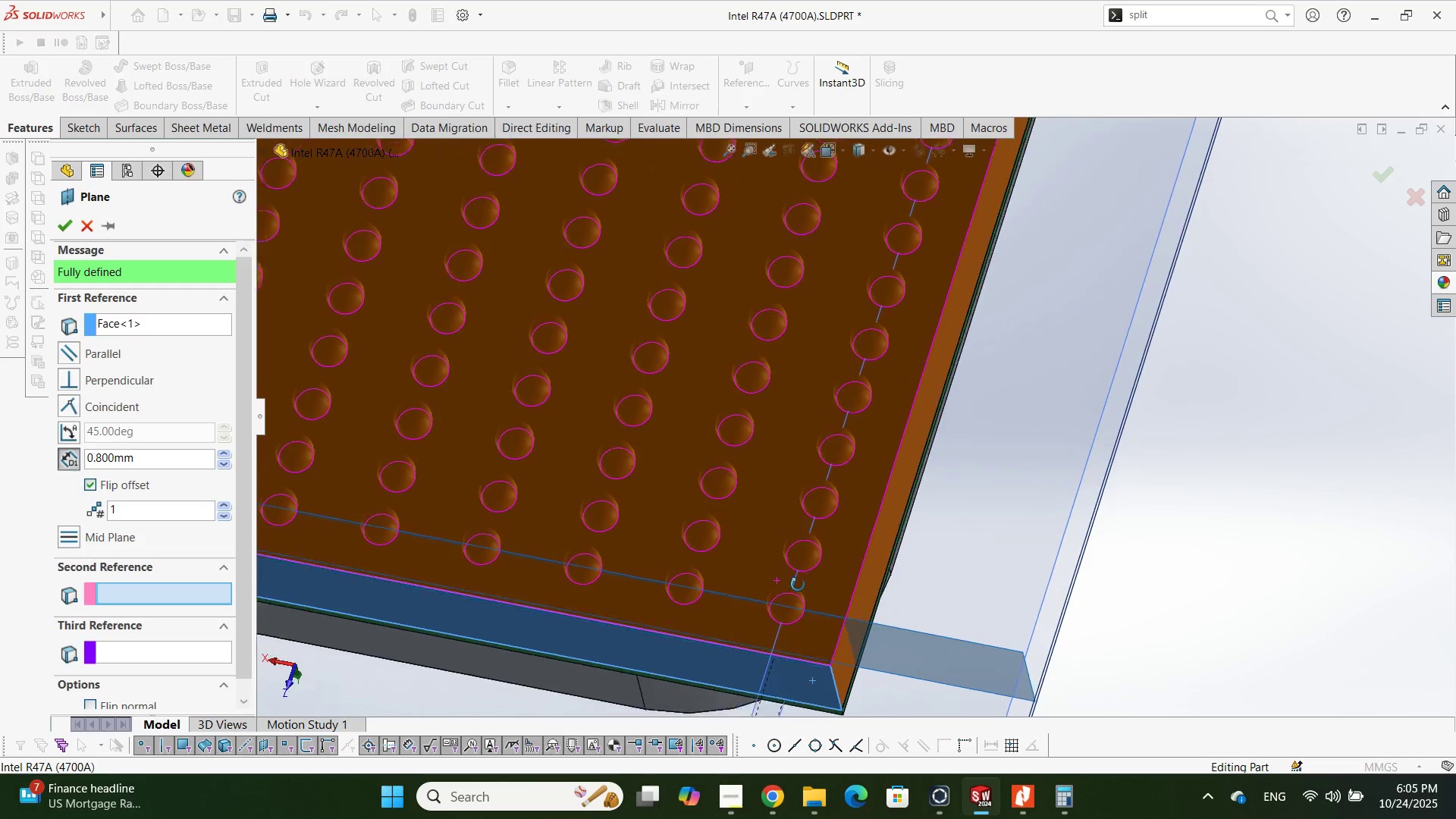 
scroll: coordinate [831, 610], scroll_direction: down, amount: 5.0
 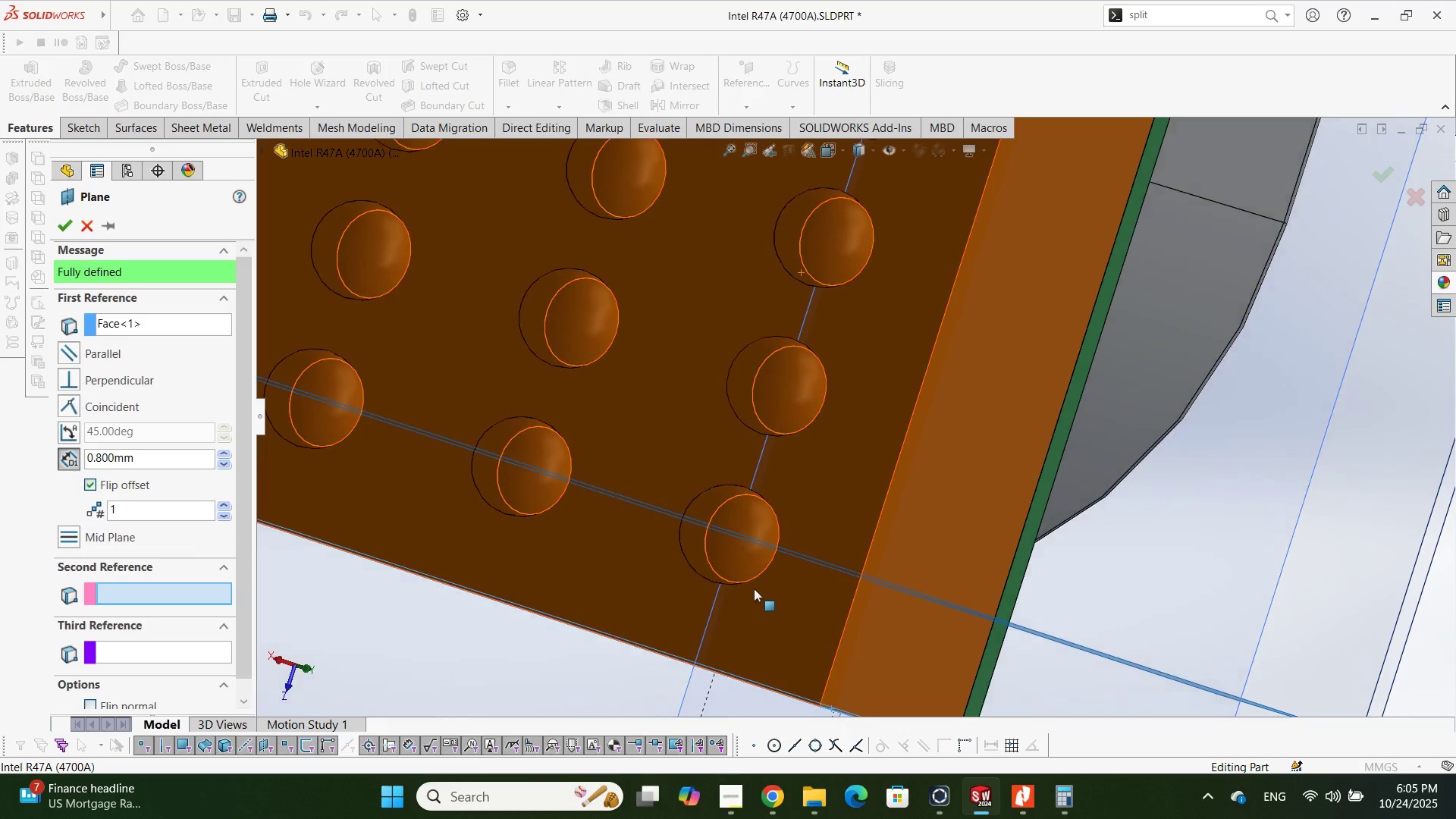 
scroll: coordinate [914, 585], scroll_direction: none, amount: 0.0
 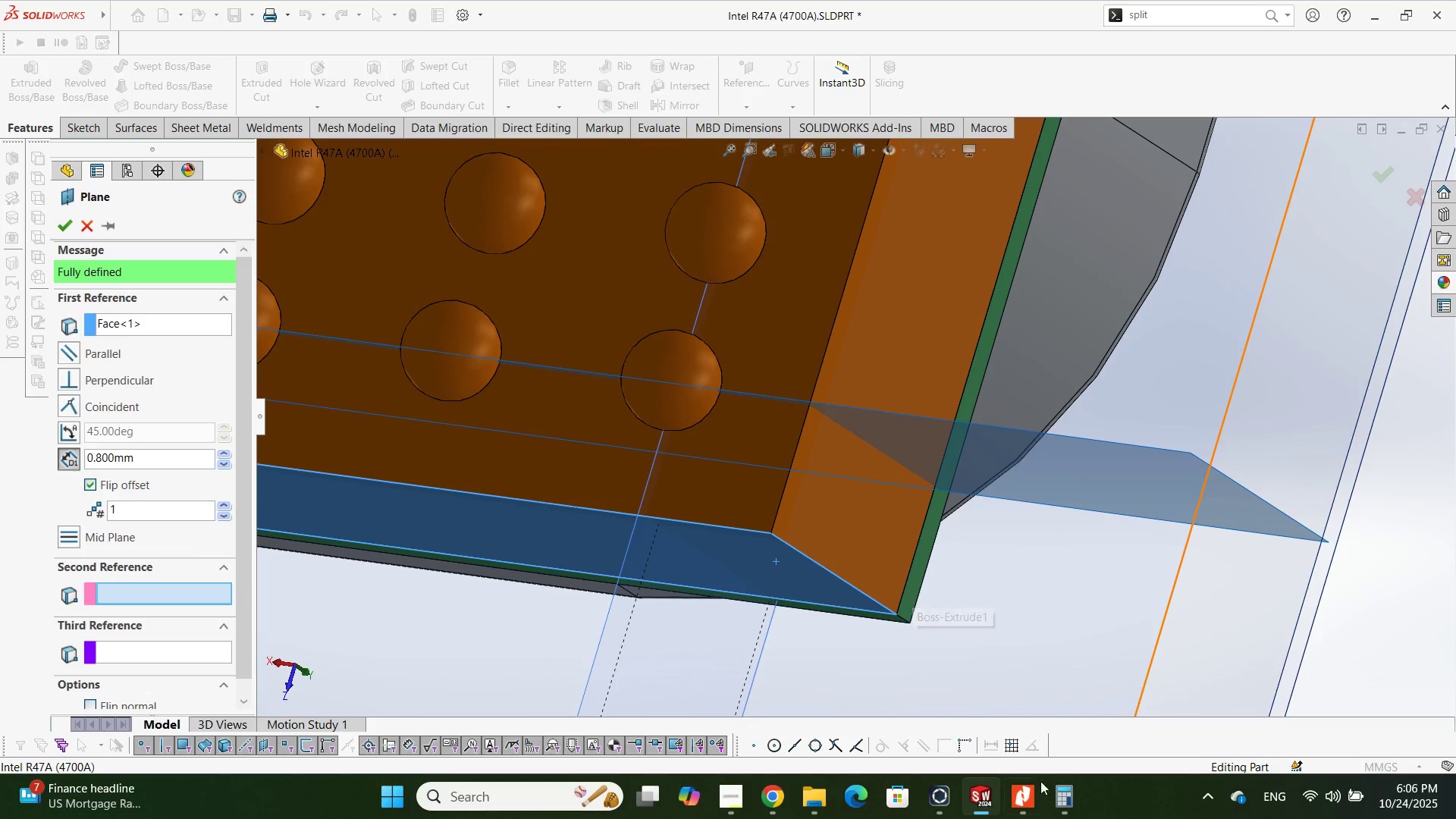 
left_click([1026, 803])
 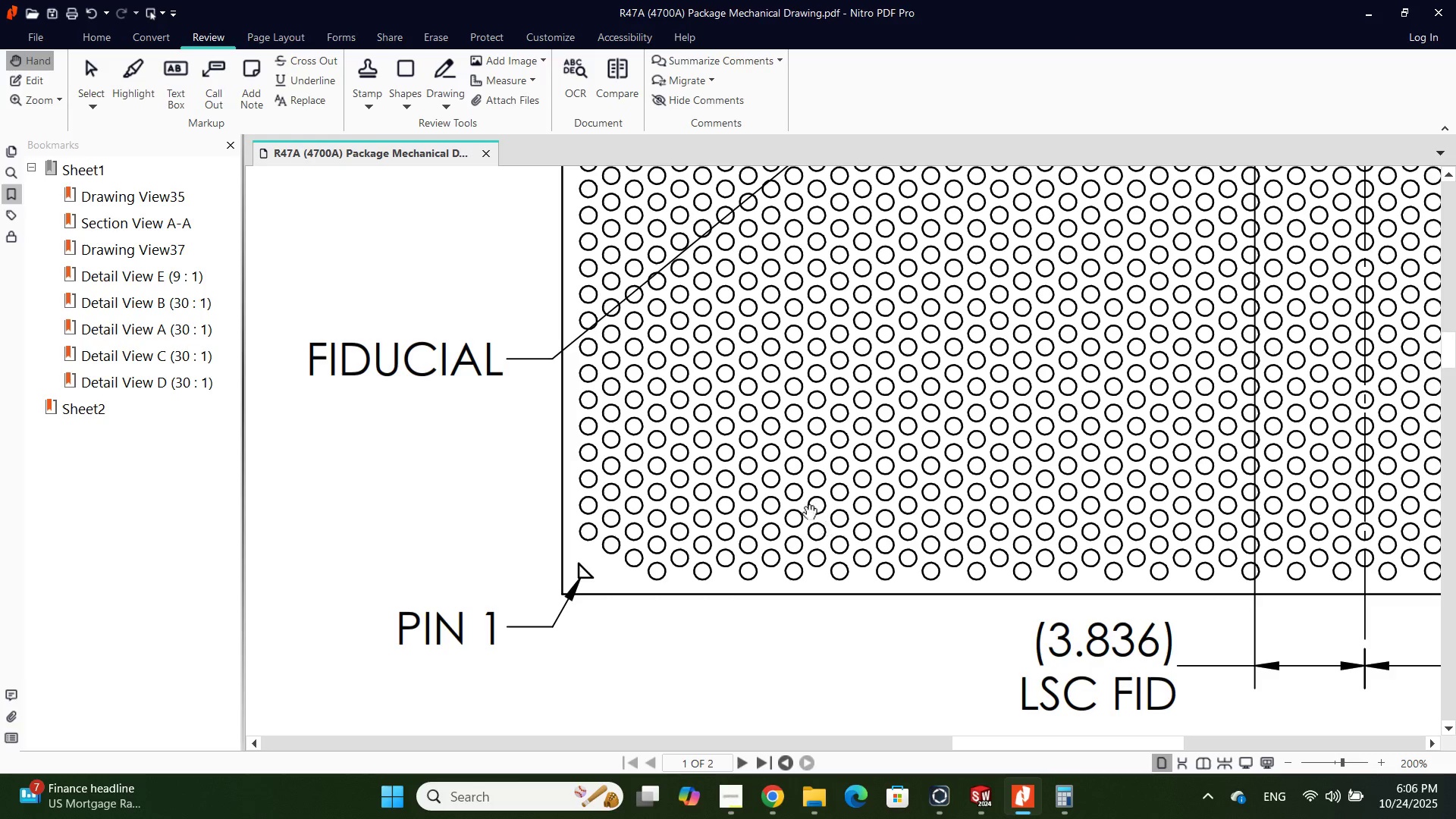 
hold_key(key=ControlLeft, duration=6.24)
scroll: coordinate [776, 480], scroll_direction: down, amount: 4.0
 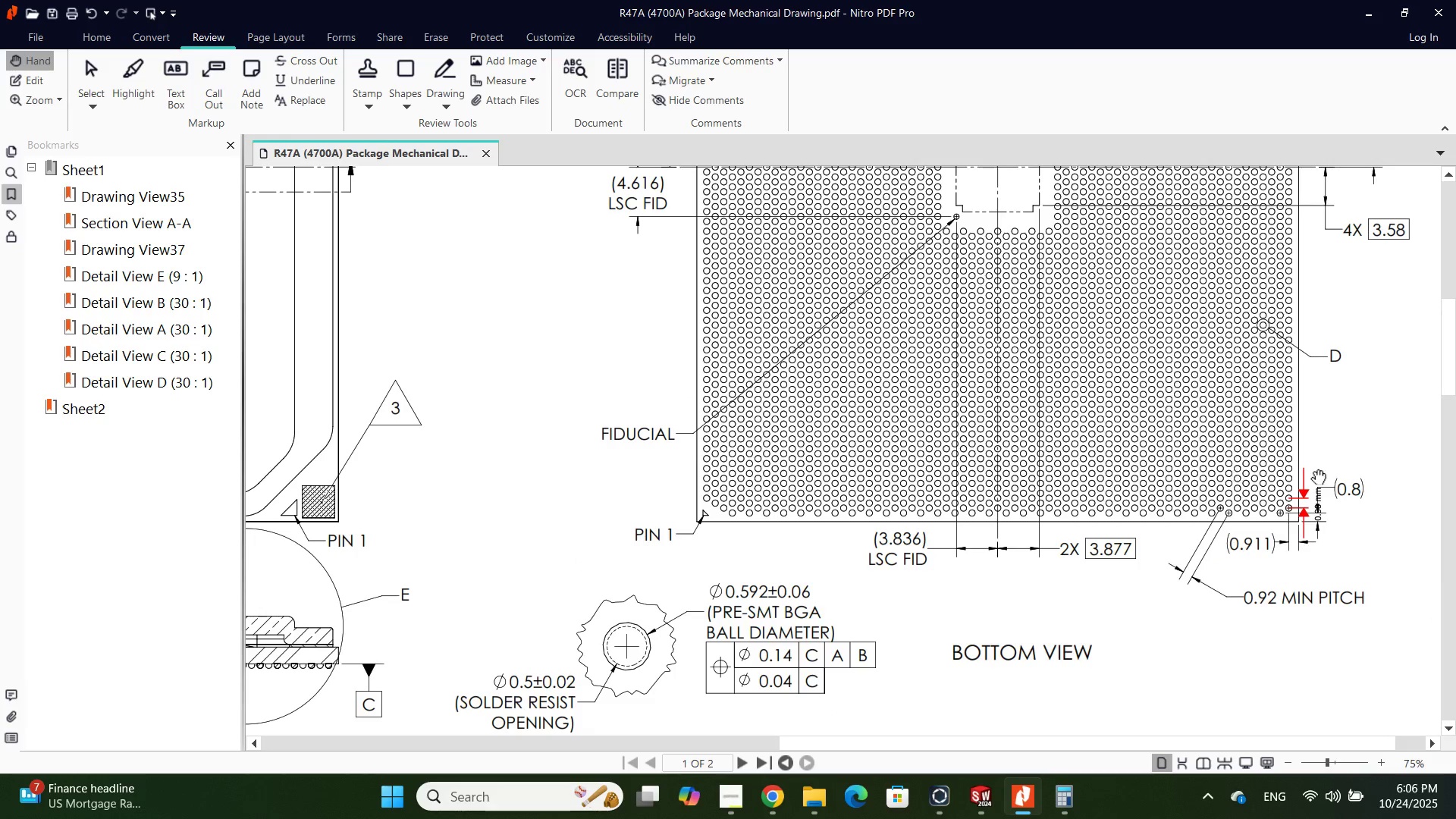 
scroll: coordinate [1320, 598], scroll_direction: up, amount: 6.0
 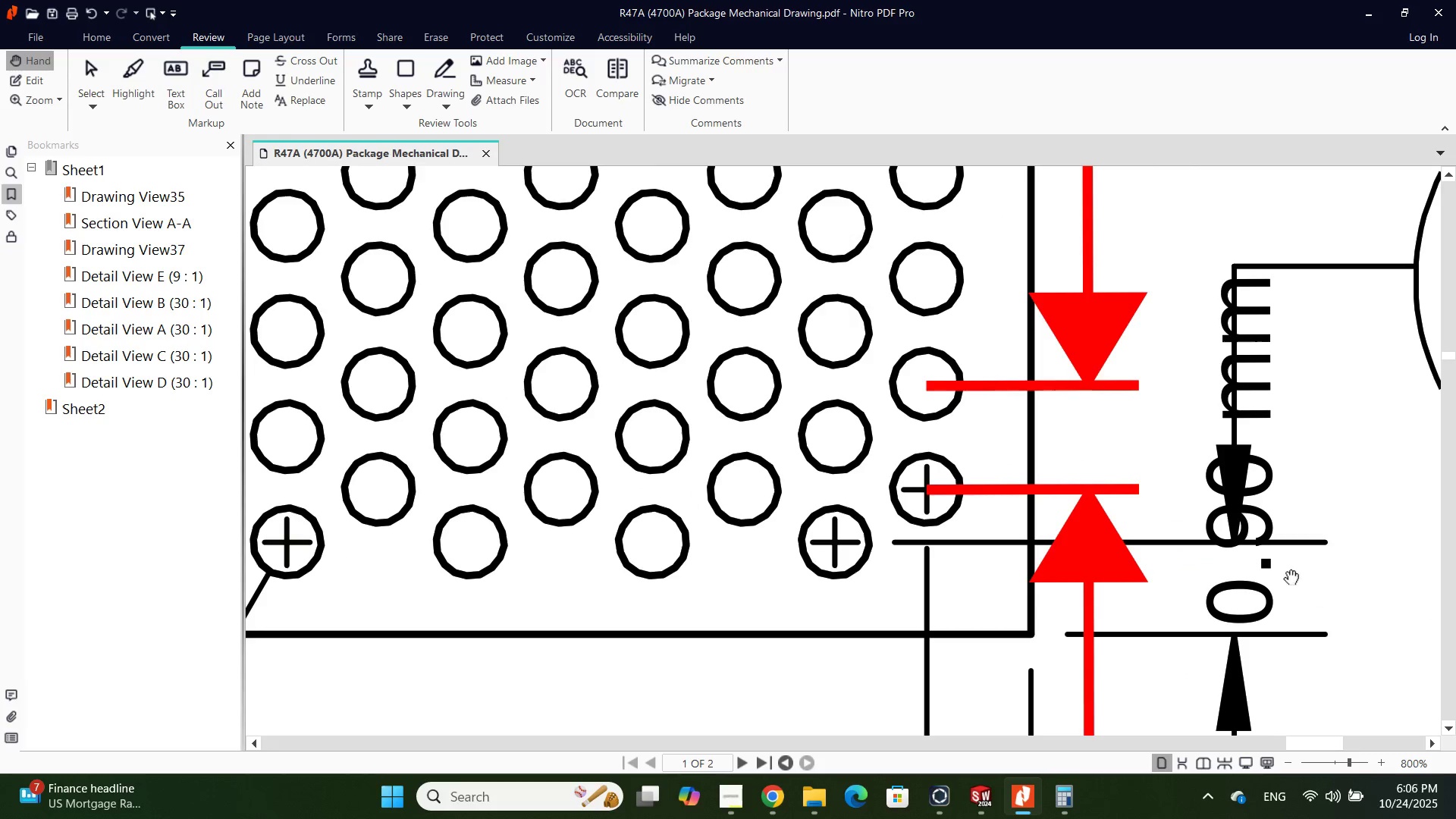 
scroll: coordinate [1169, 544], scroll_direction: down, amount: 2.0
 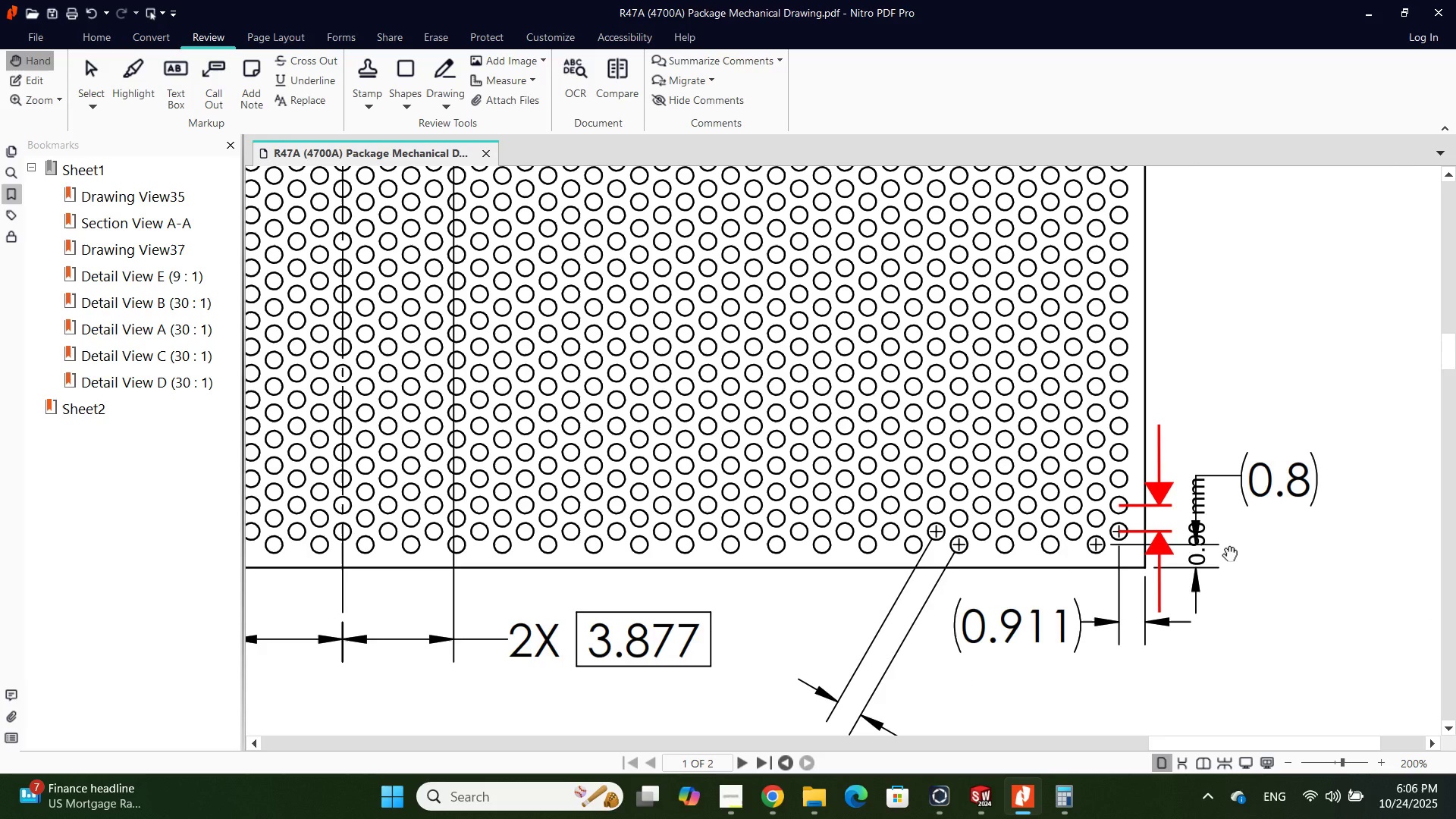 
scroll: coordinate [1231, 546], scroll_direction: up, amount: 1.0
 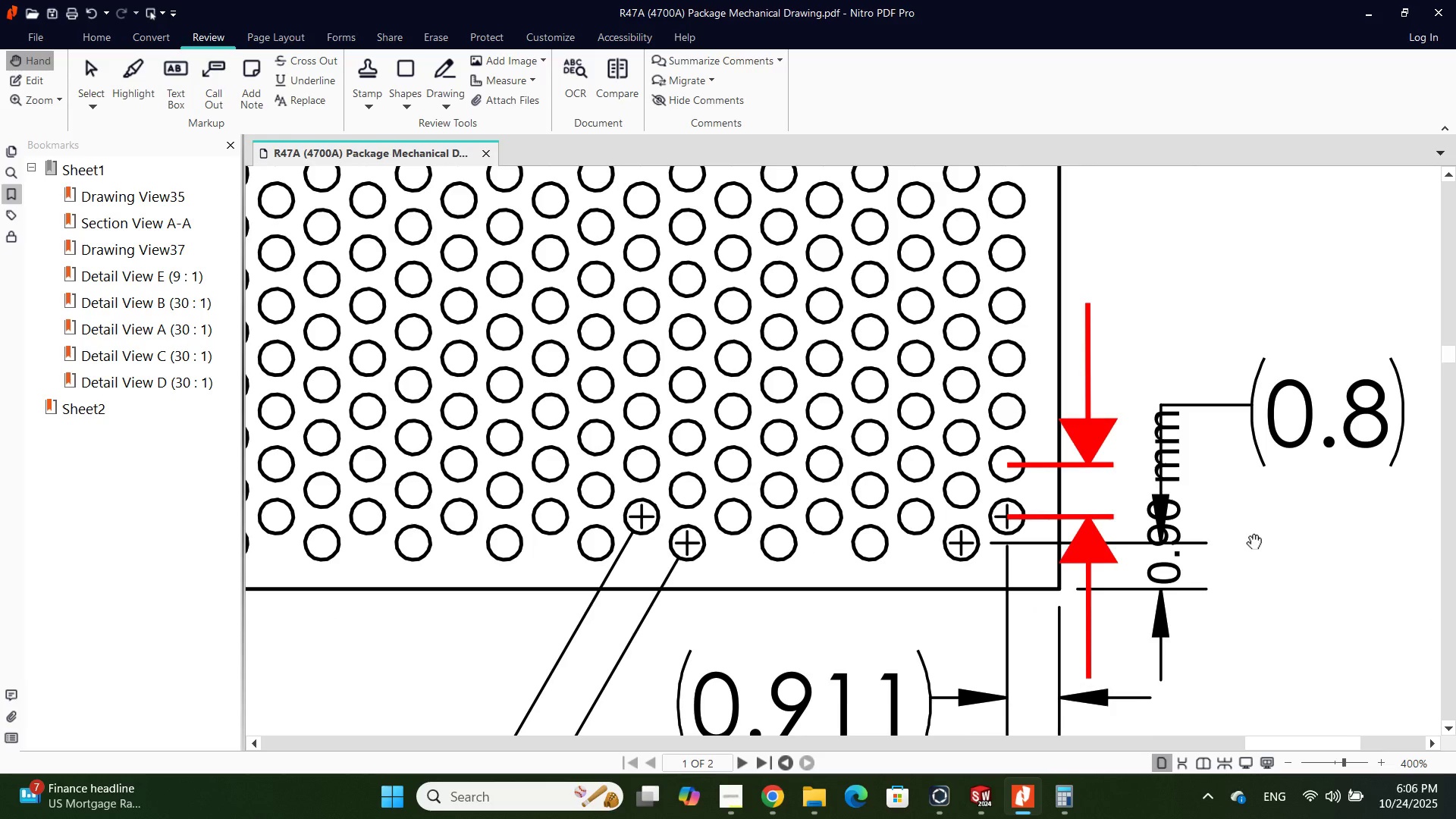 
scroll: coordinate [1247, 534], scroll_direction: down, amount: 1.0
 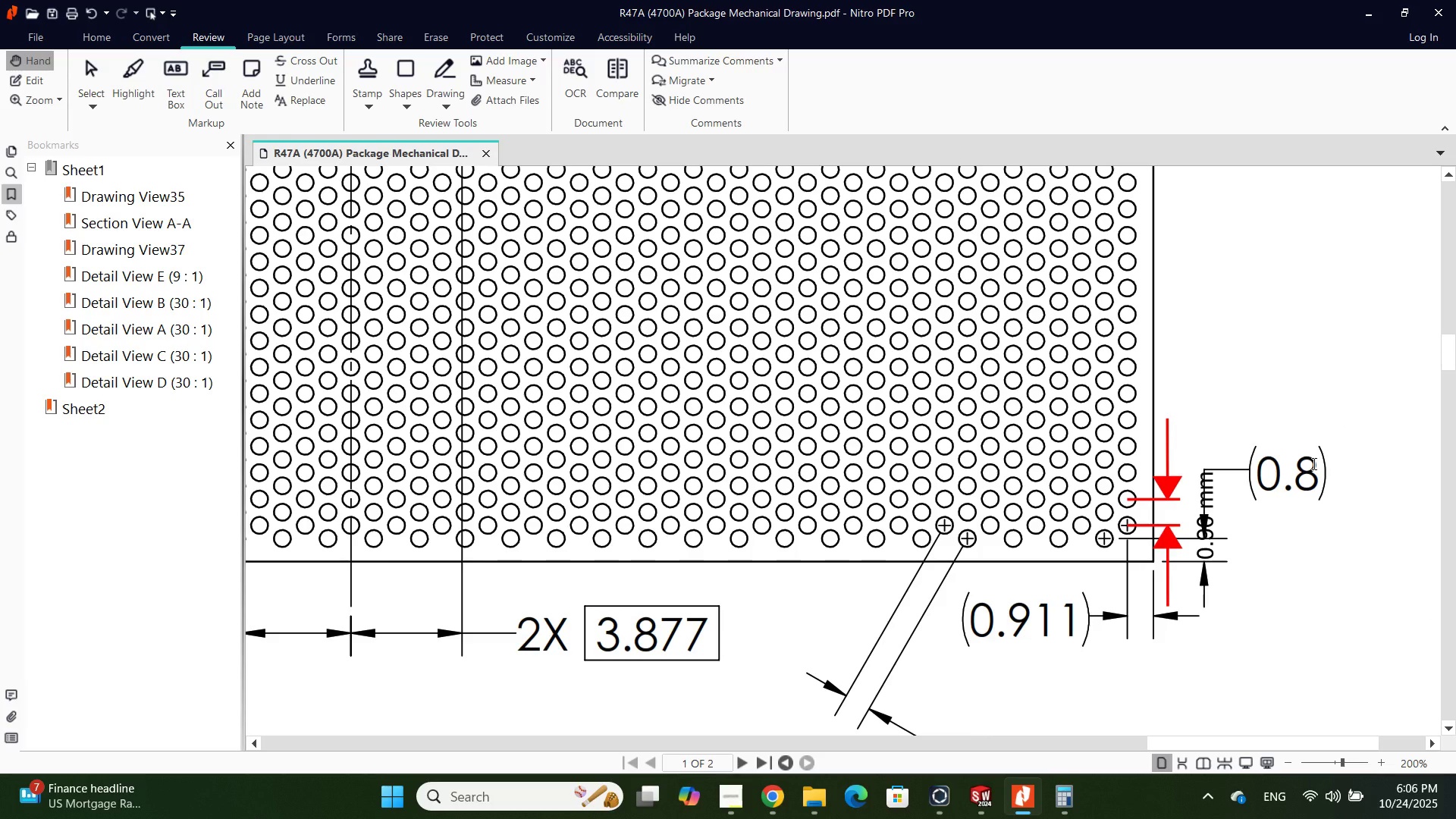 
key(Alt+AltLeft)
 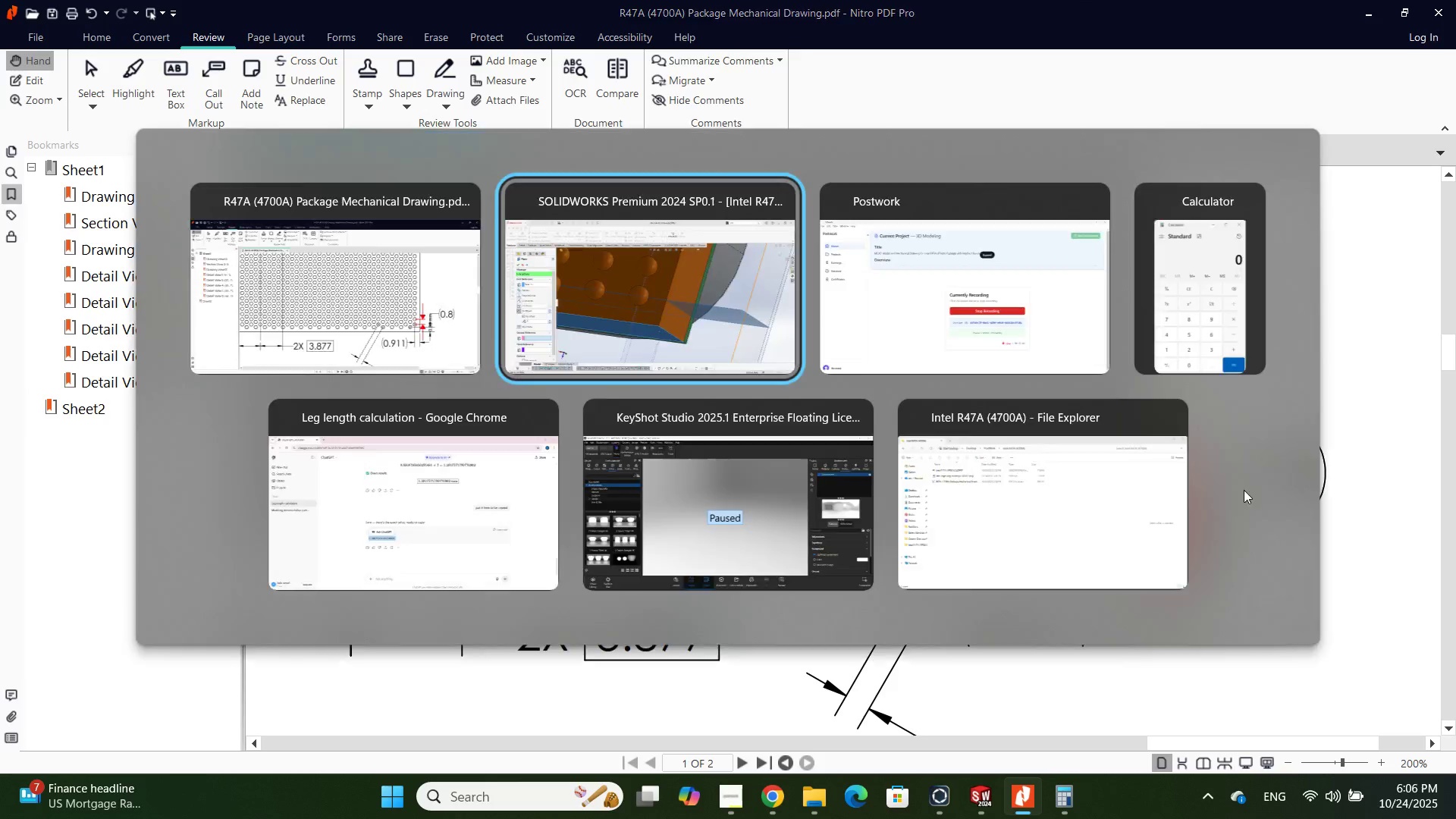 
key(Alt+Tab)
 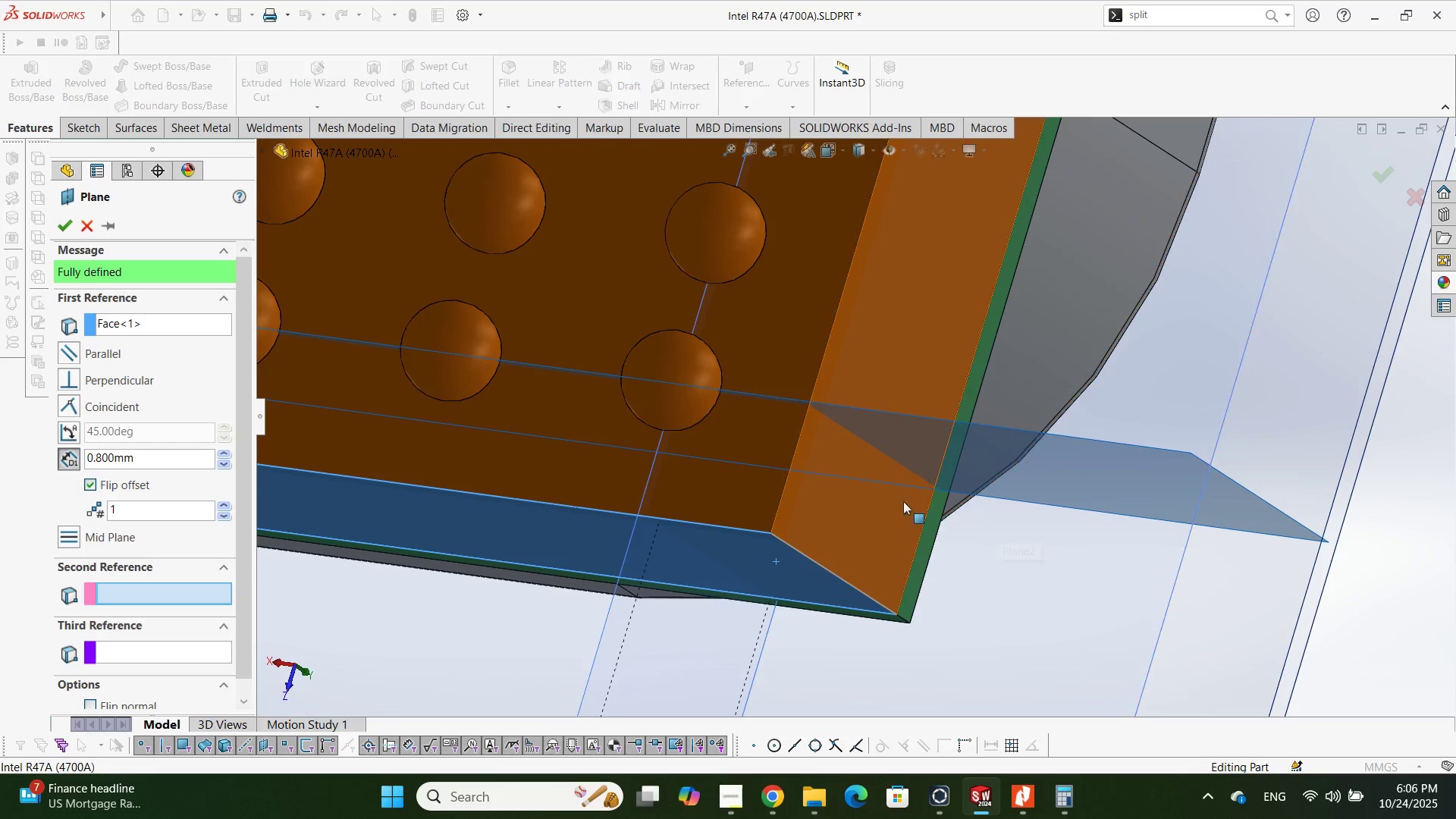 
key(Alt+AltLeft)
 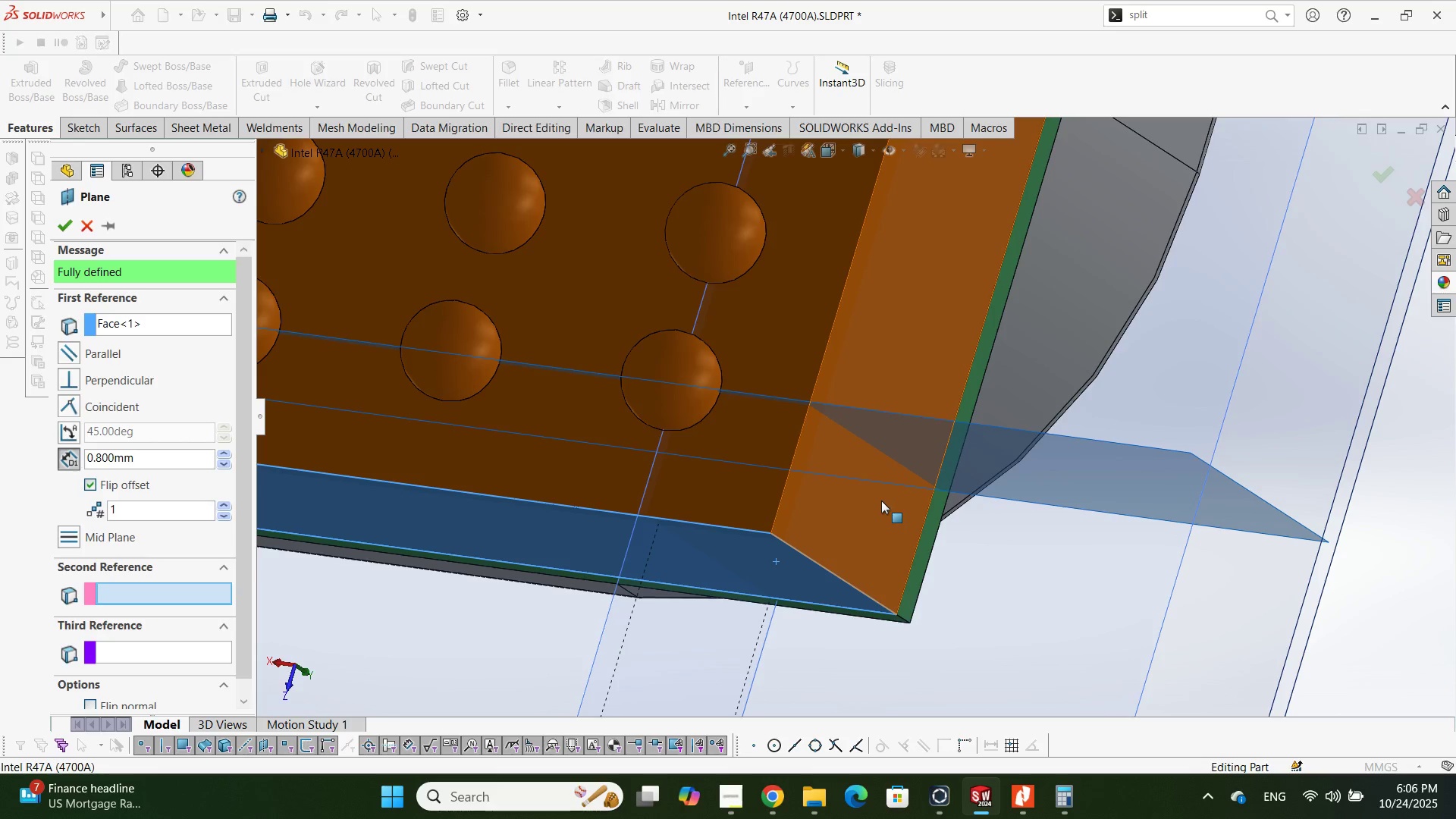 
key(Alt+Tab)
 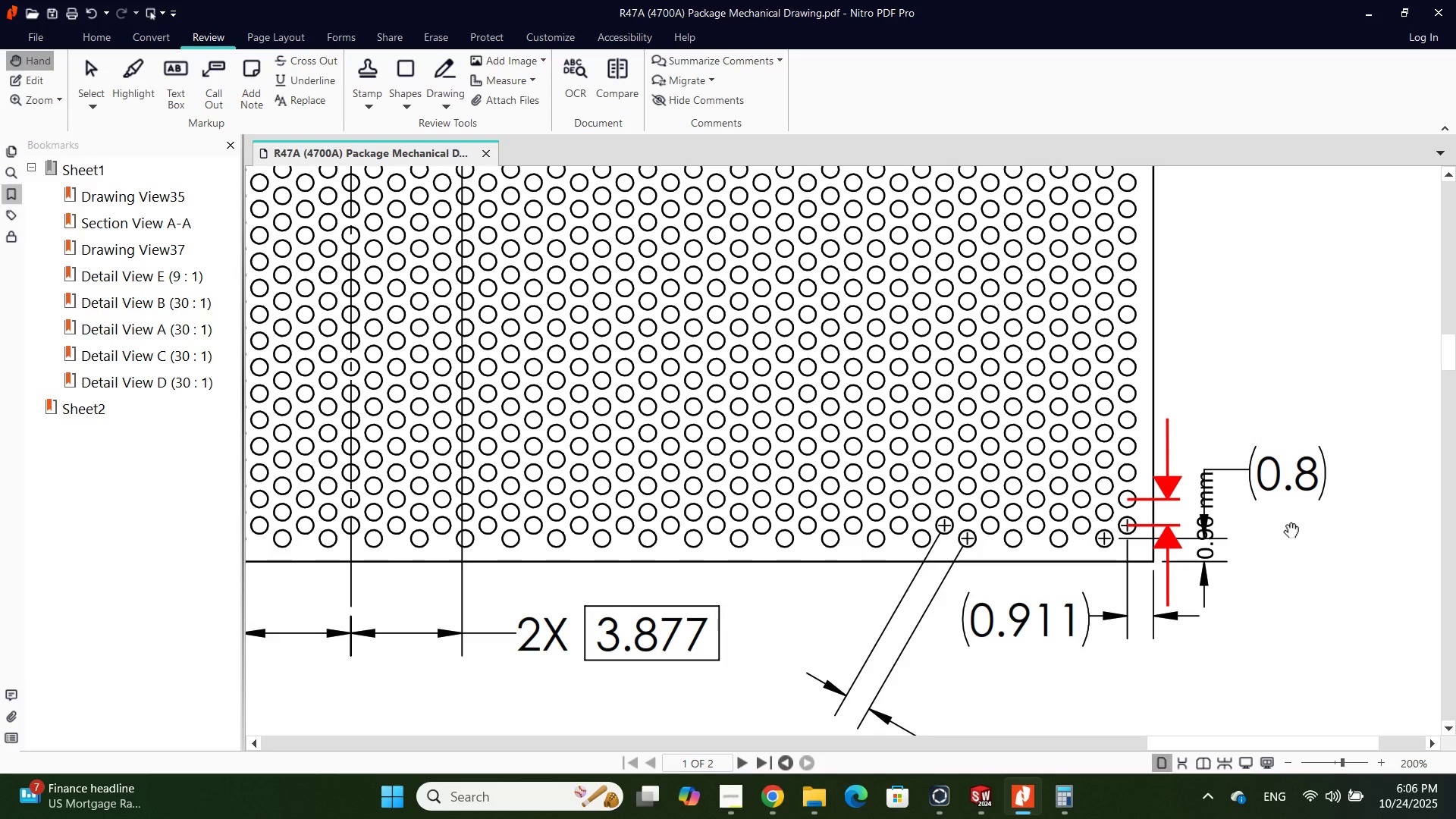 
key(Alt+AltLeft)
 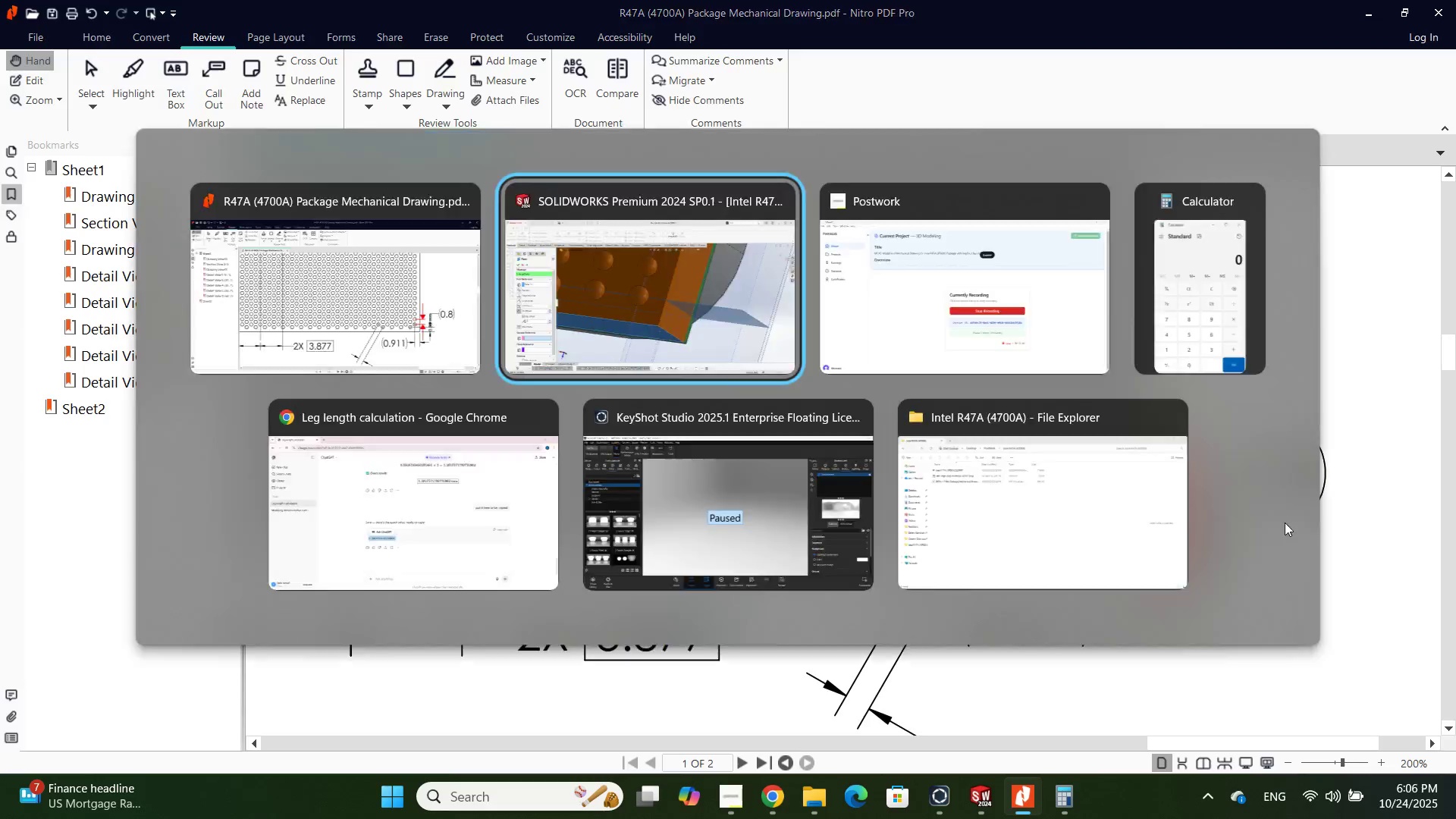 
key(Alt+Tab)
 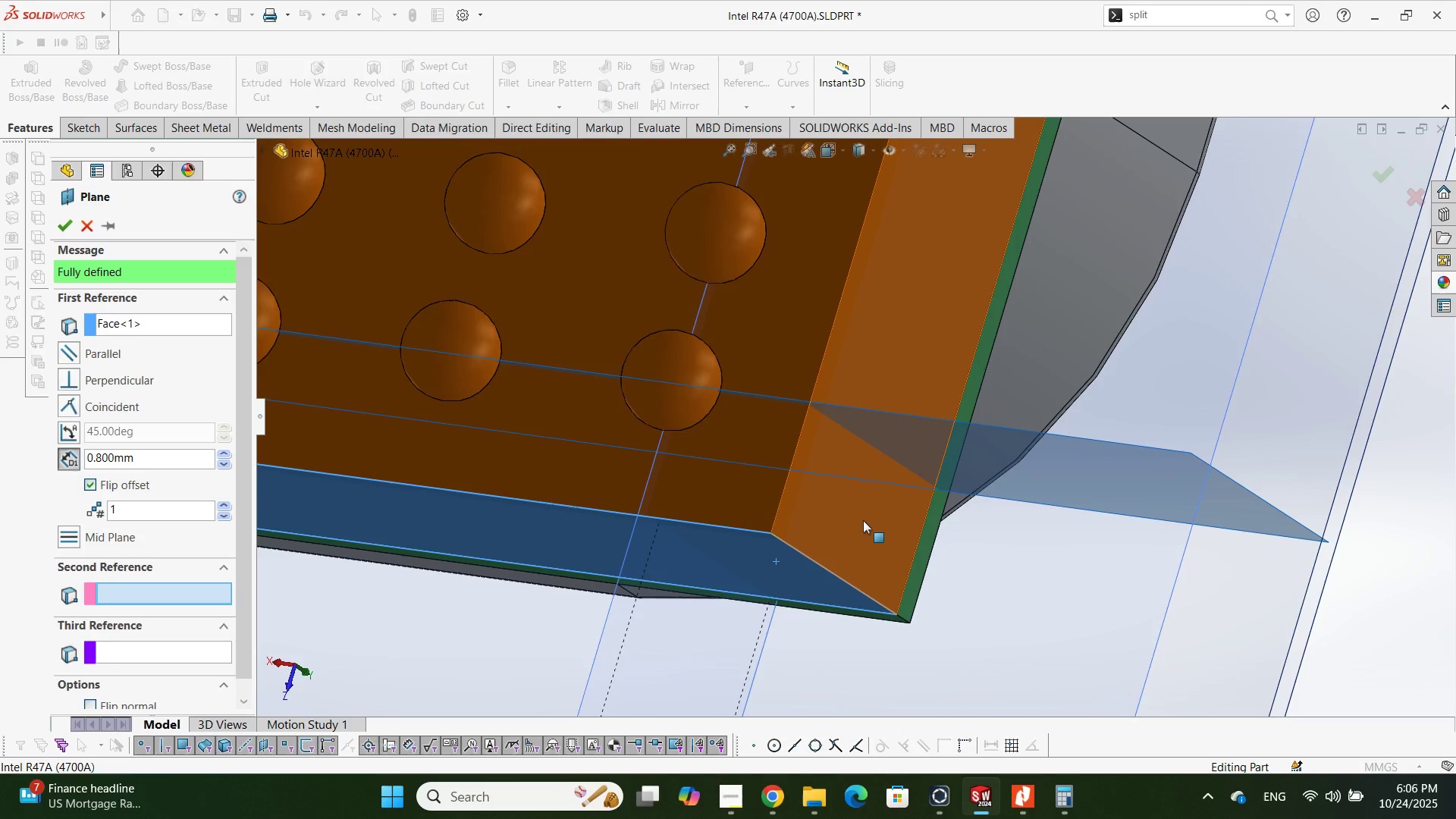 
scroll: coordinate [828, 469], scroll_direction: up, amount: 4.0
 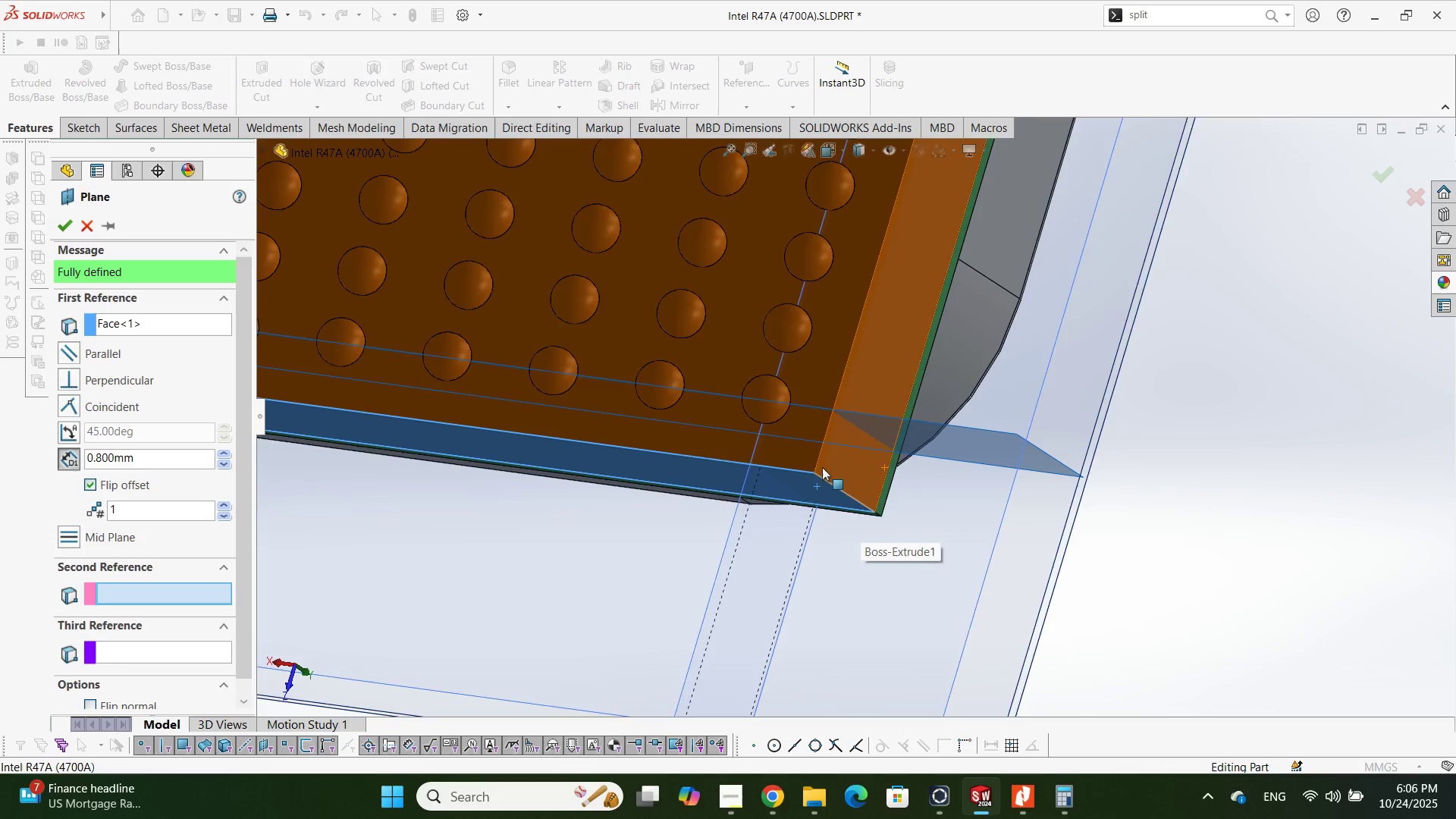 
scroll: coordinate [818, 462], scroll_direction: down, amount: 2.0
 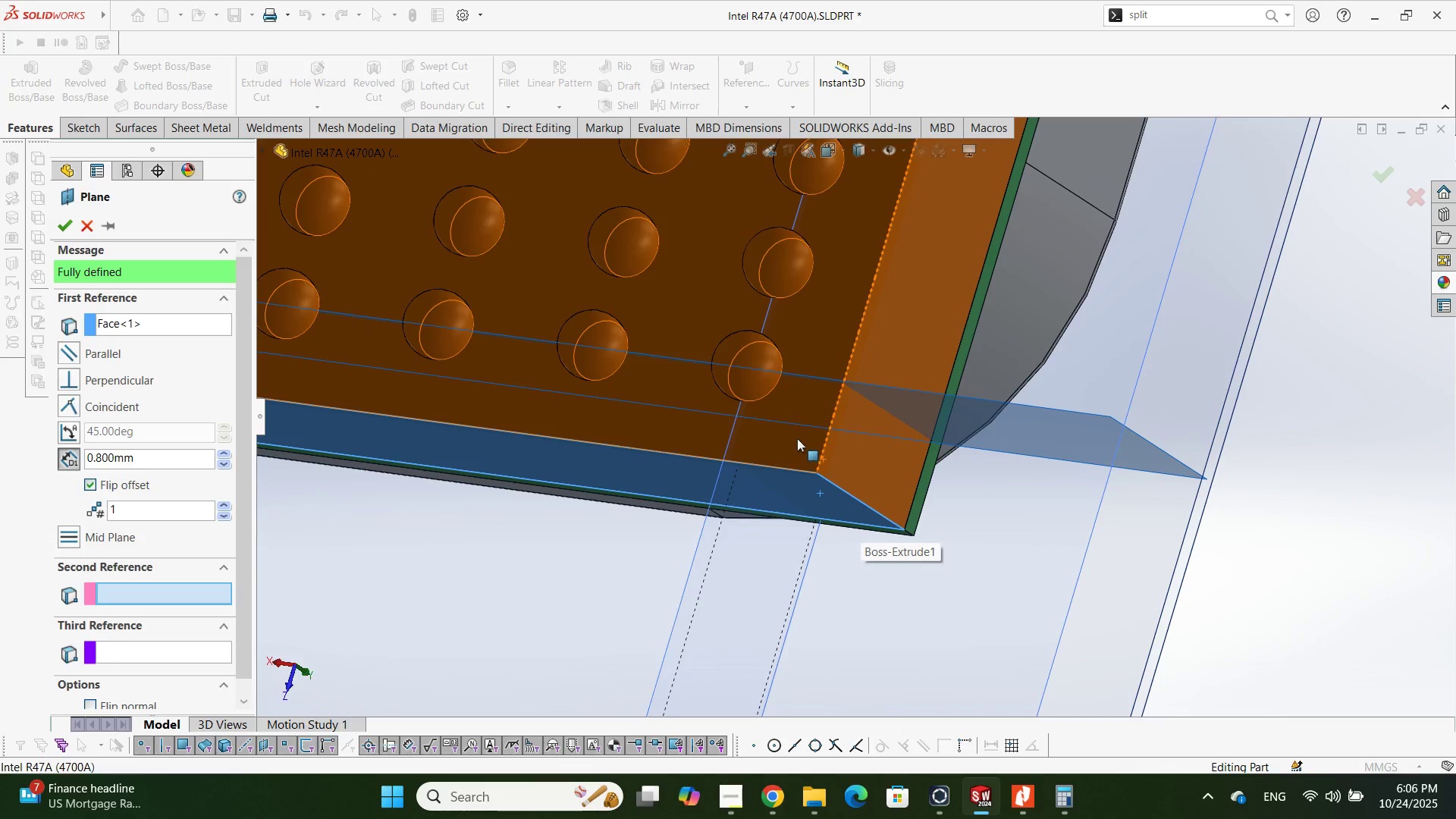 
scroll: coordinate [922, 252], scroll_direction: up, amount: 4.0
 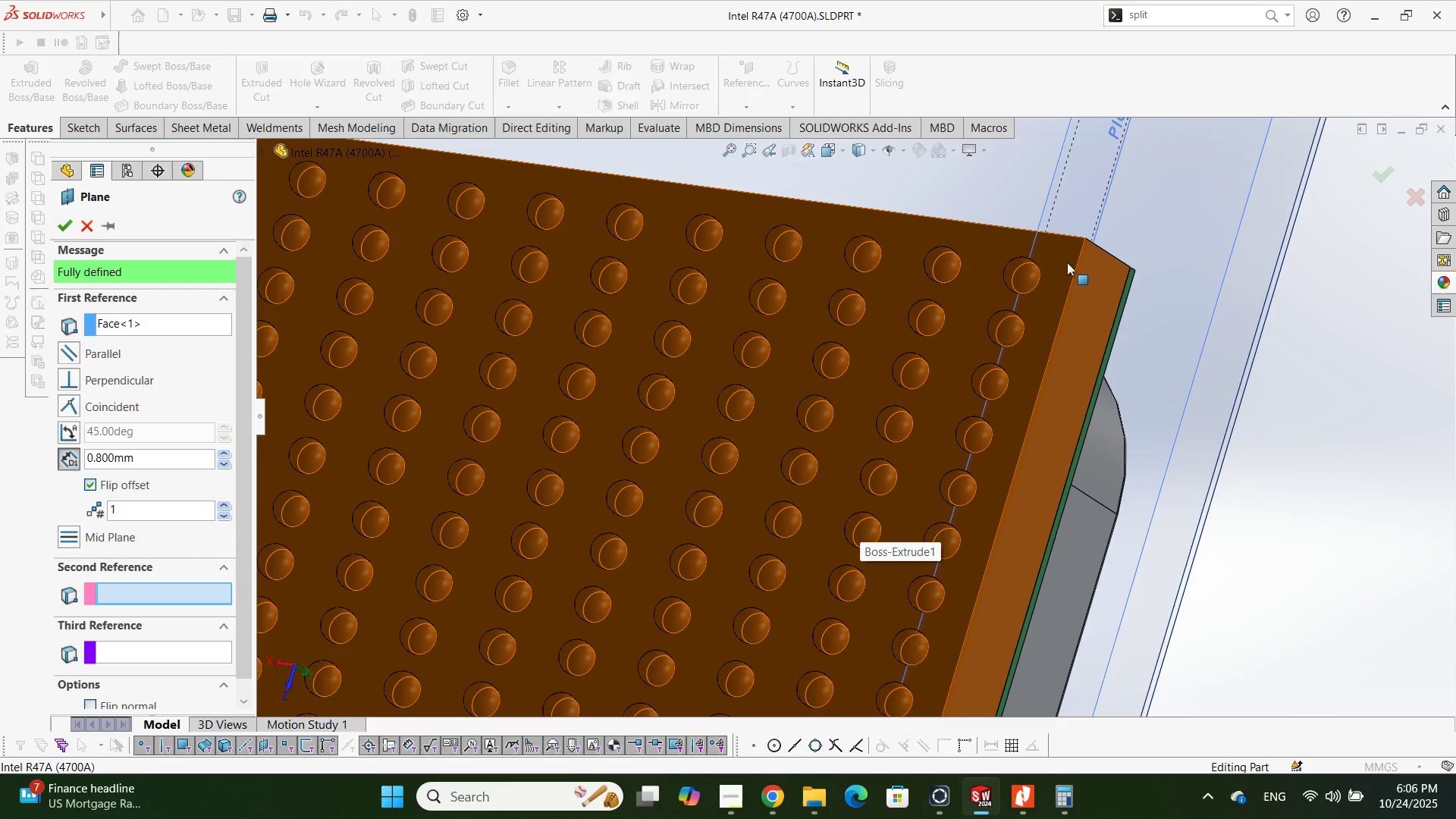 
scroll: coordinate [1062, 264], scroll_direction: down, amount: 4.0
 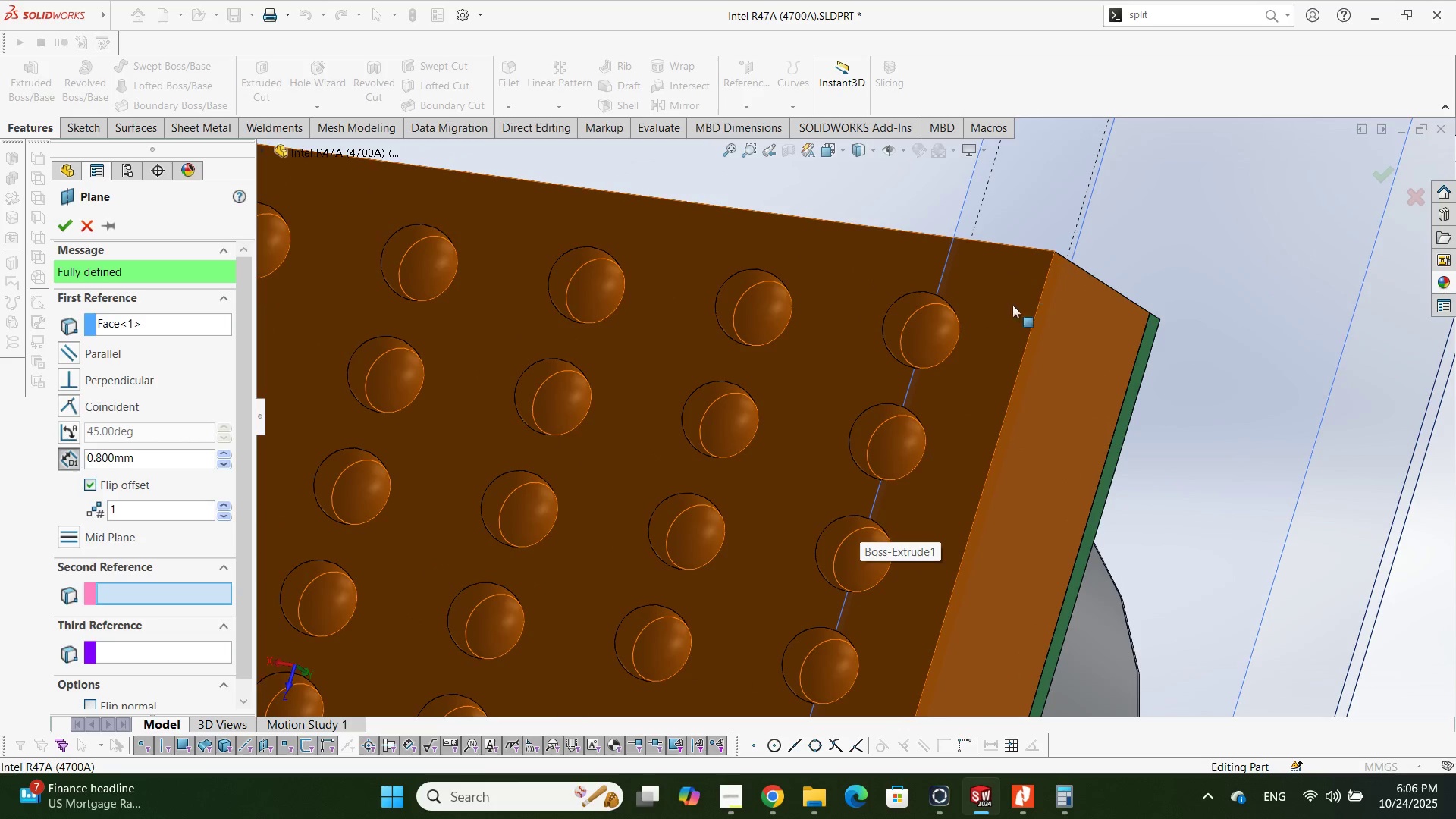 
scroll: coordinate [933, 526], scroll_direction: up, amount: 15.0
 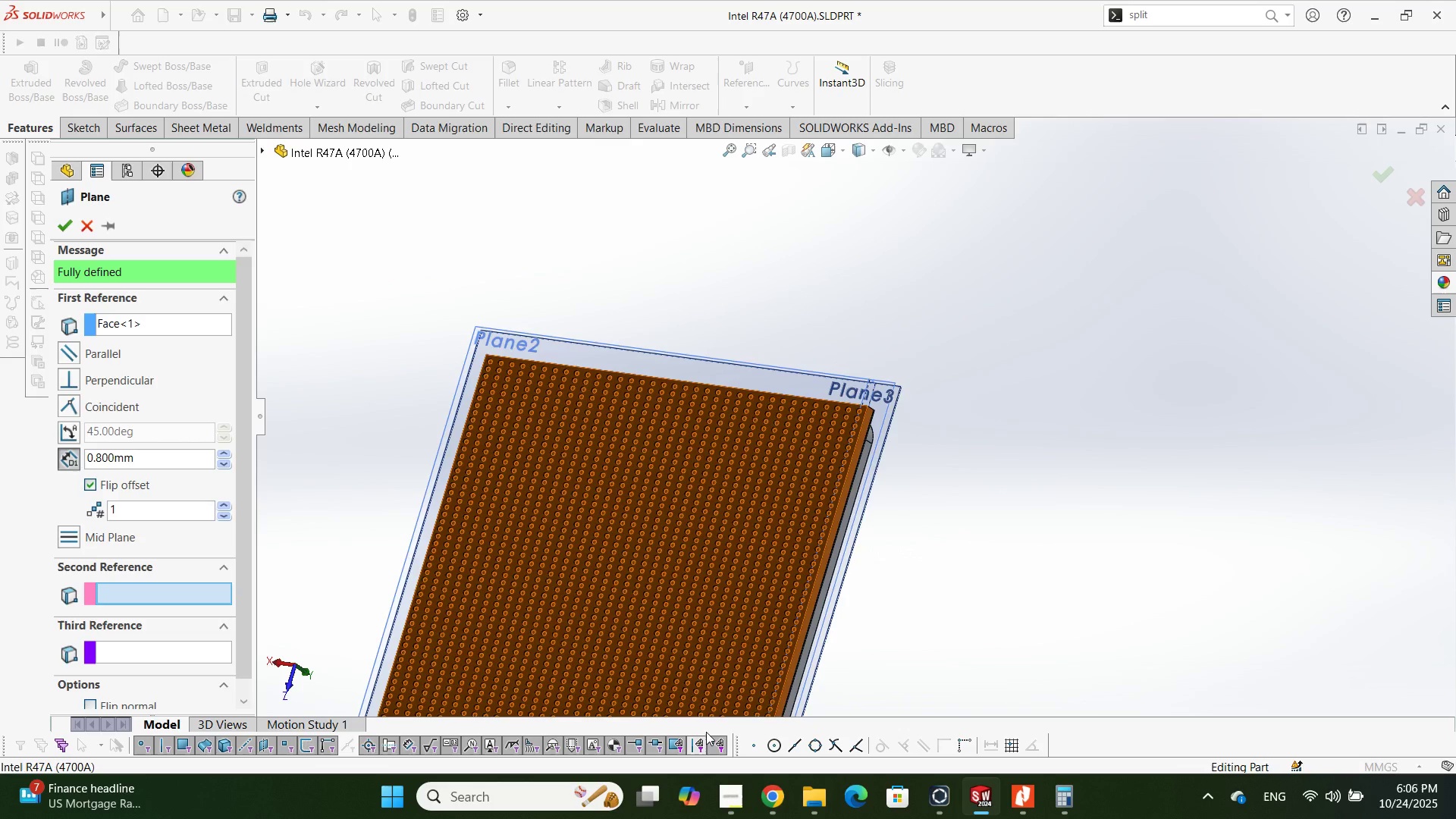 
scroll: coordinate [811, 632], scroll_direction: down, amount: 14.0
 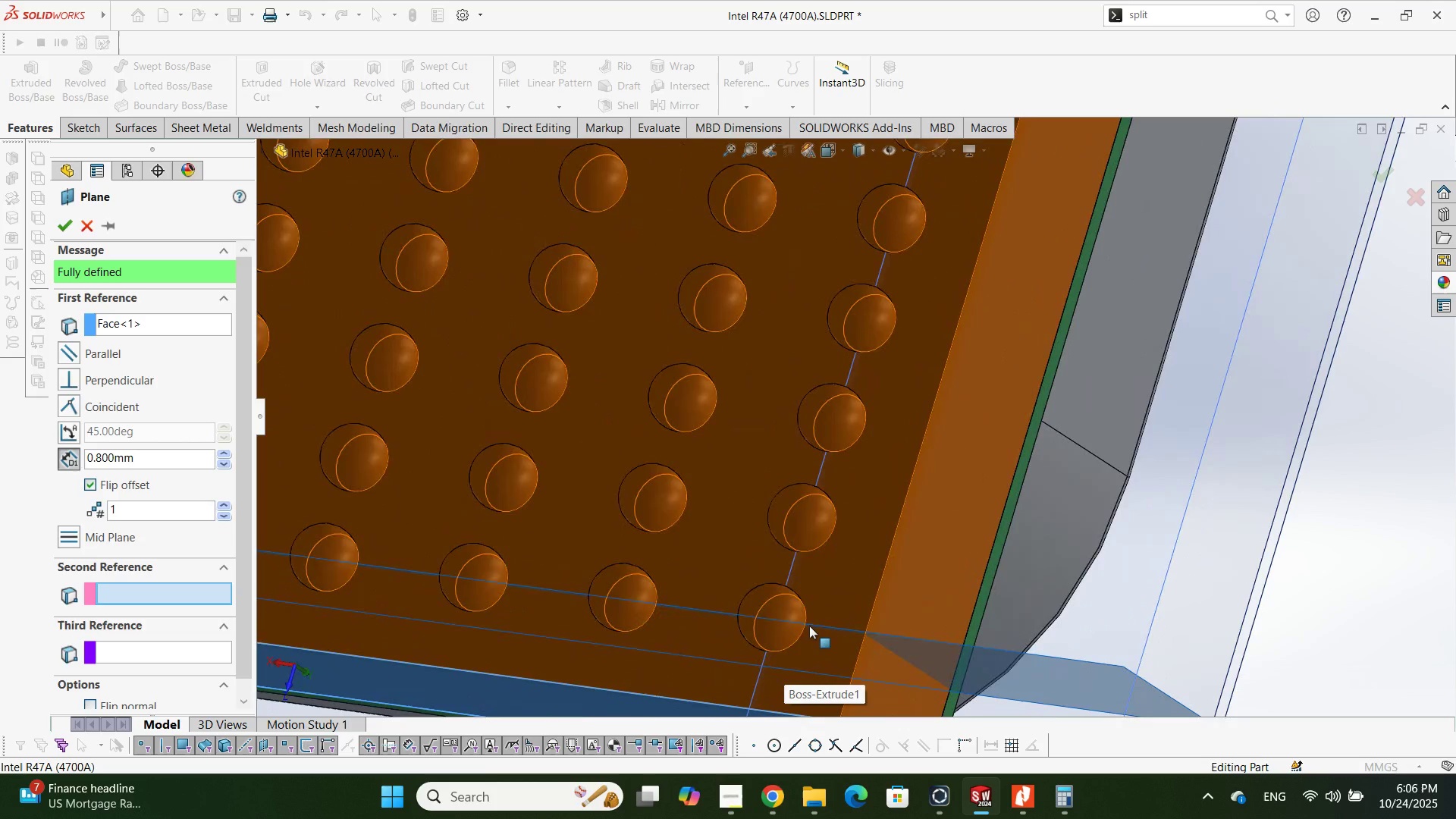 
key(Alt+AltLeft)
 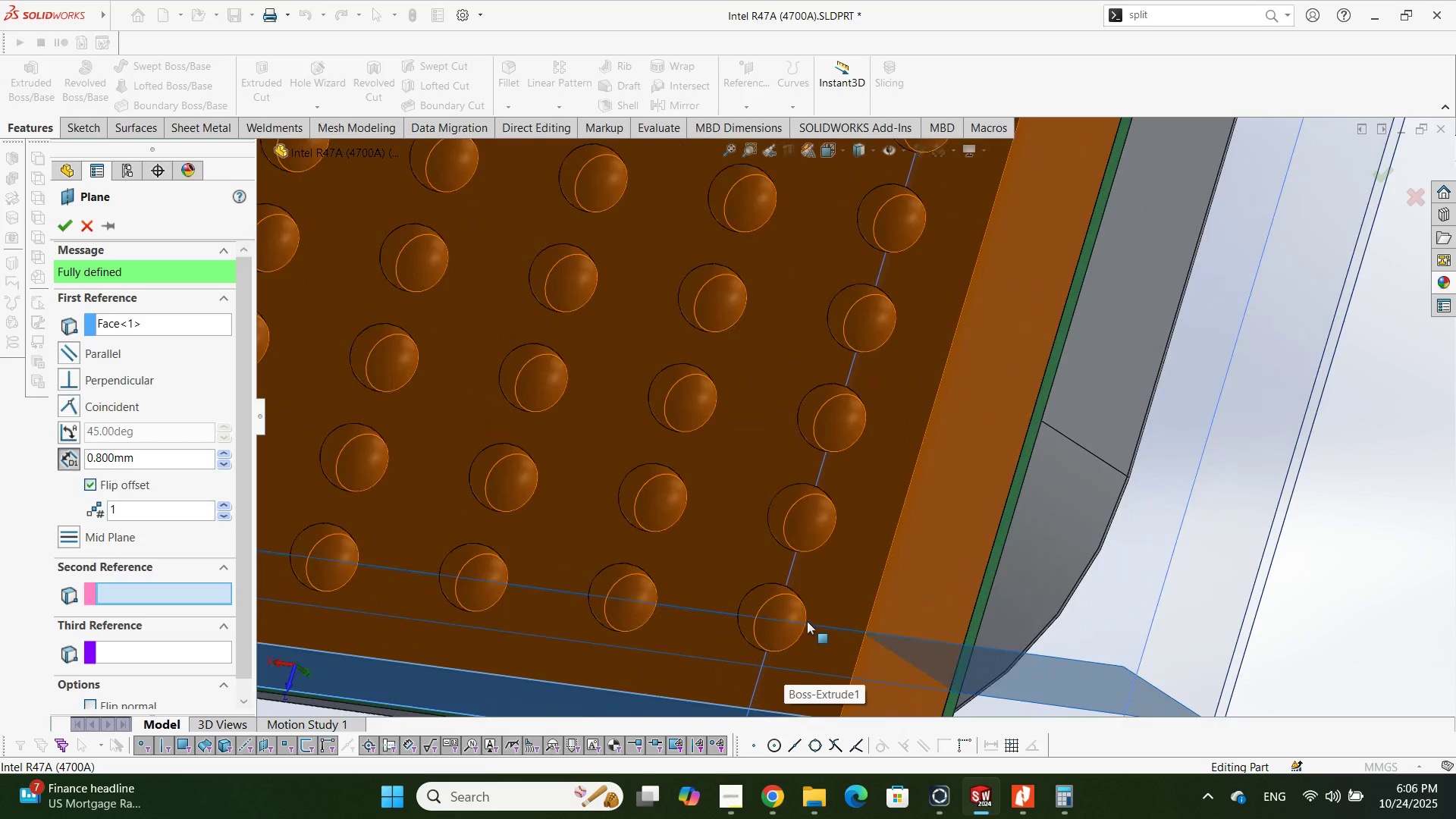 
key(Alt+Tab)
 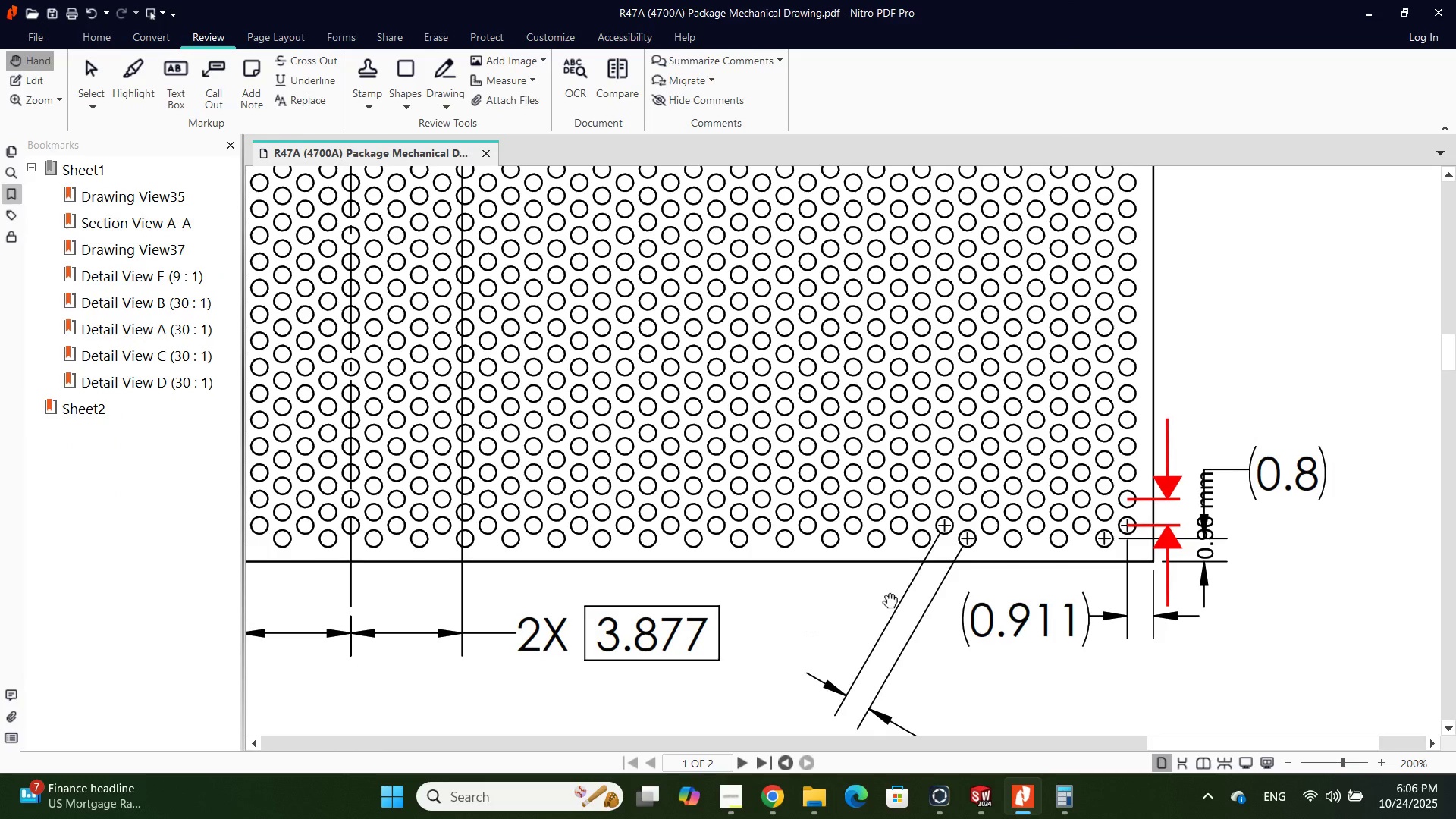 
key(Alt+AltLeft)
 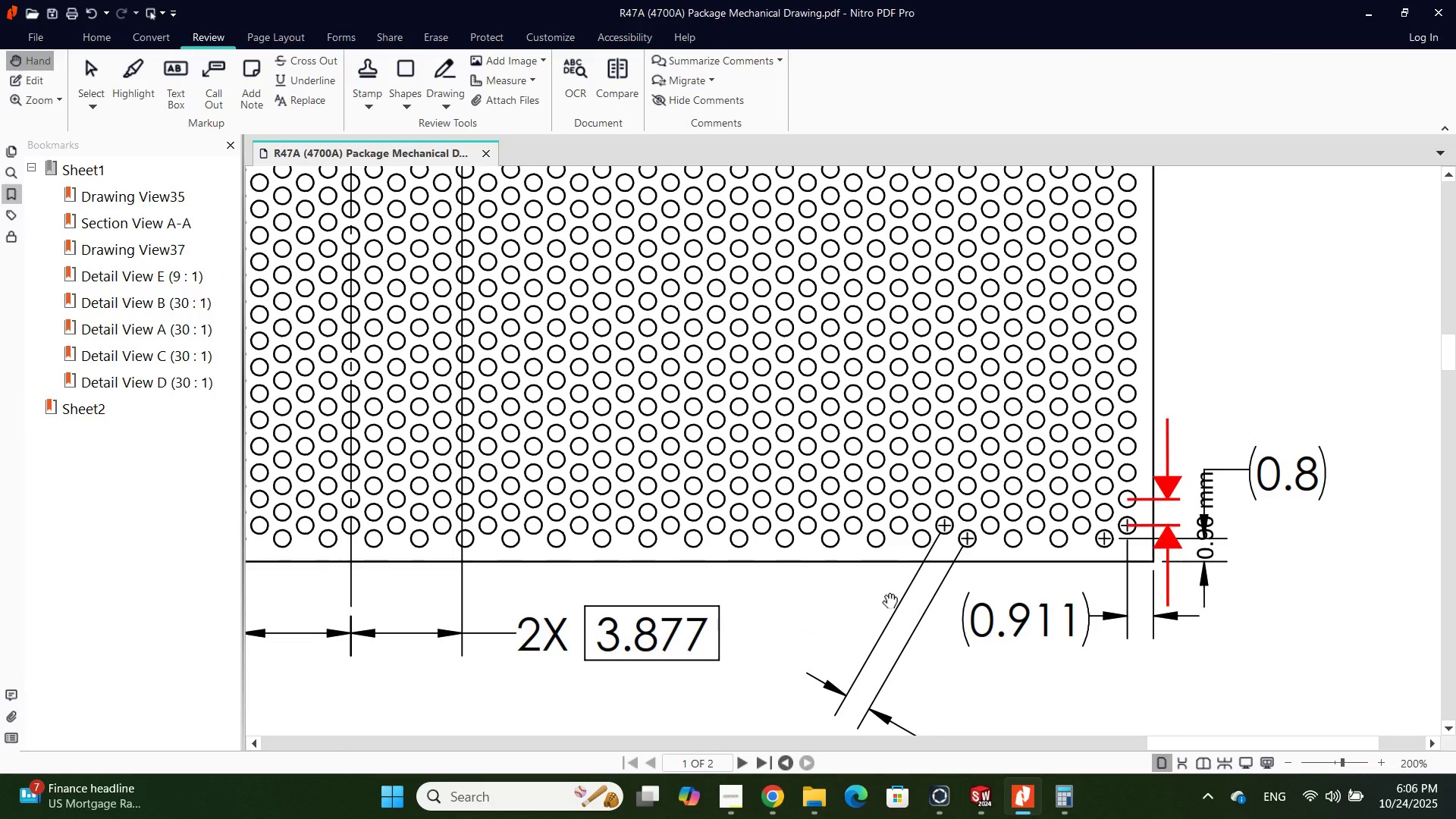 
key(Alt+Tab)
 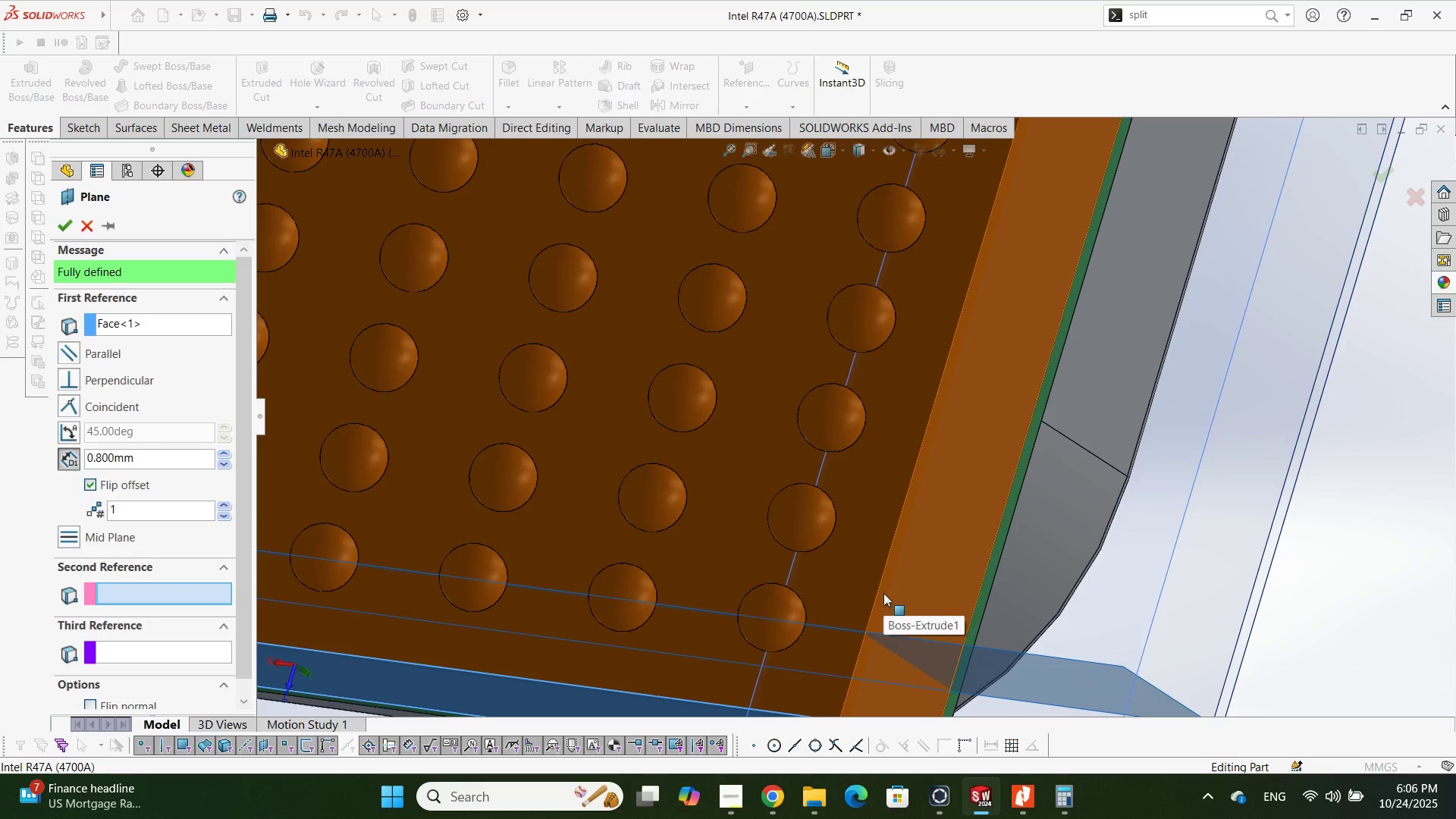 
scroll: coordinate [870, 500], scroll_direction: up, amount: 5.0
 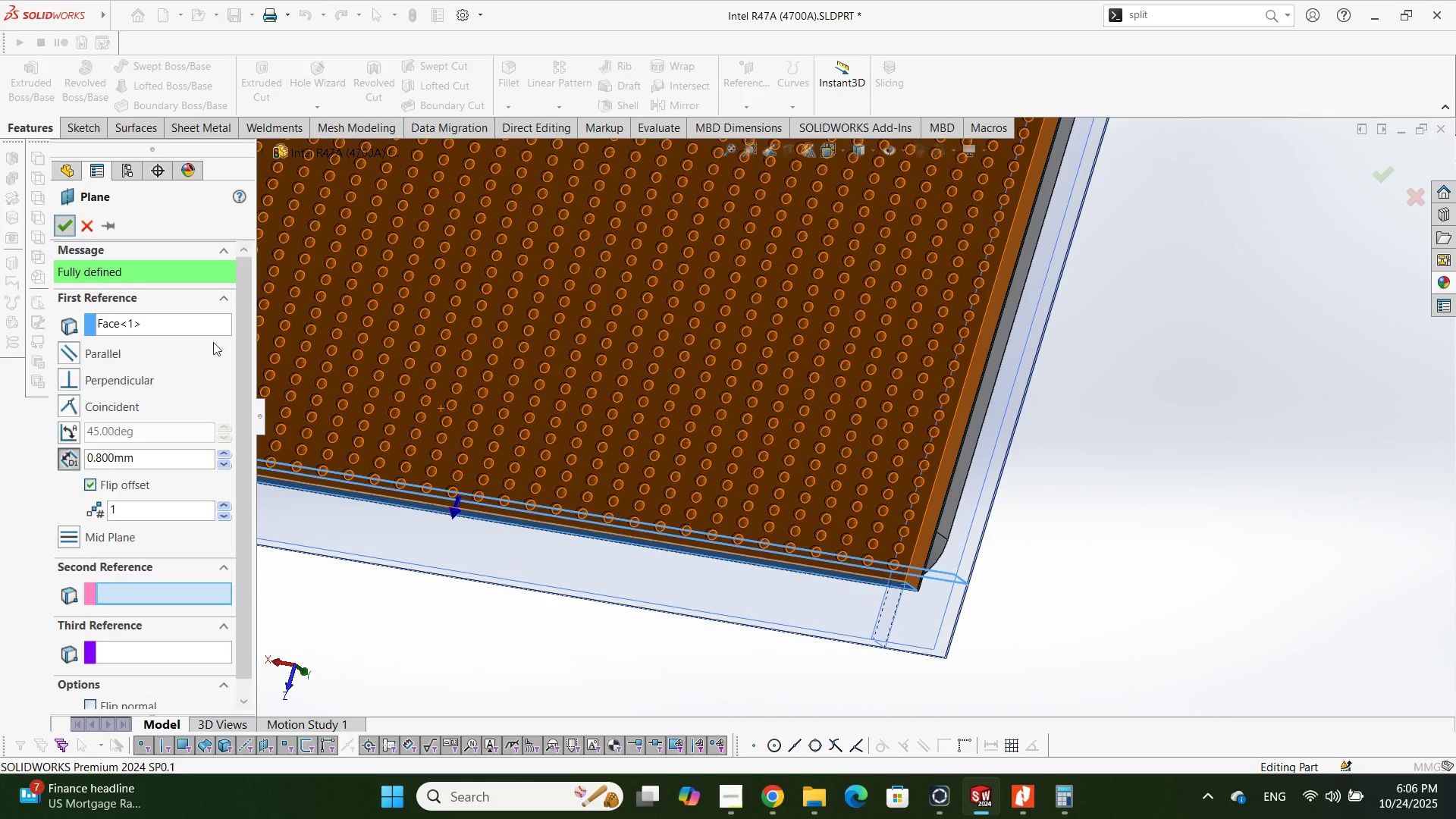 
scroll: coordinate [779, 460], scroll_direction: down, amount: 12.0
 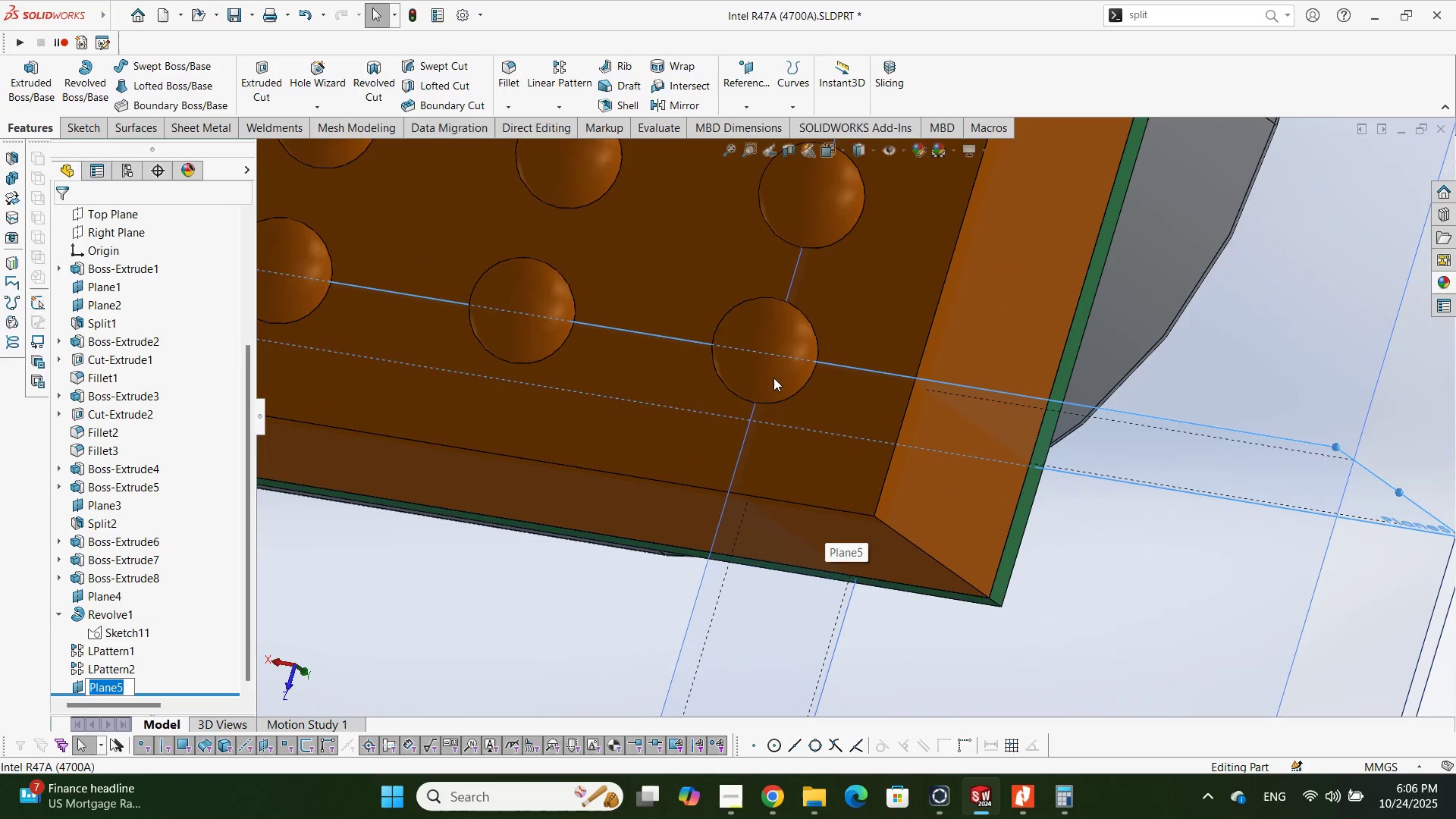 
left_click([774, 378])
 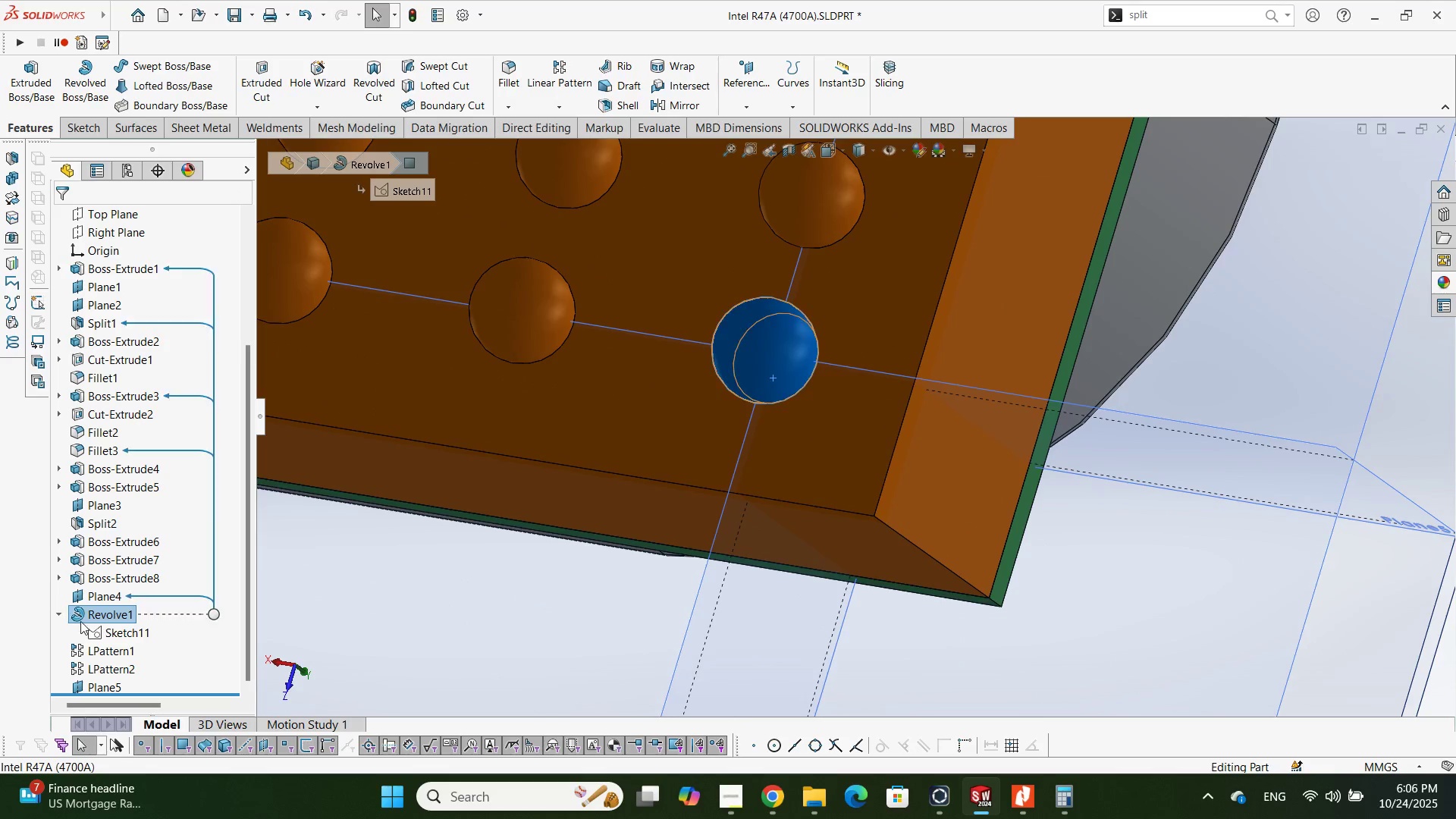 
left_click([99, 630])
 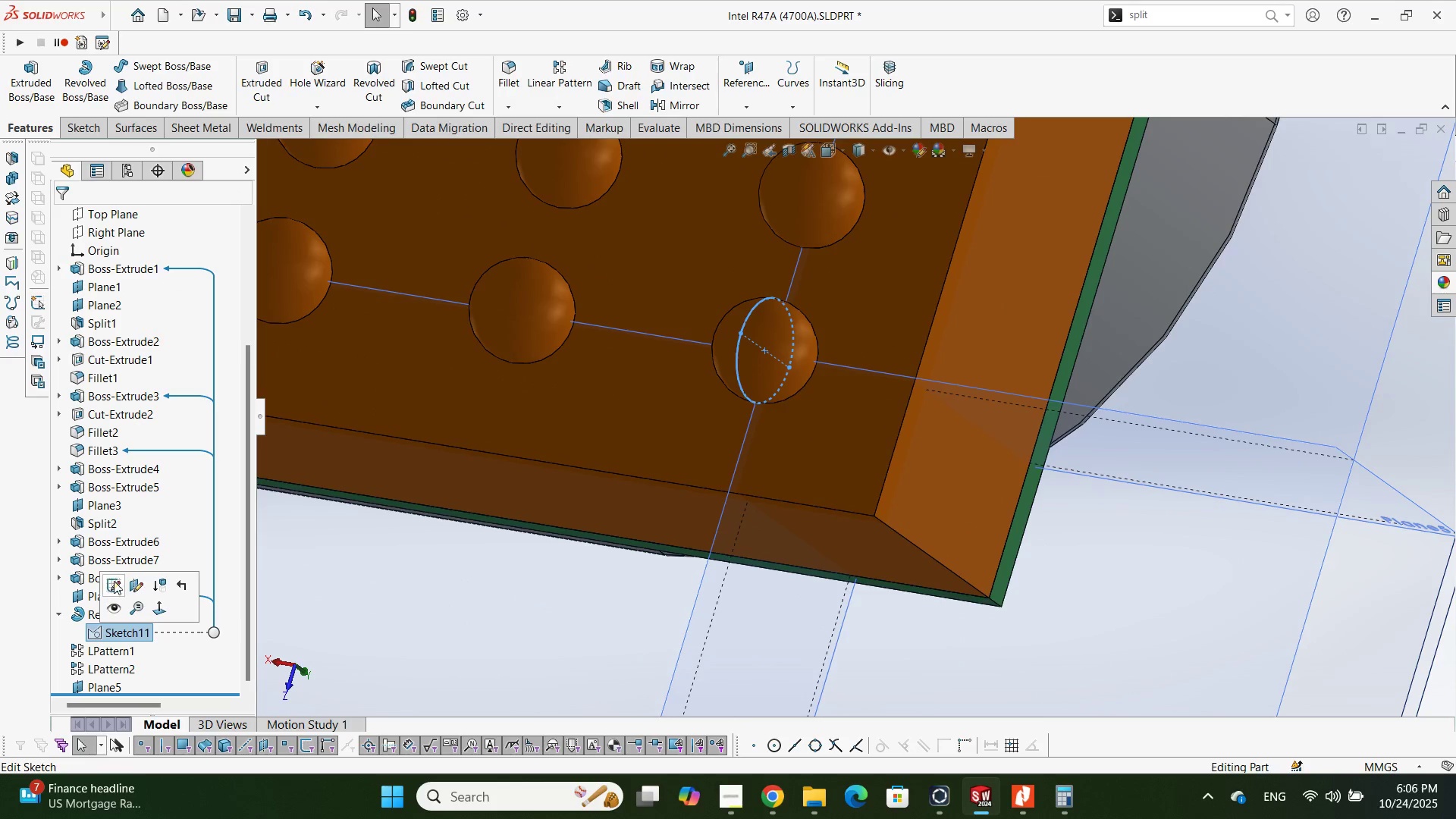 
left_click([119, 590])
 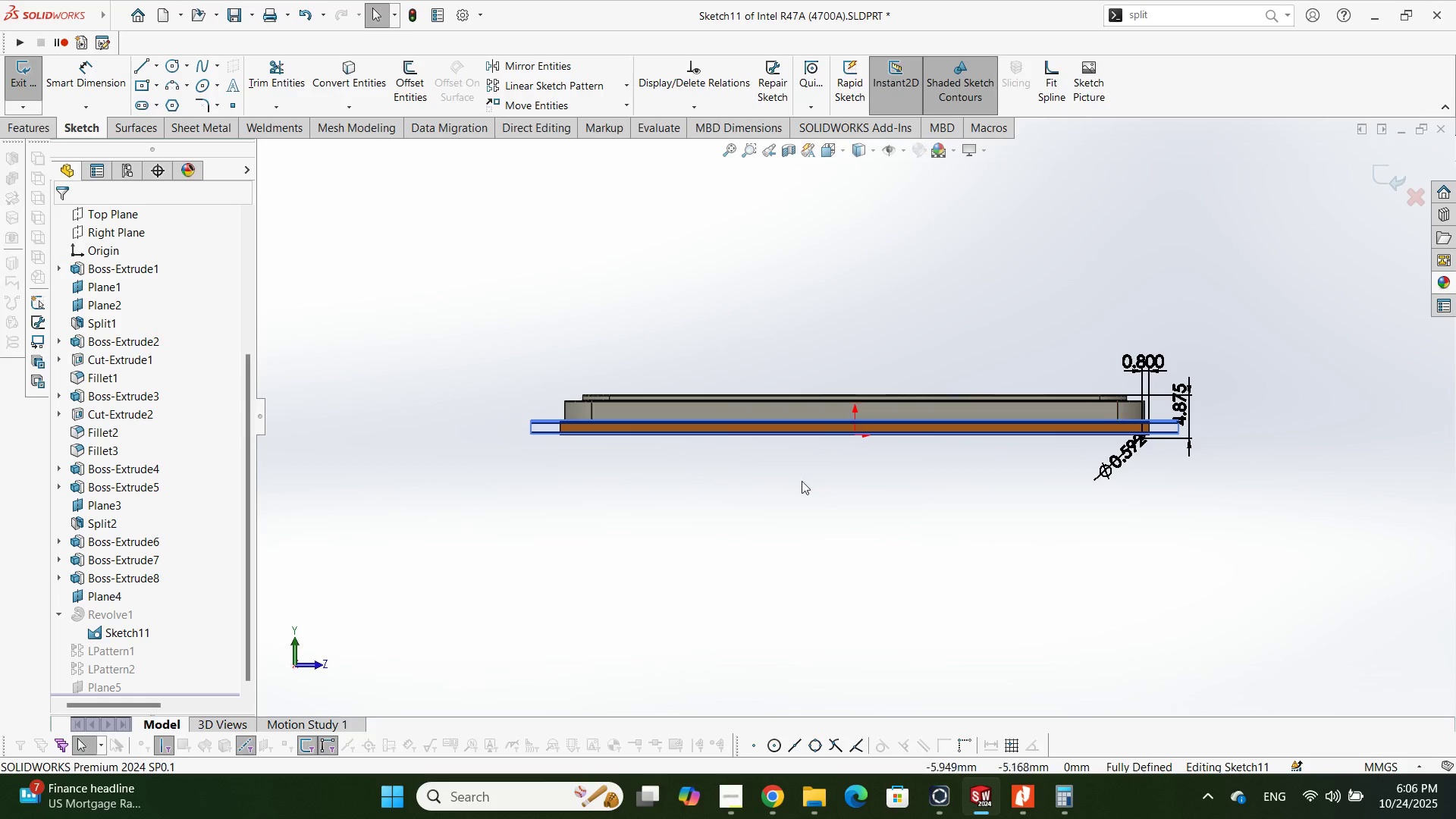 
scroll: coordinate [977, 360], scroll_direction: down, amount: 8.0
 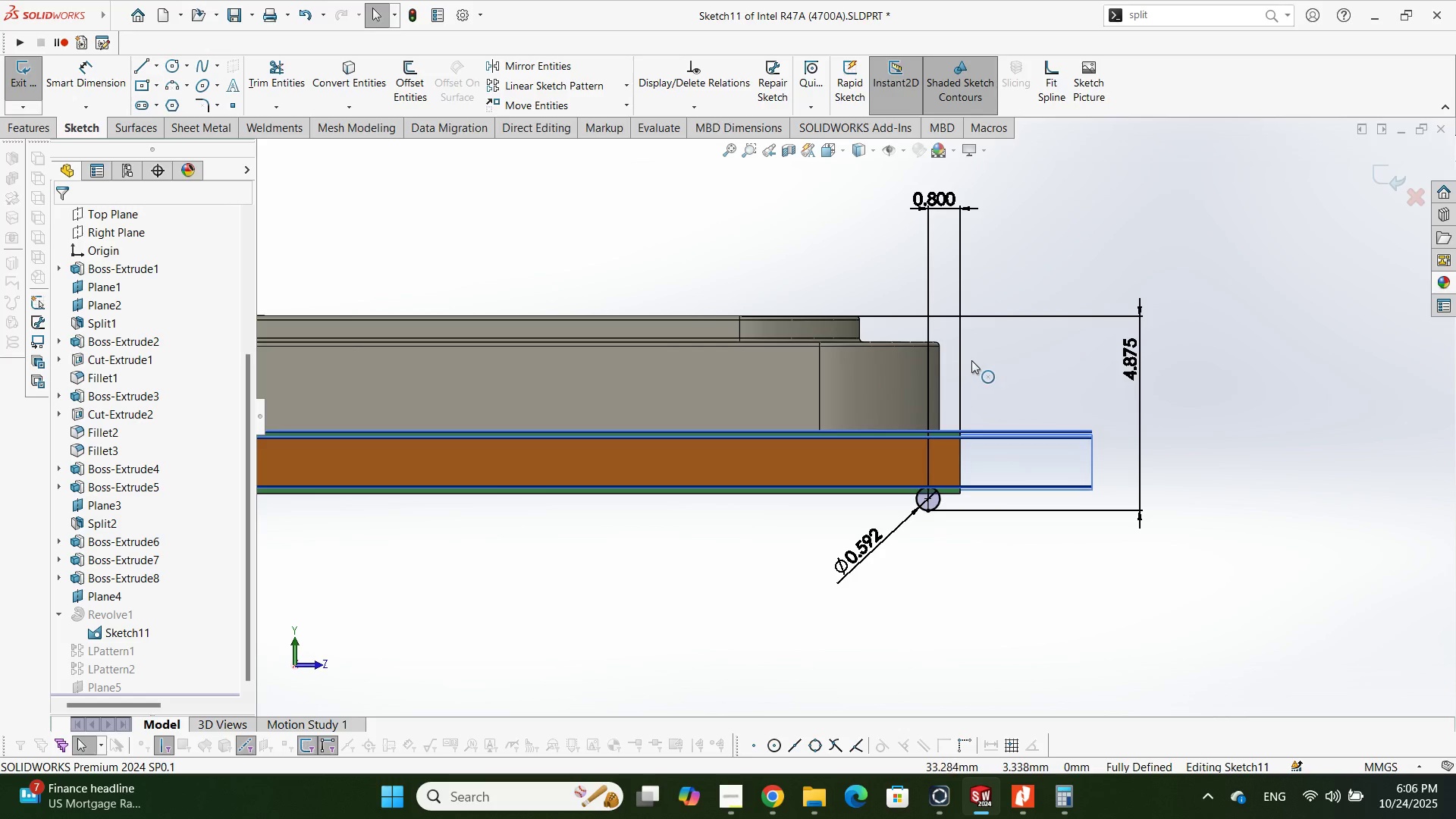 
key(Alt+AltLeft)
 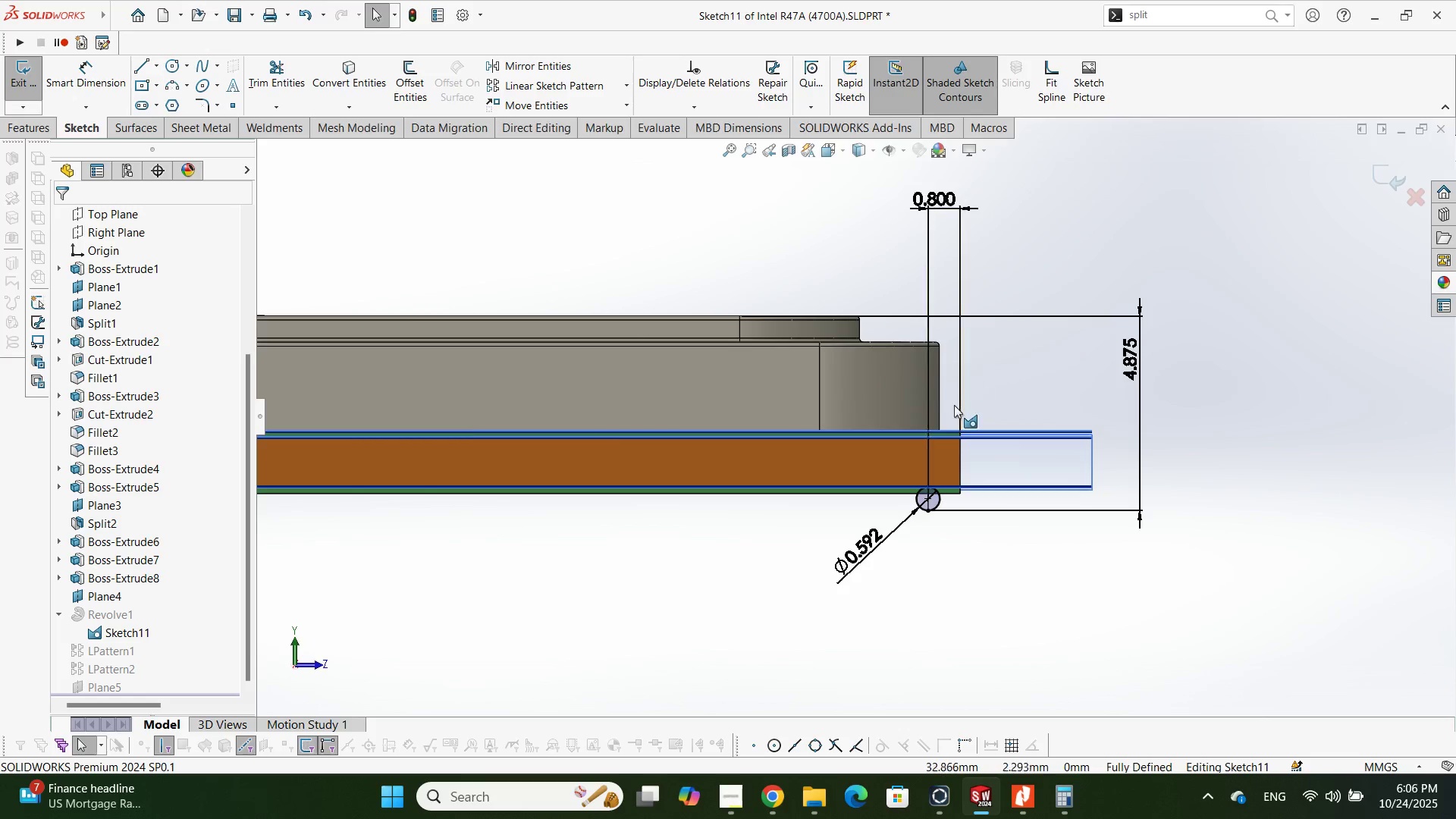 
key(Alt+Tab)
 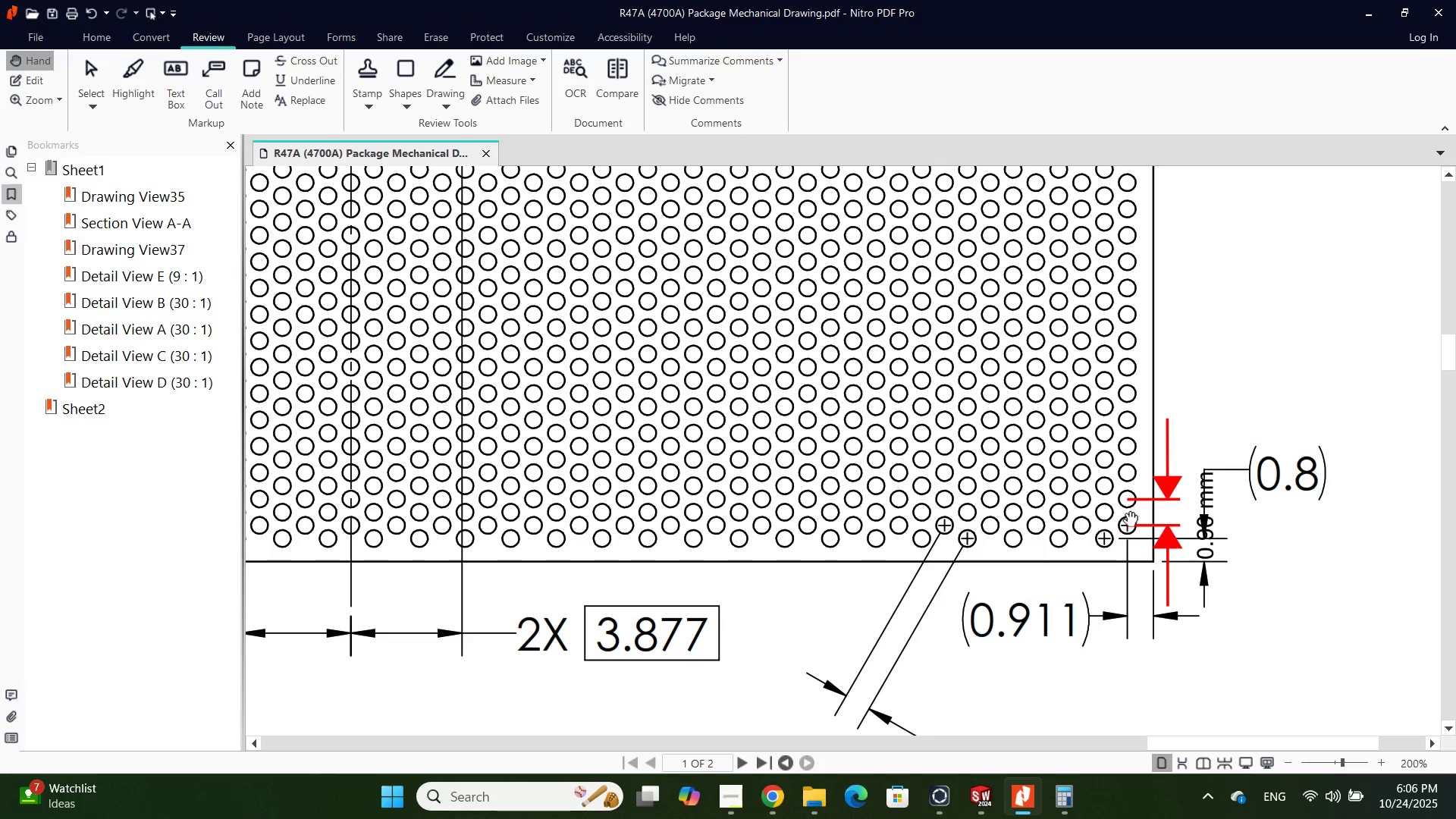 
wait(5.78)
 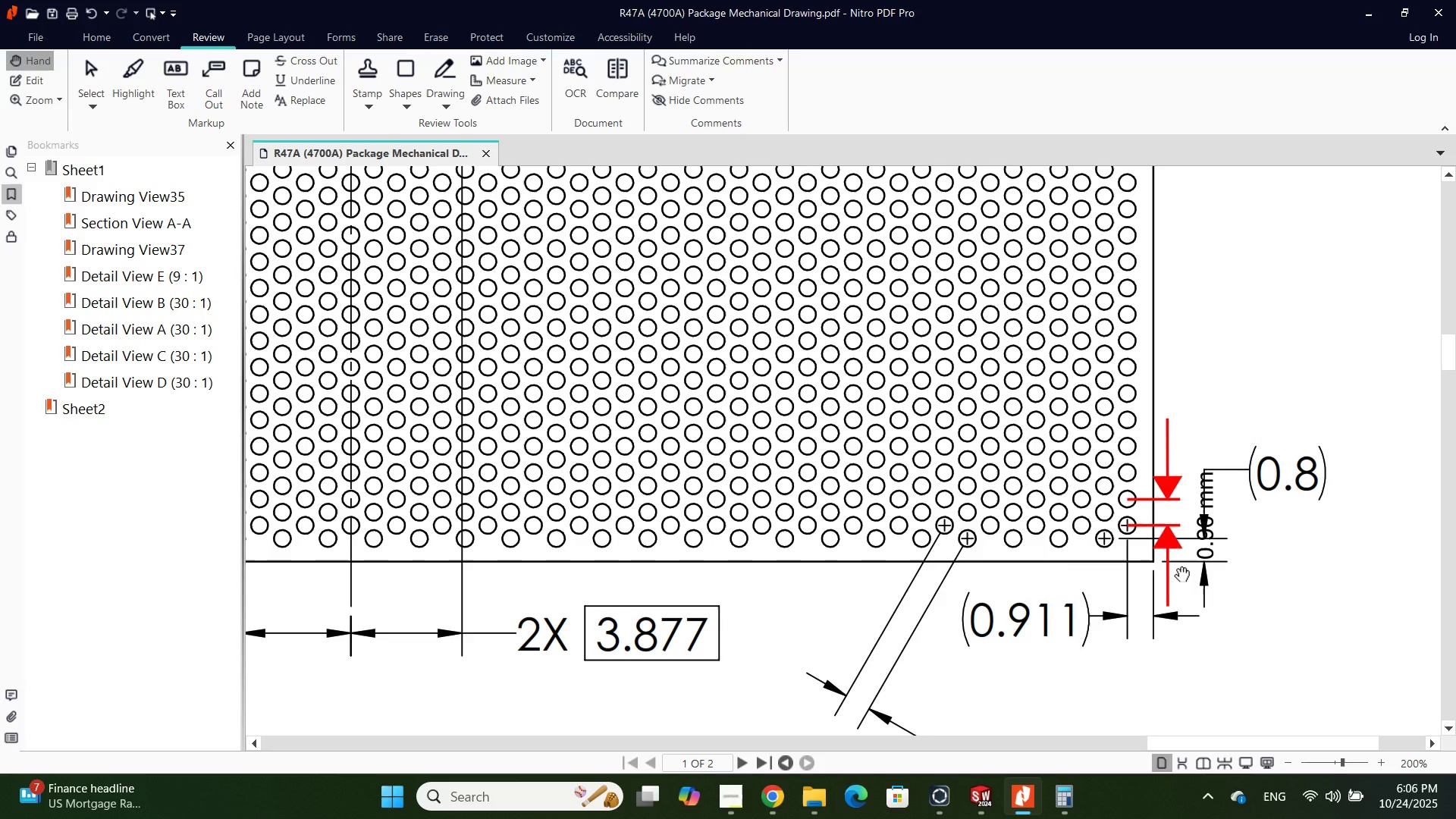 
scroll: coordinate [1125, 545], scroll_direction: up, amount: 15.0
 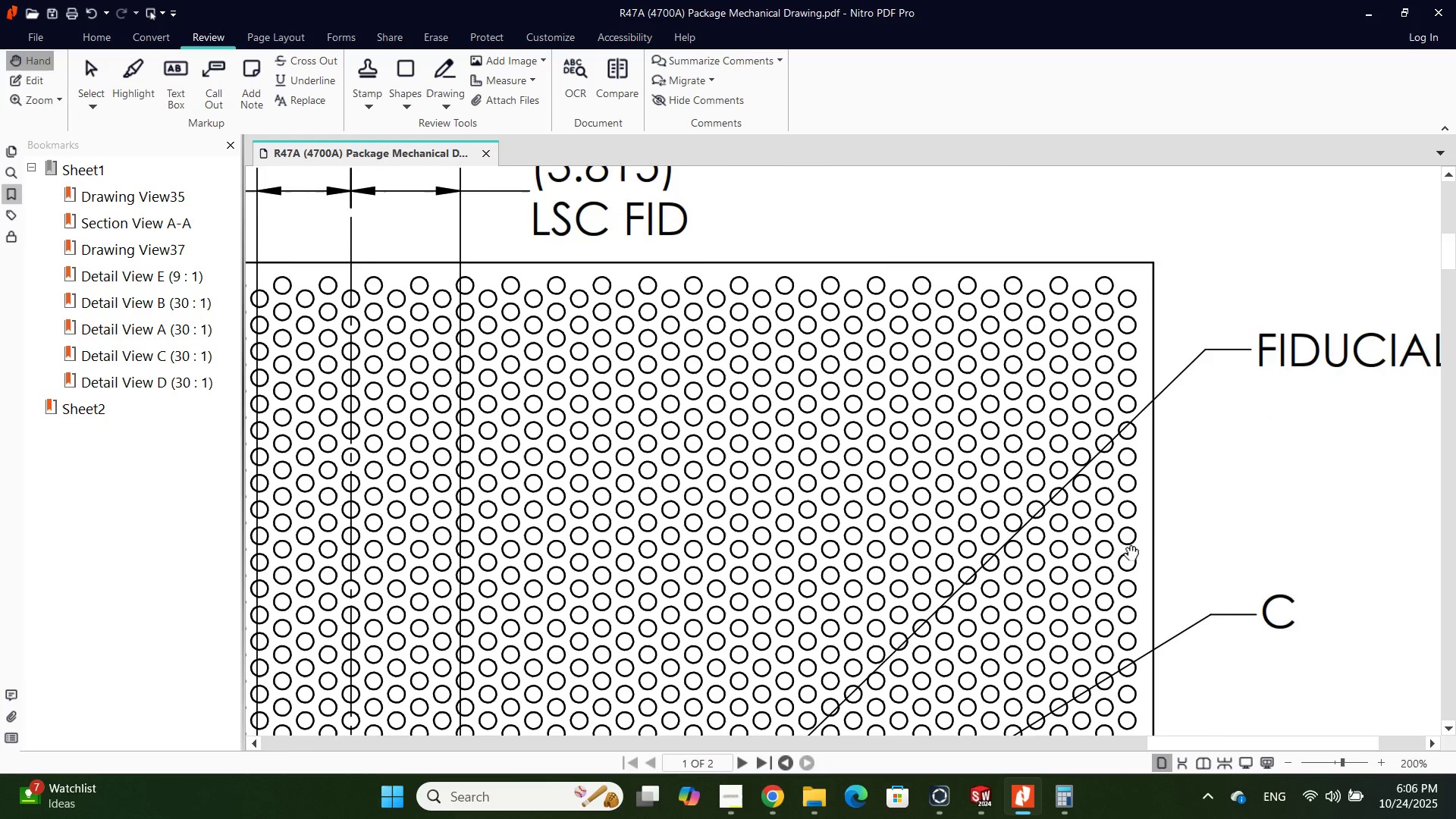 
scroll: coordinate [1124, 544], scroll_direction: down, amount: 14.0
 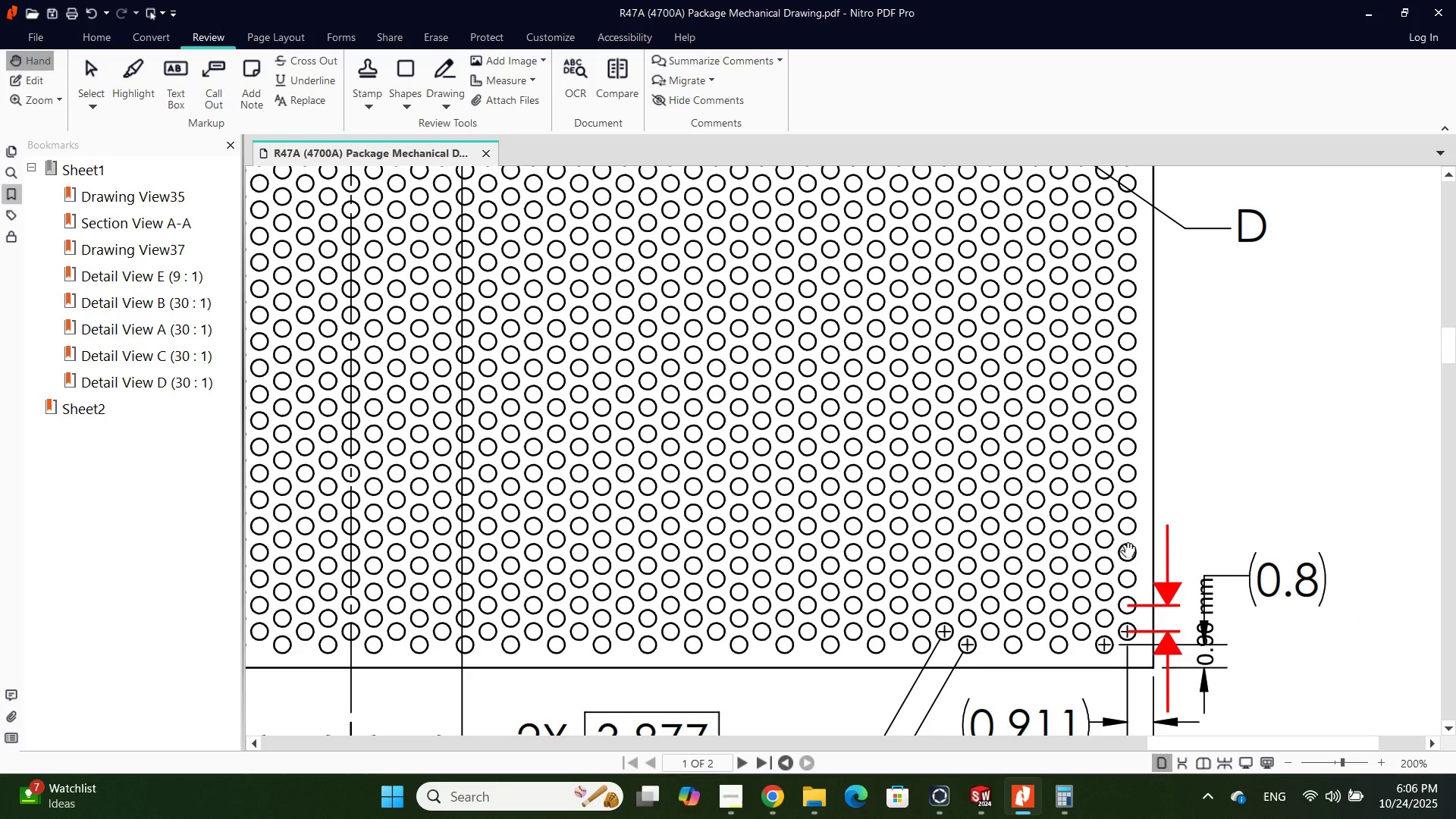 
key(Alt+AltLeft)
 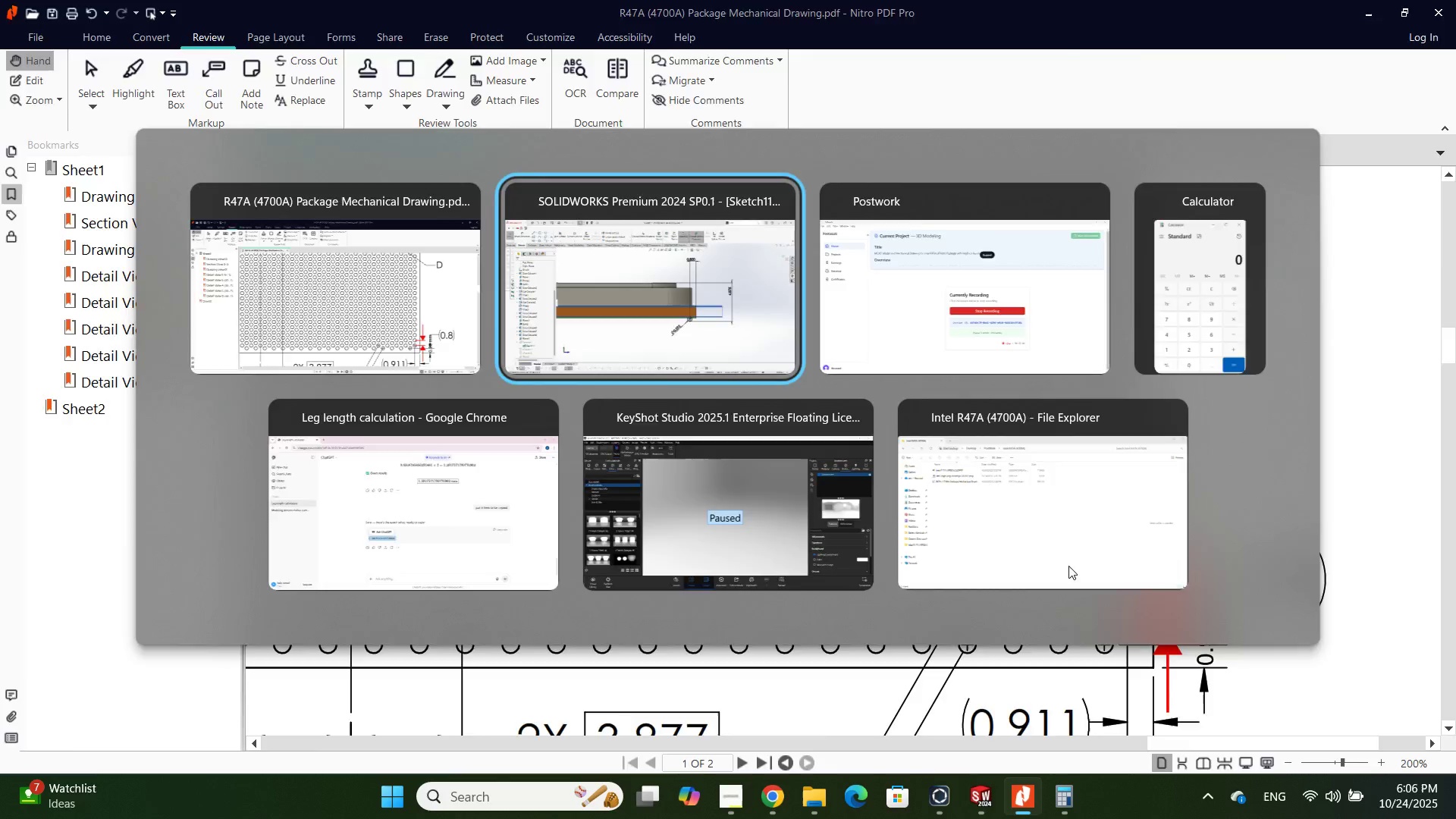 
key(Alt+Tab)
 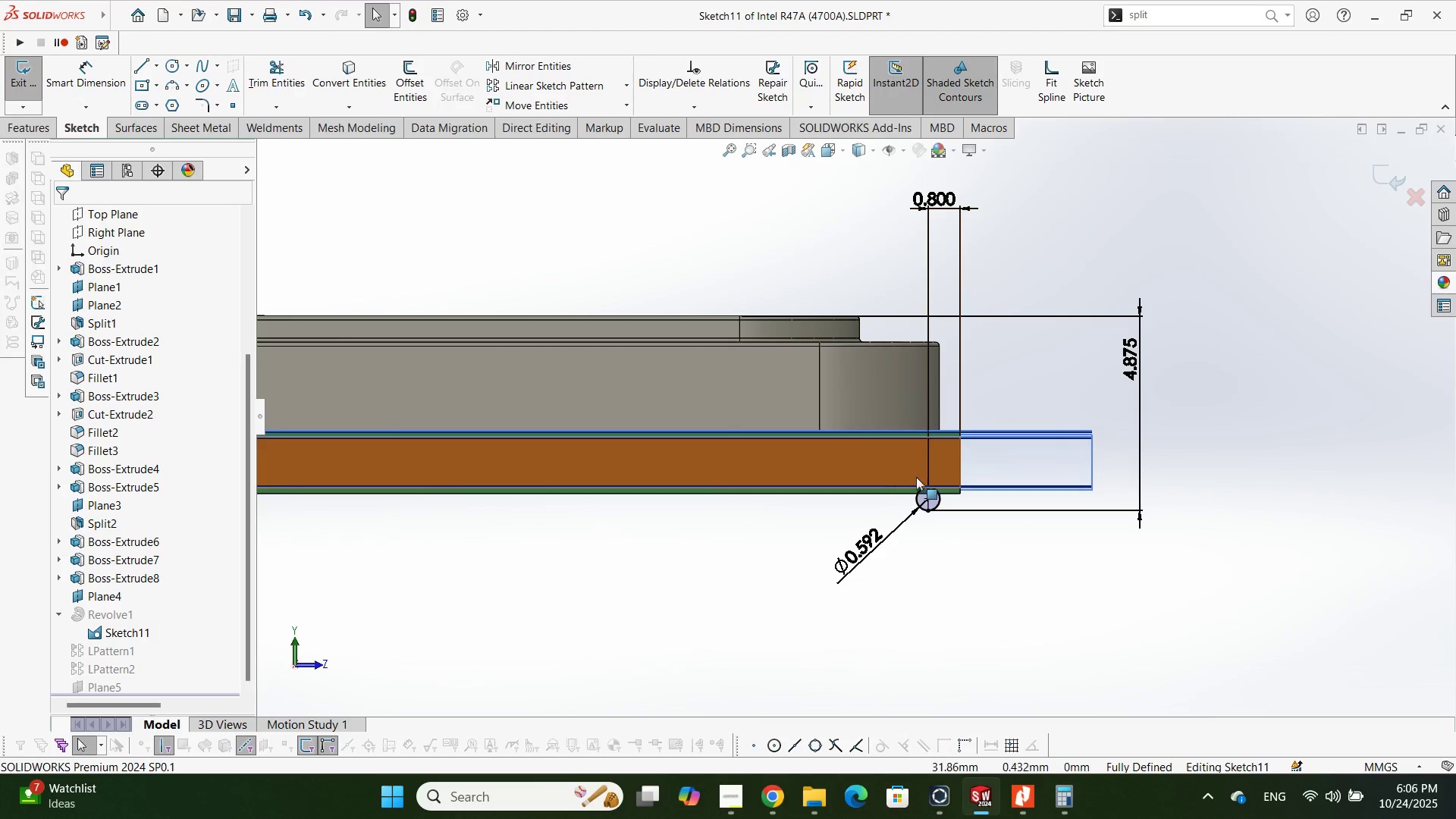 
scroll: coordinate [924, 477], scroll_direction: down, amount: 1.0
 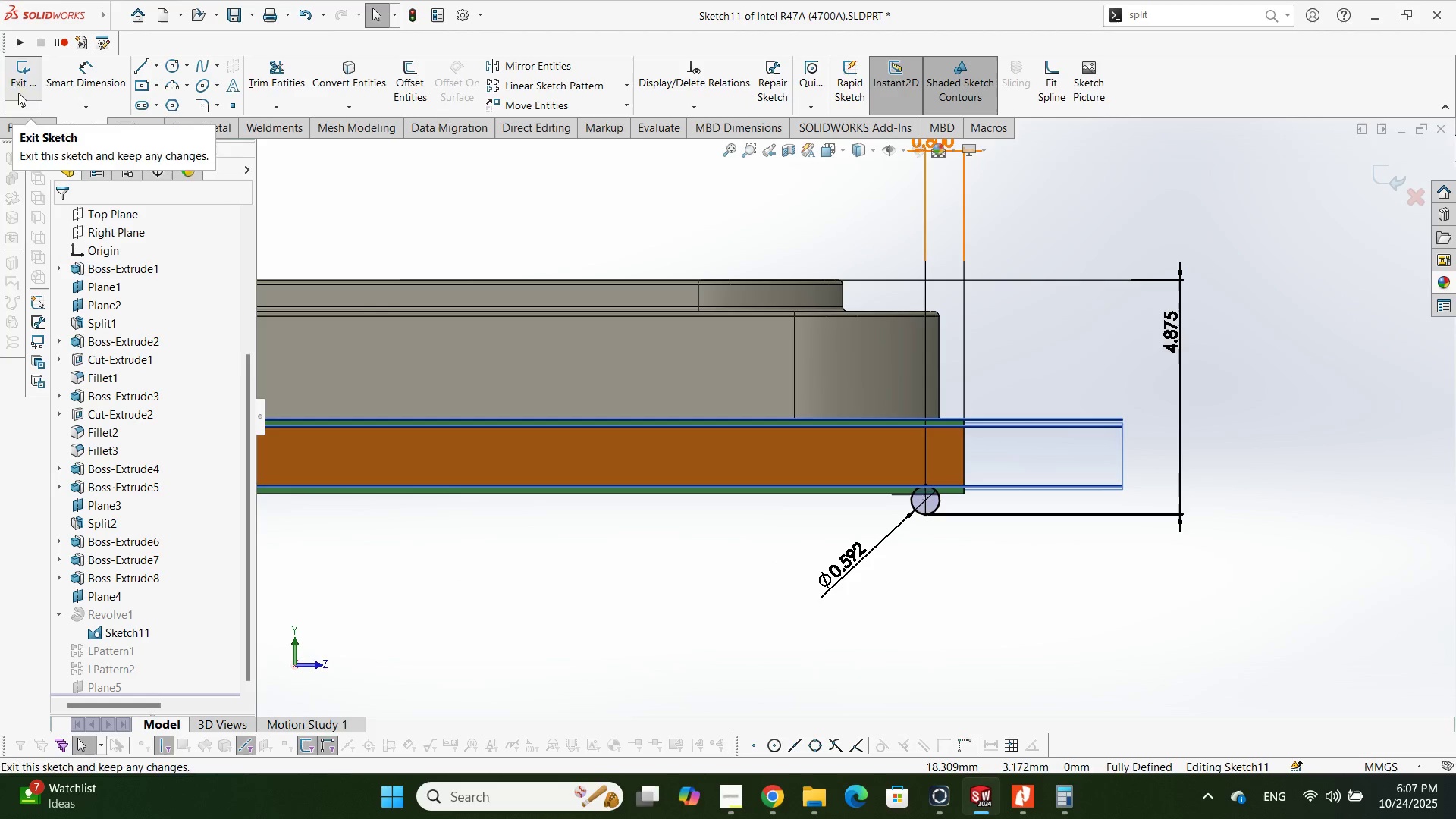 
scroll: coordinate [912, 262], scroll_direction: up, amount: 1.0
 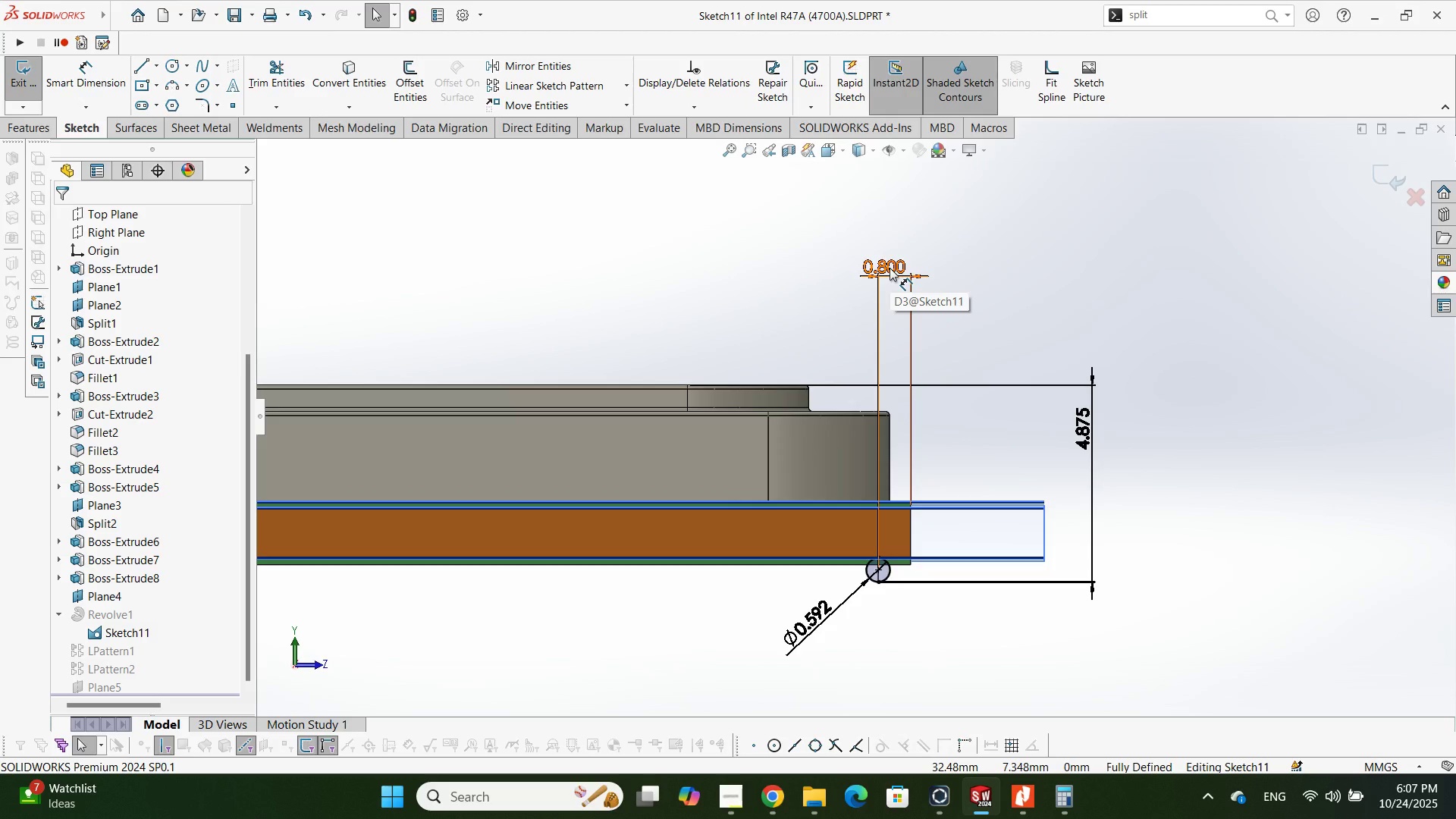 
double_click([890, 268])
 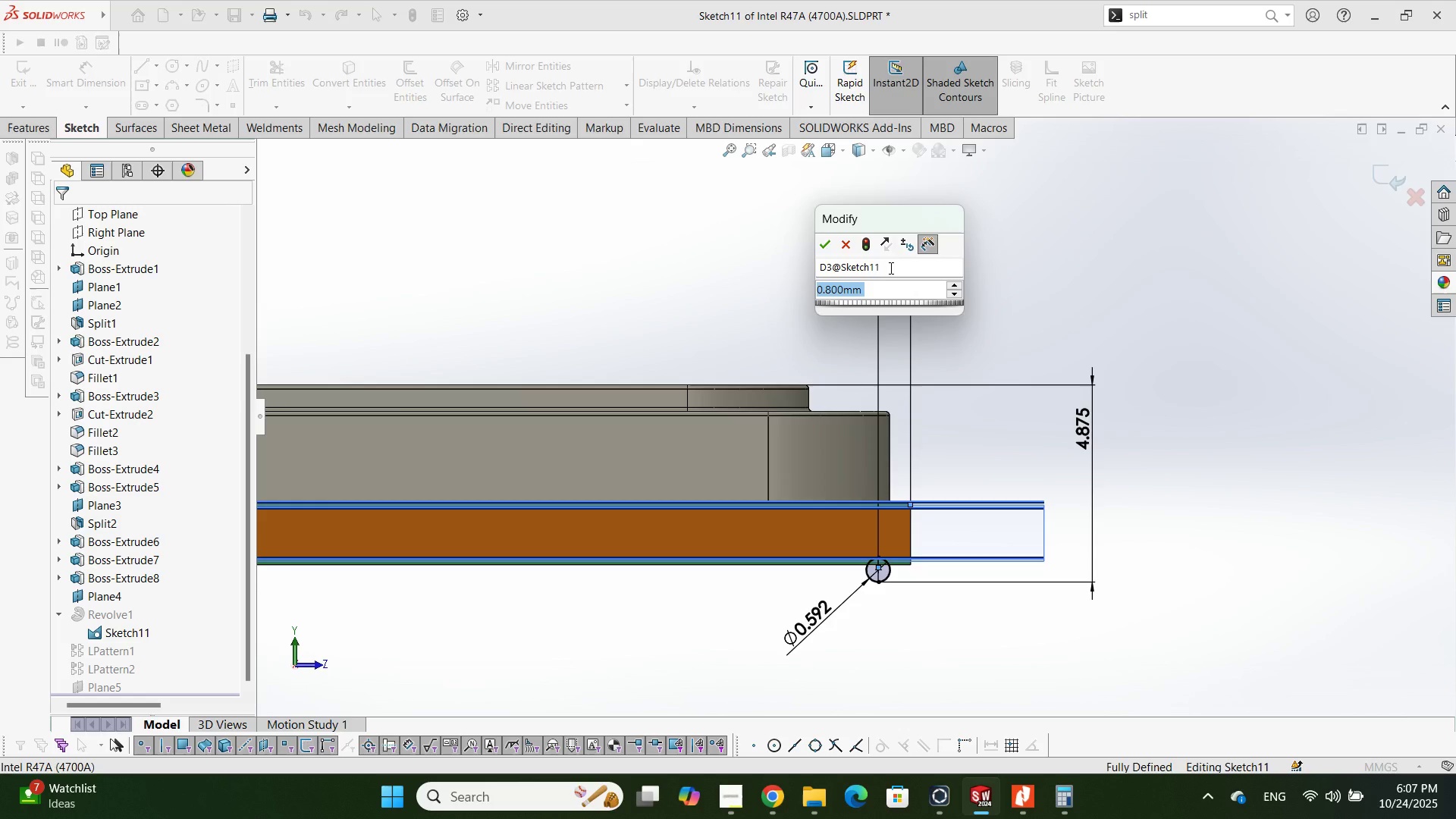 
key(Numpad1)
 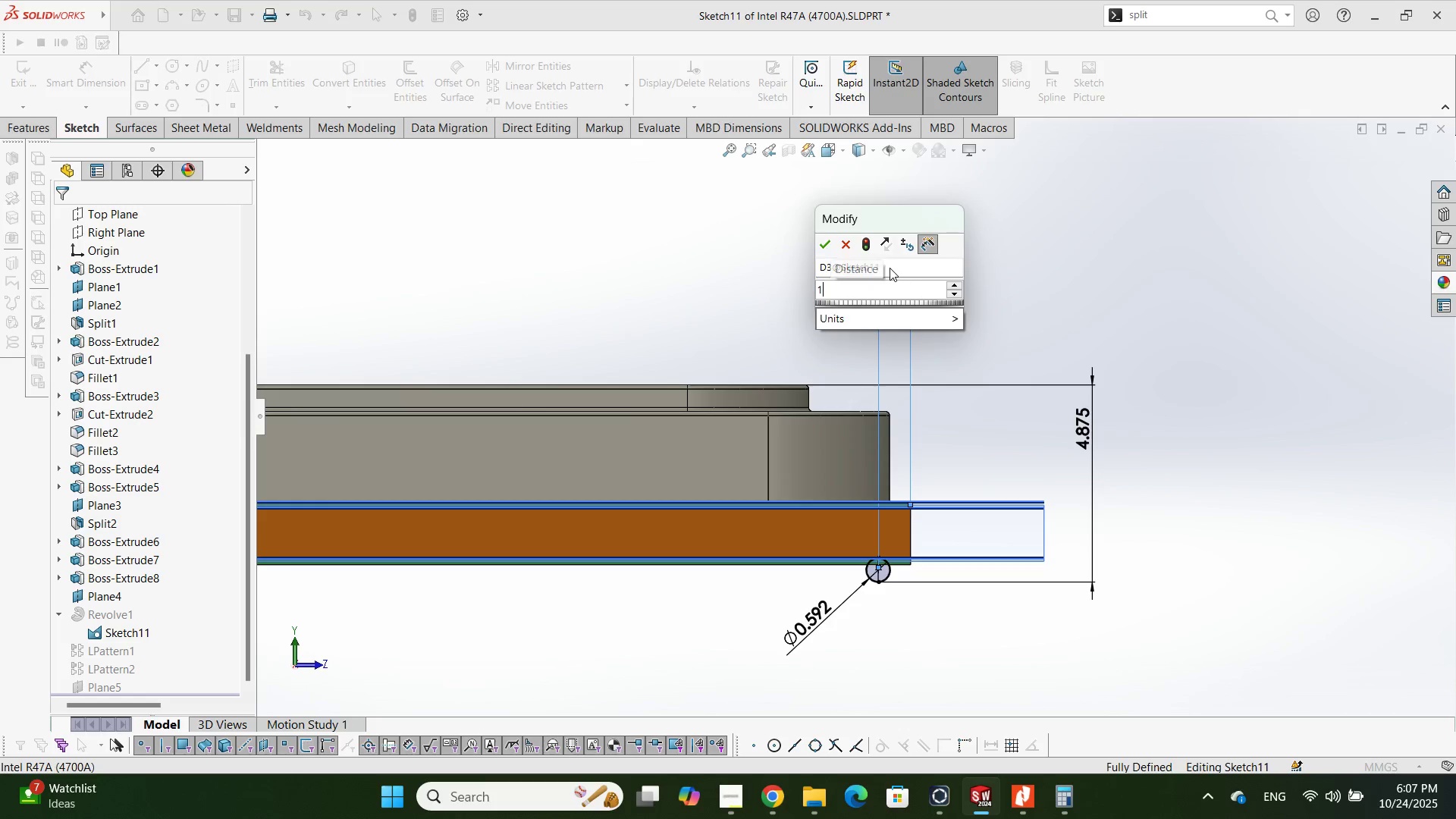 
key(NumpadDecimal)
 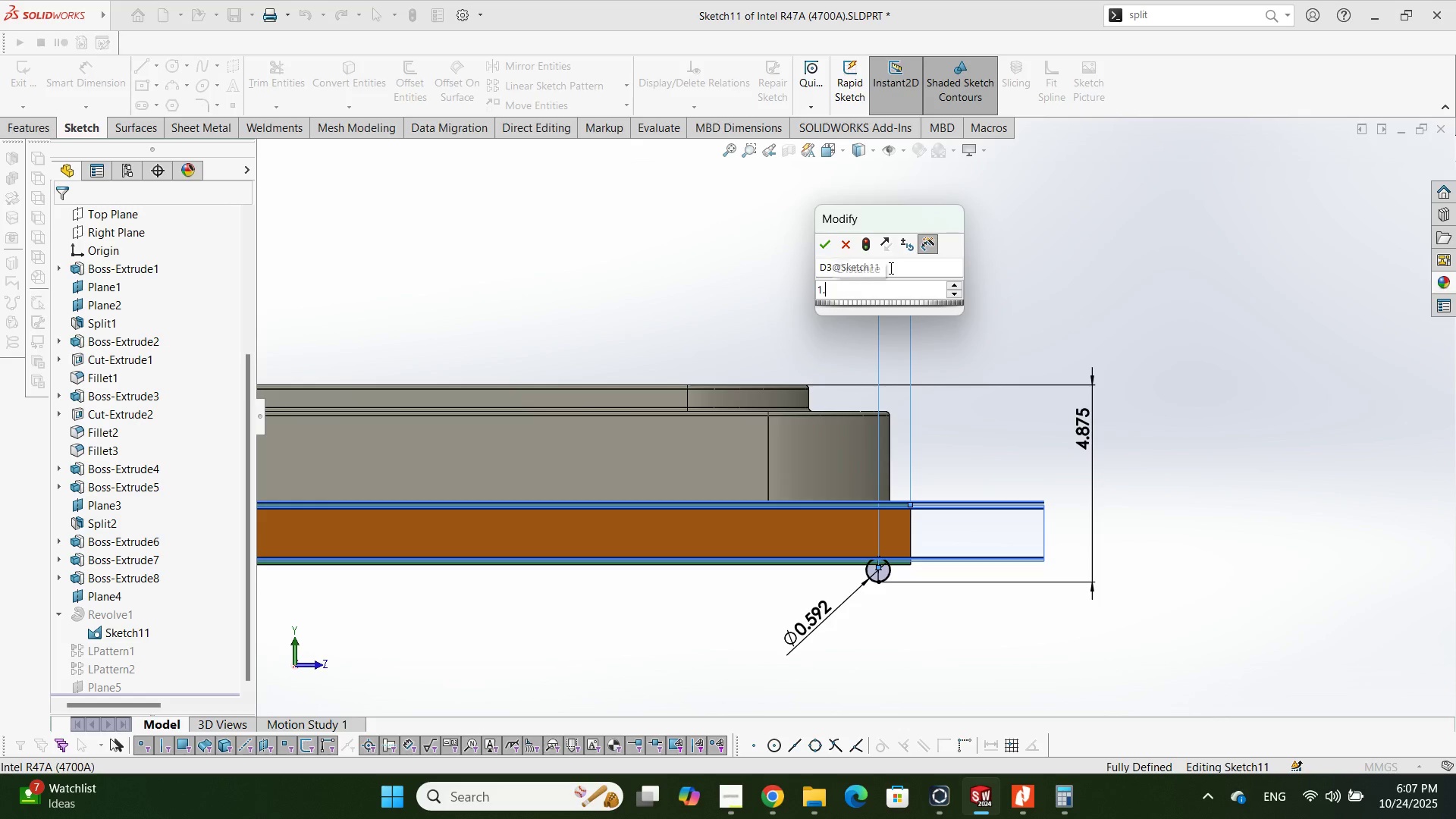 
key(Numpad2)
 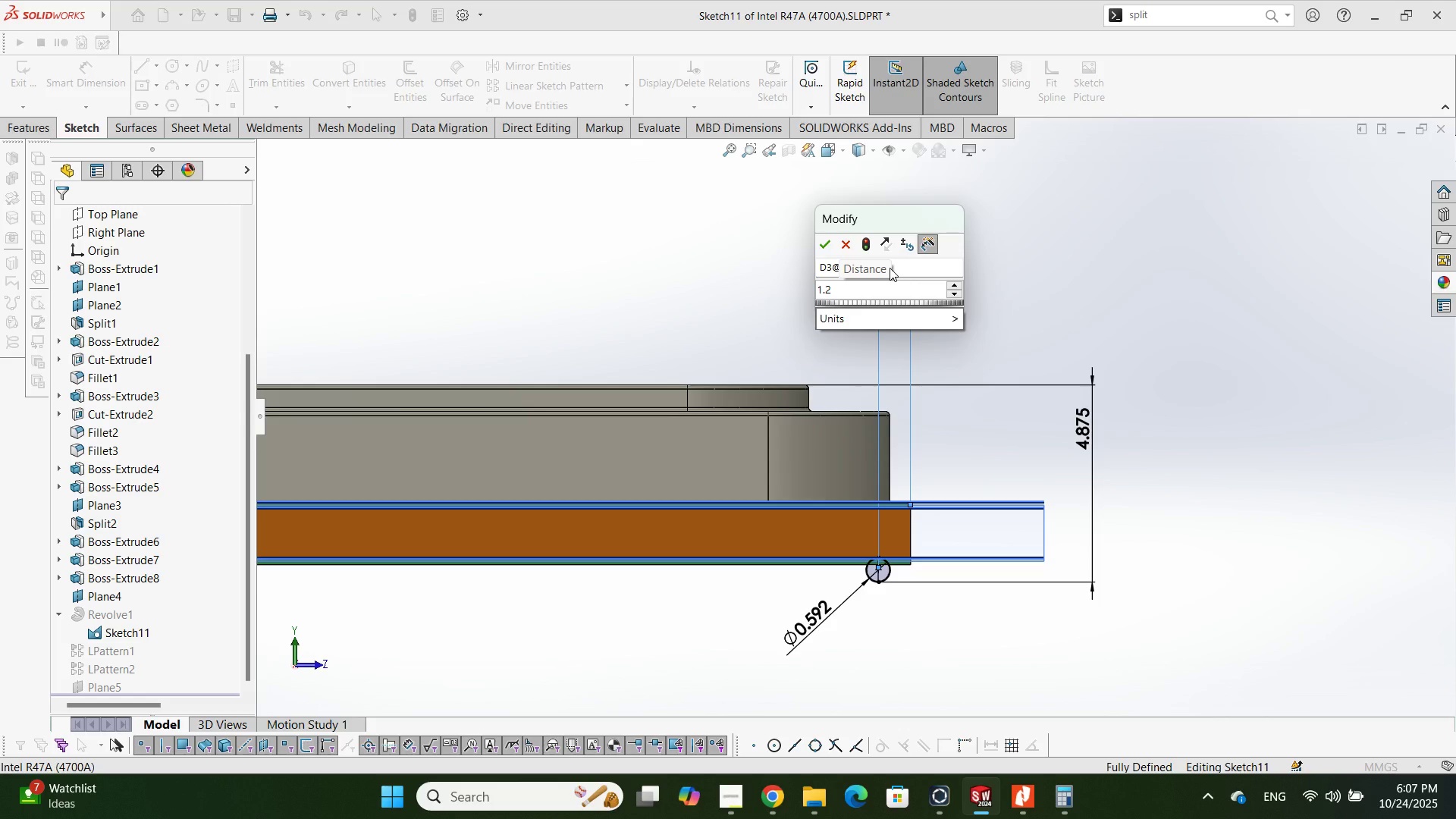 
key(NumpadEnter)
 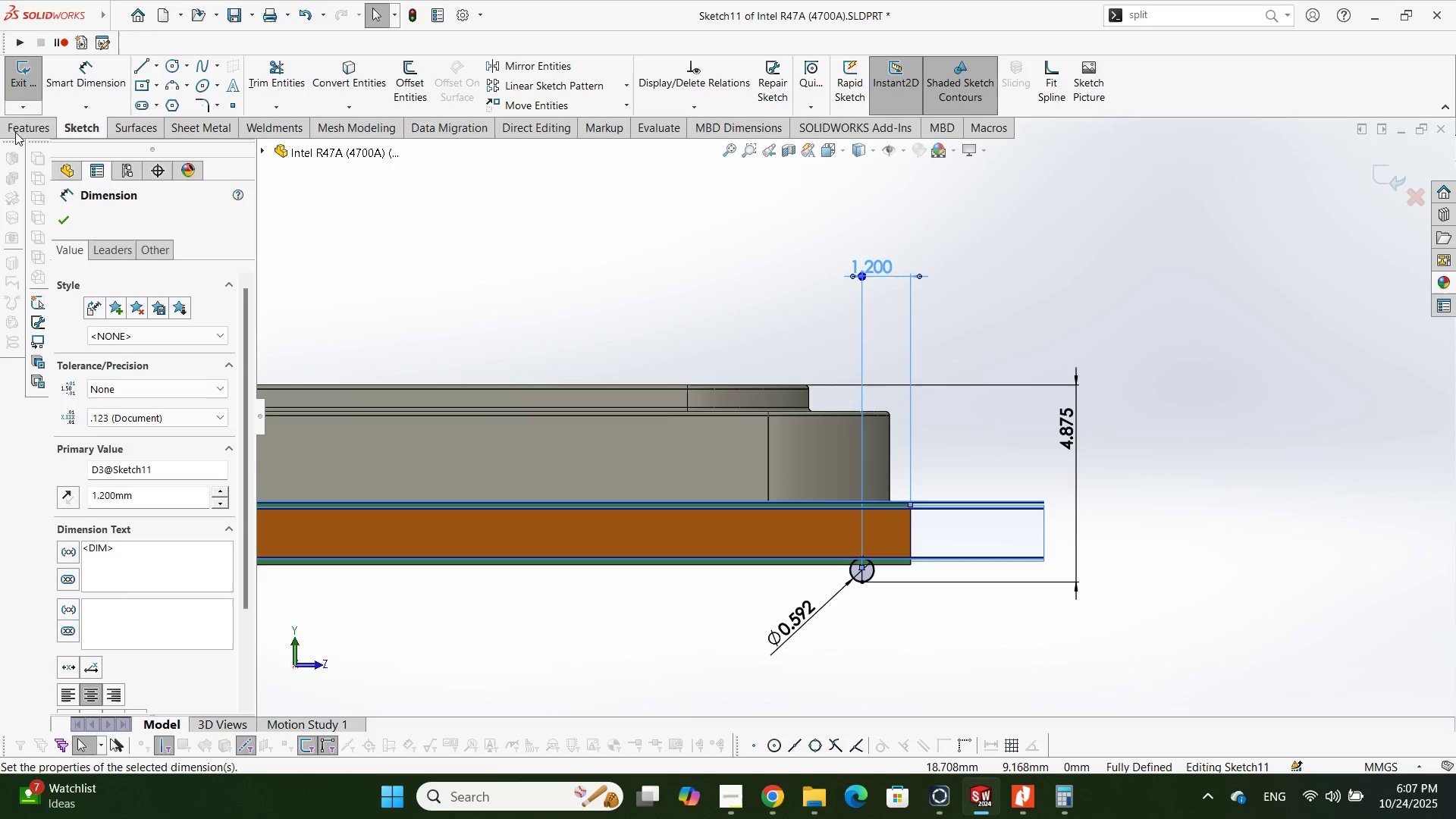 
left_click([17, 82])
 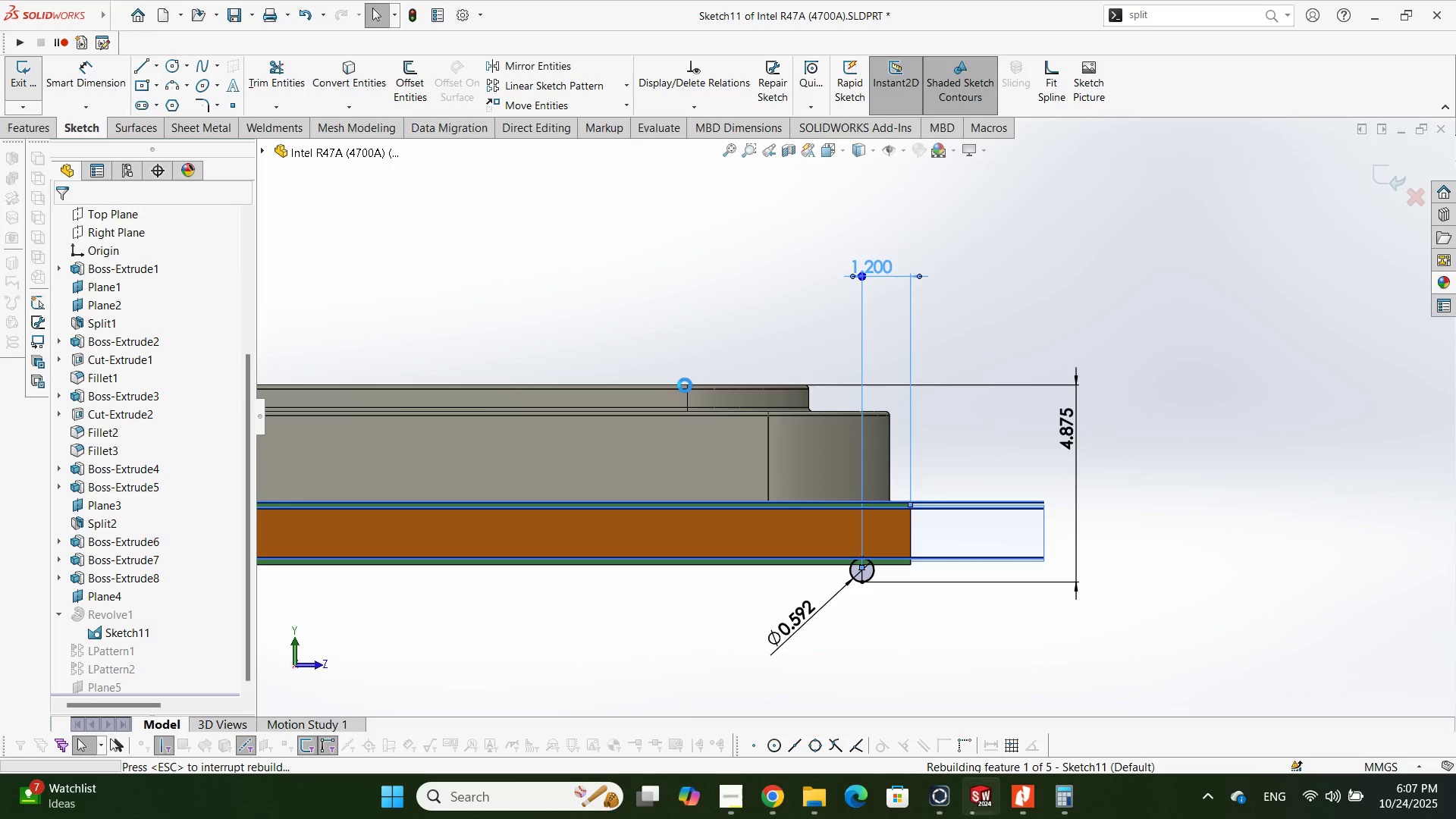 
wait(11.2)
 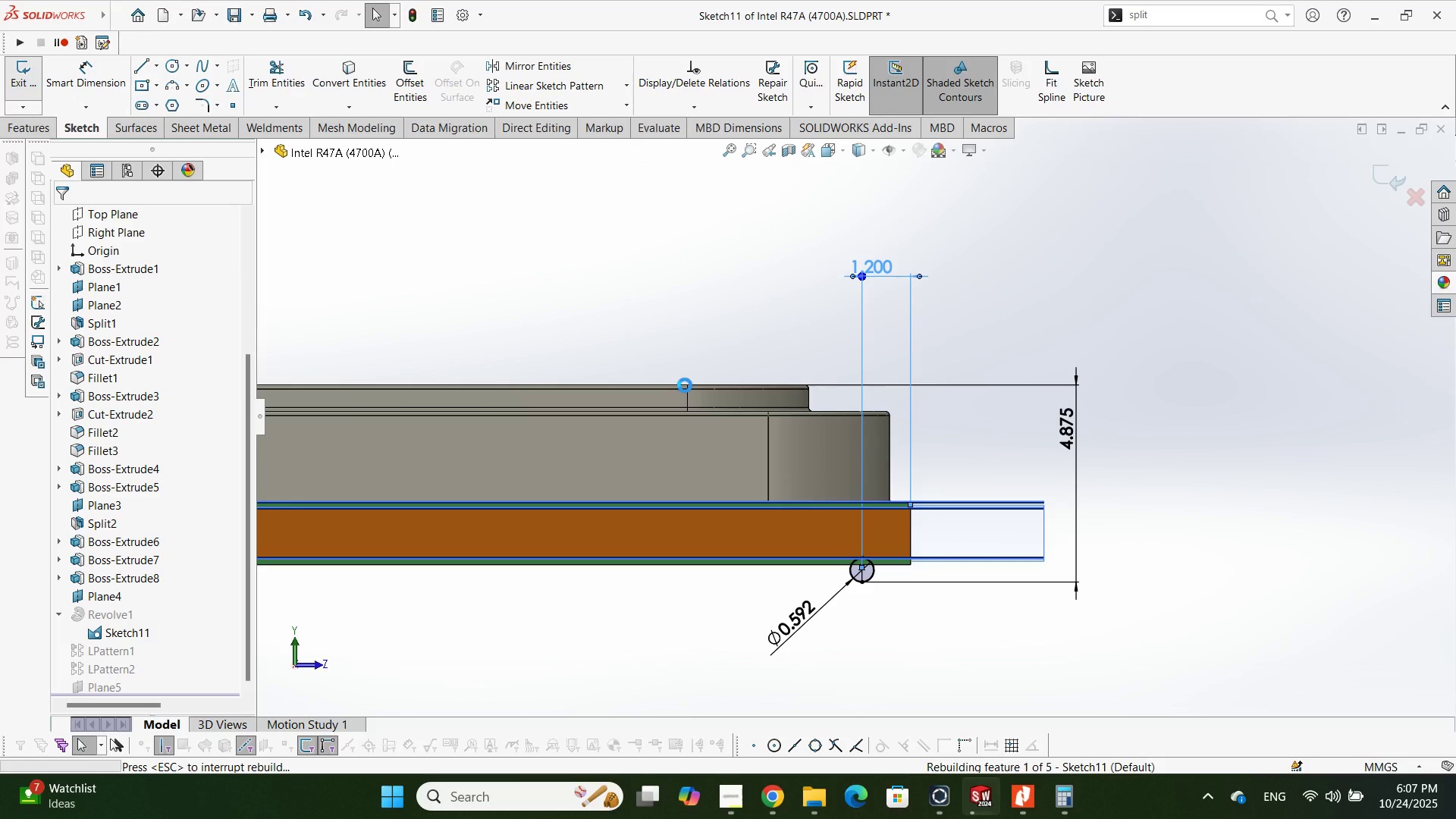 
scroll: coordinate [726, 338], scroll_direction: up, amount: 10.0
 